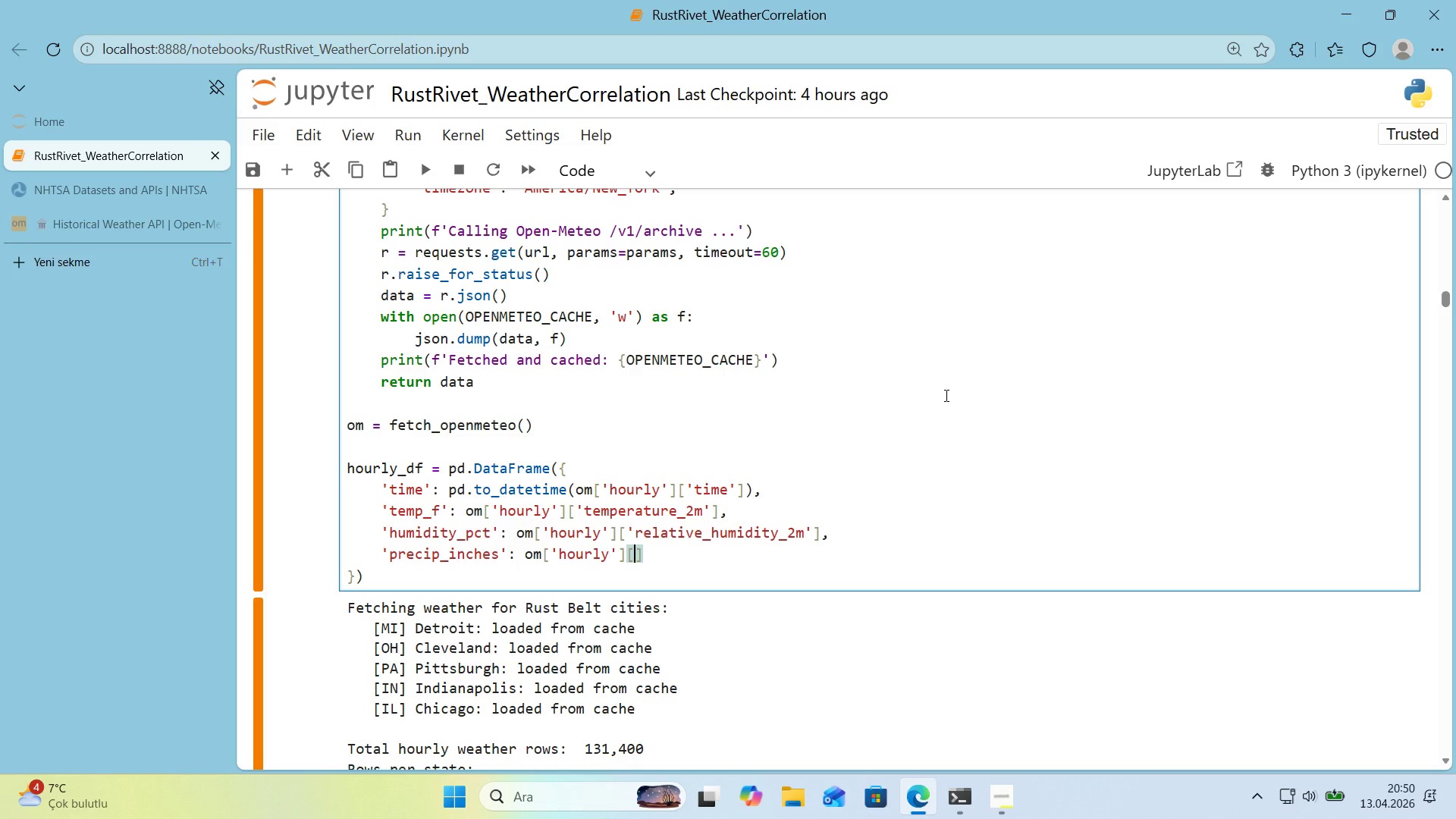 
type(@@)
 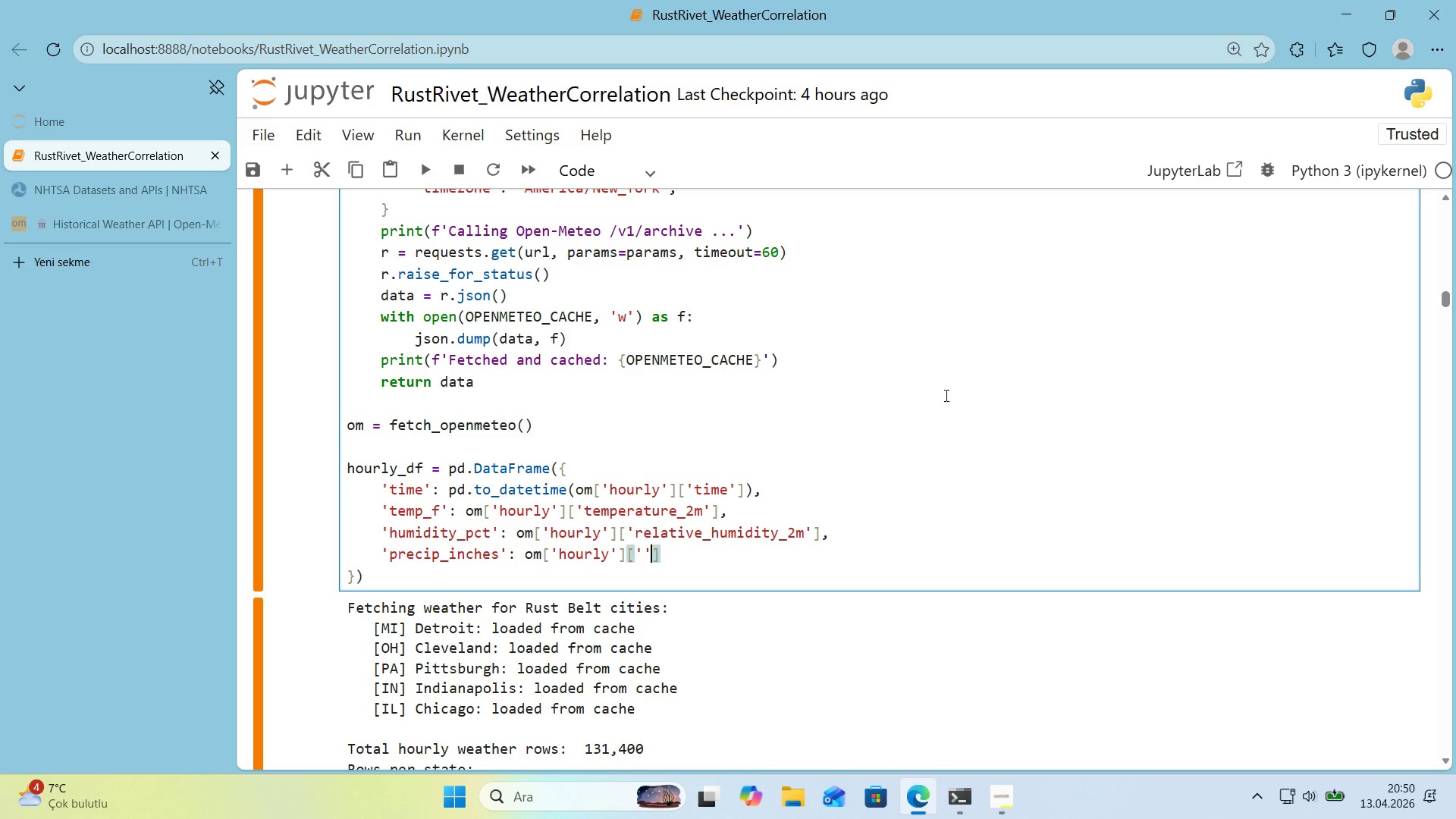 
key(ArrowLeft)
 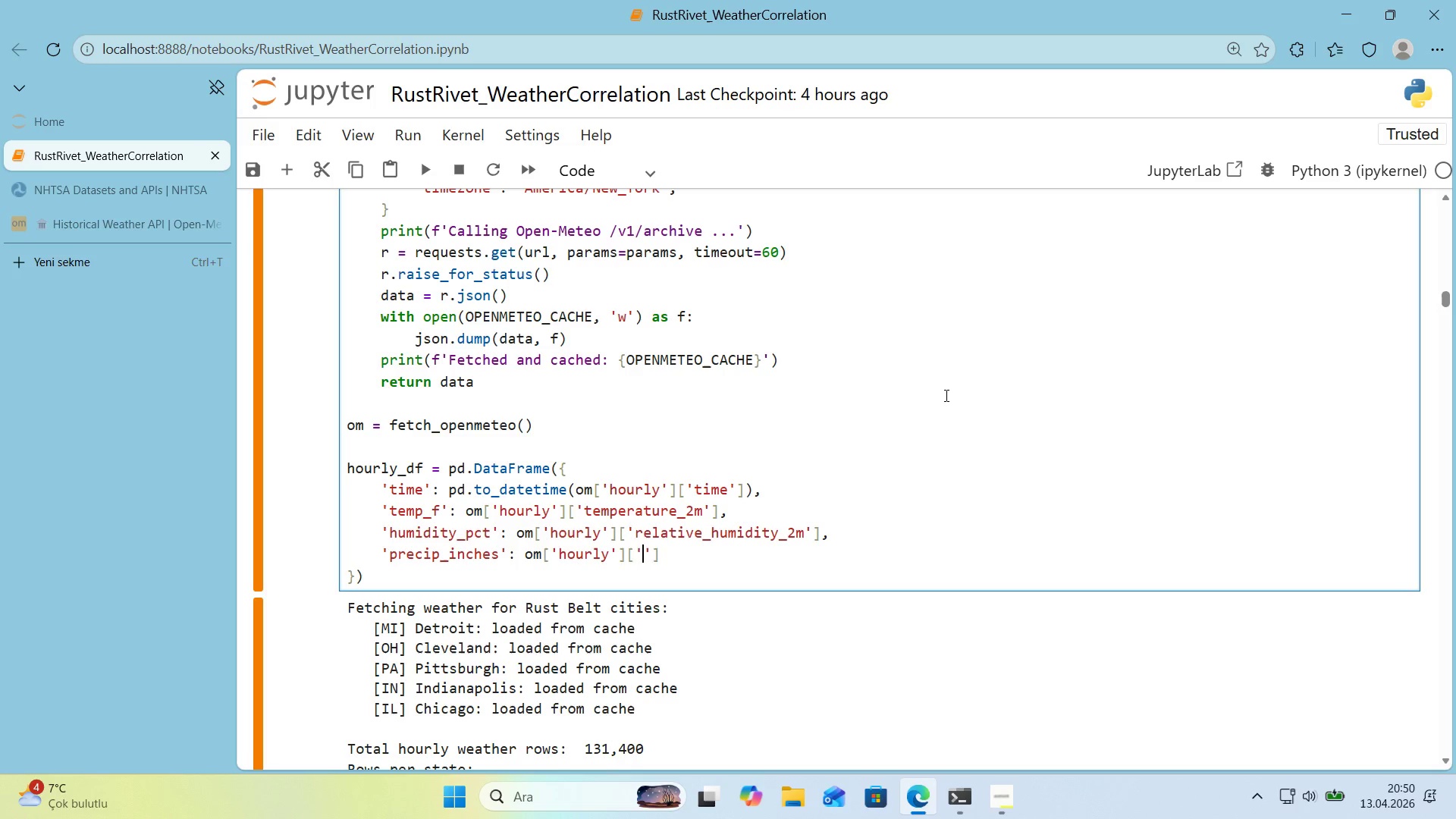 
type(prec'p'tat'on)
 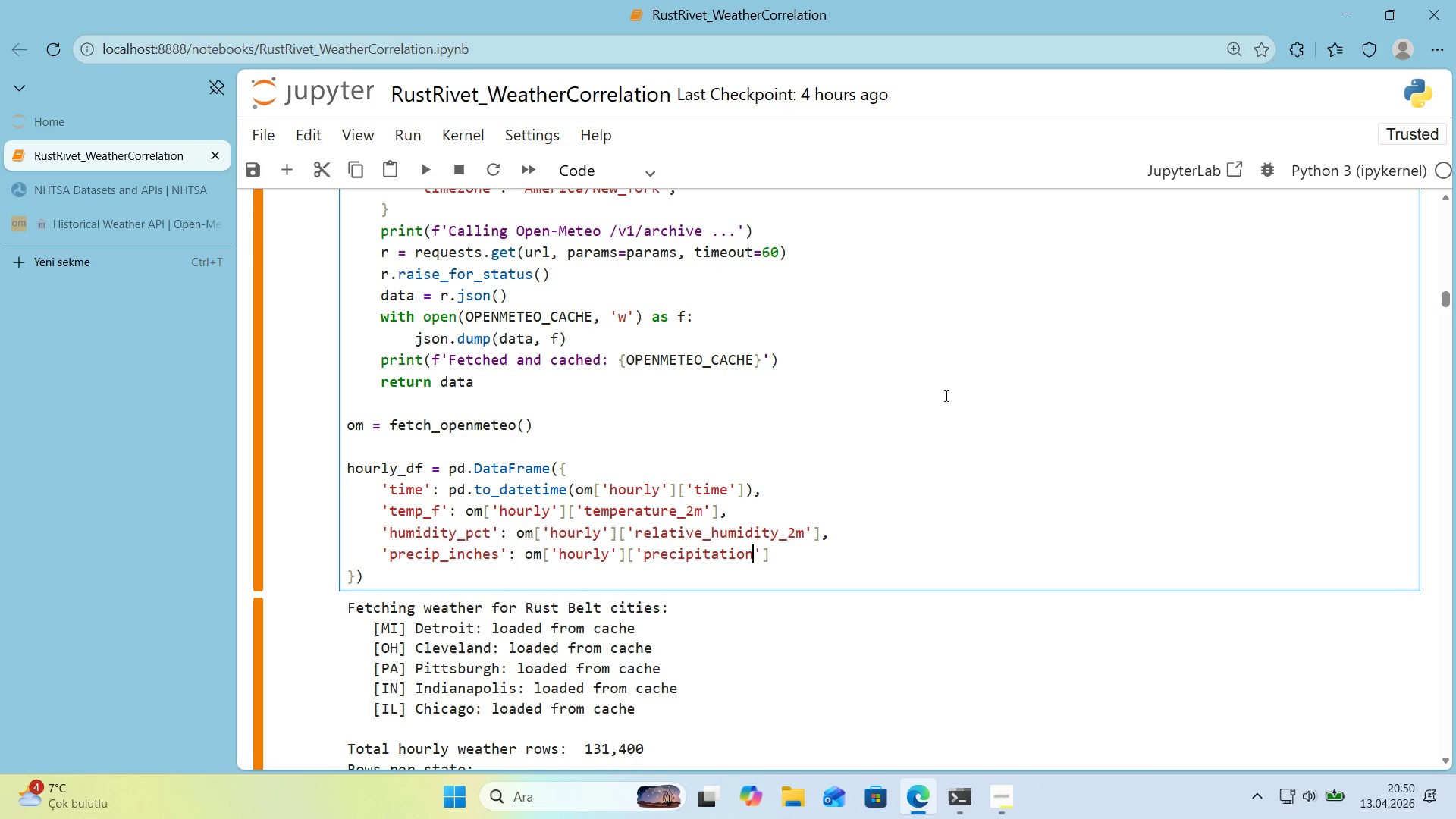 
key(ArrowRight)
 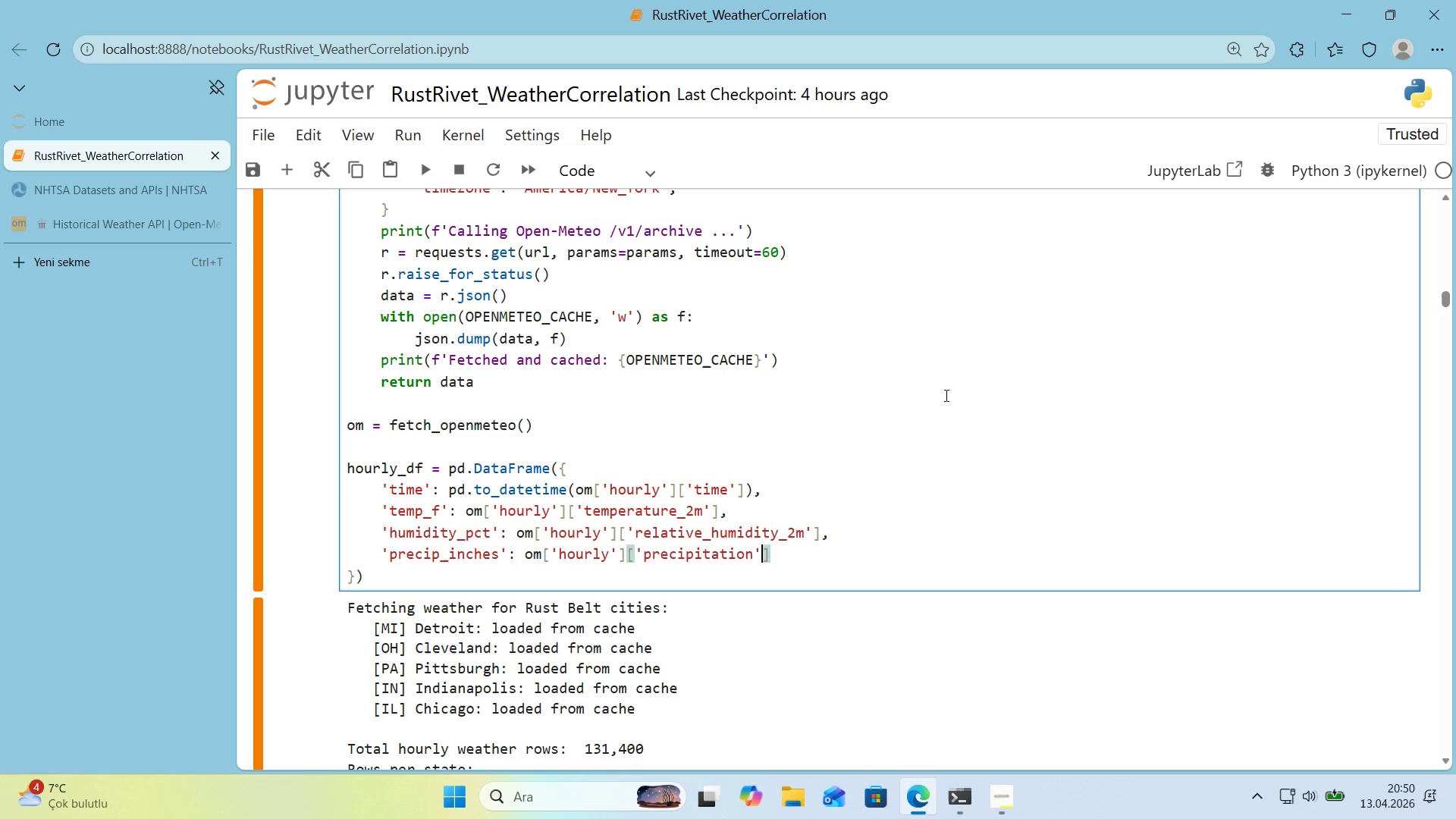 
key(ArrowRight)
 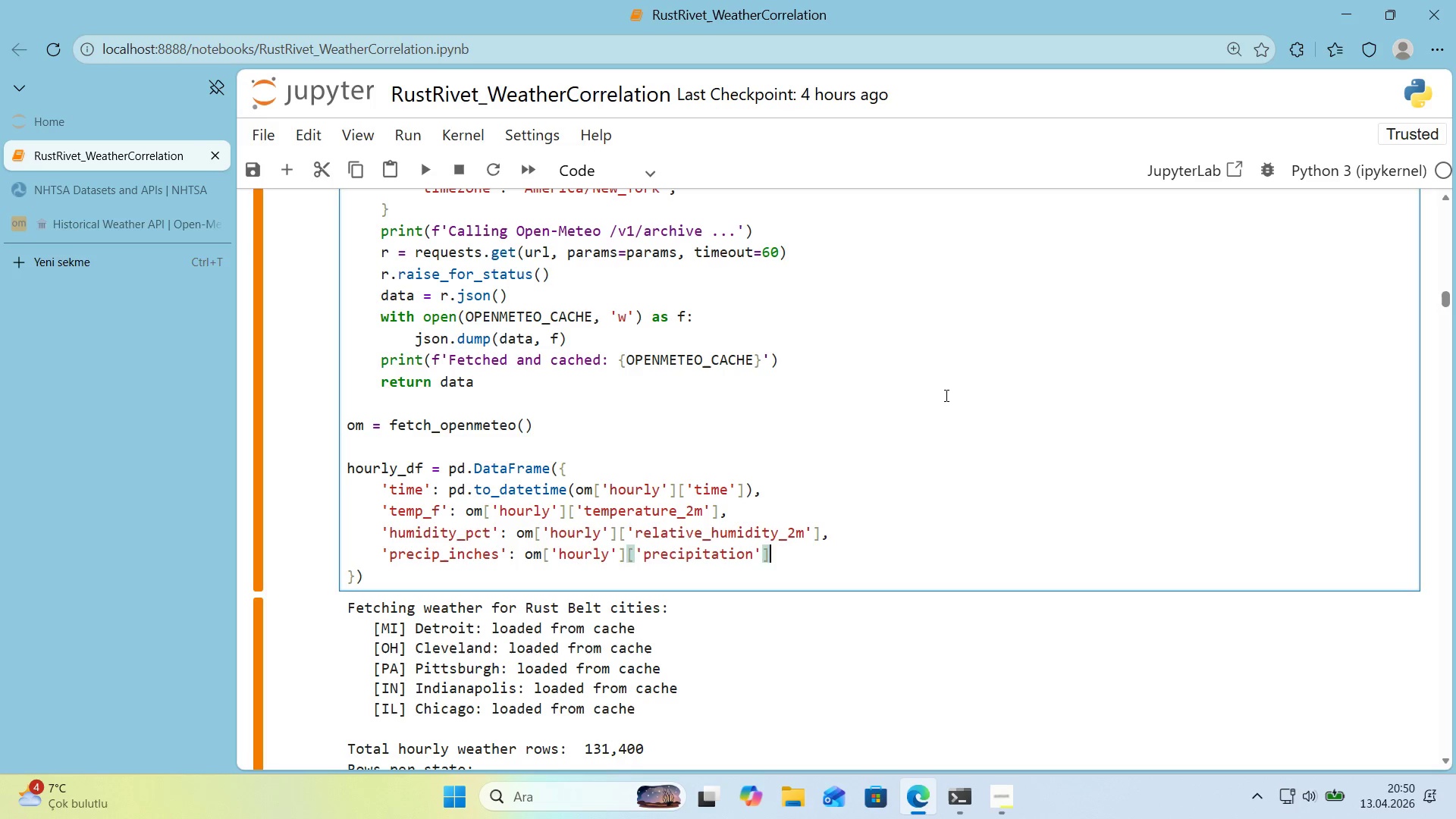 
key(Comma)
 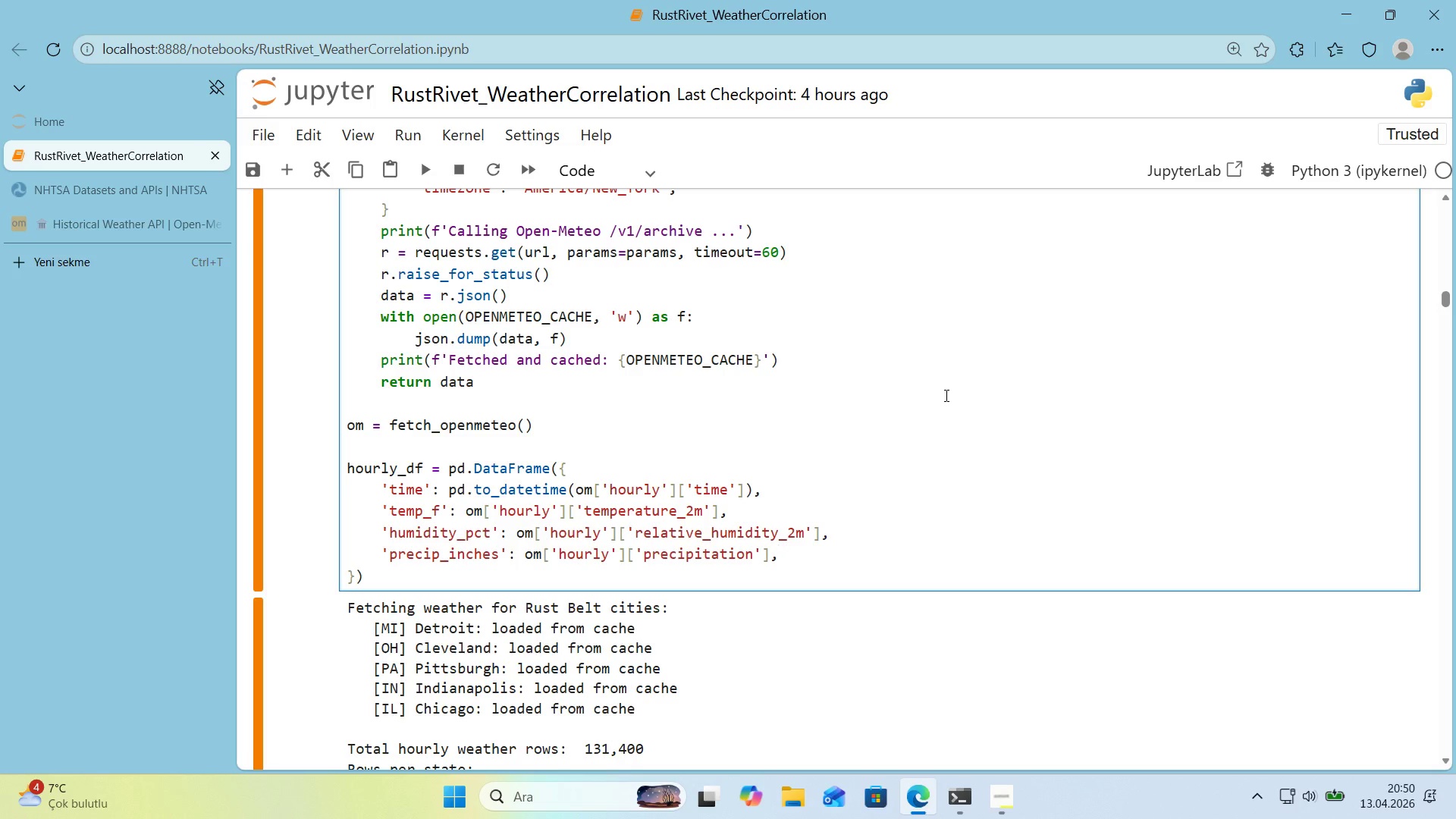 
key(ArrowDown)
 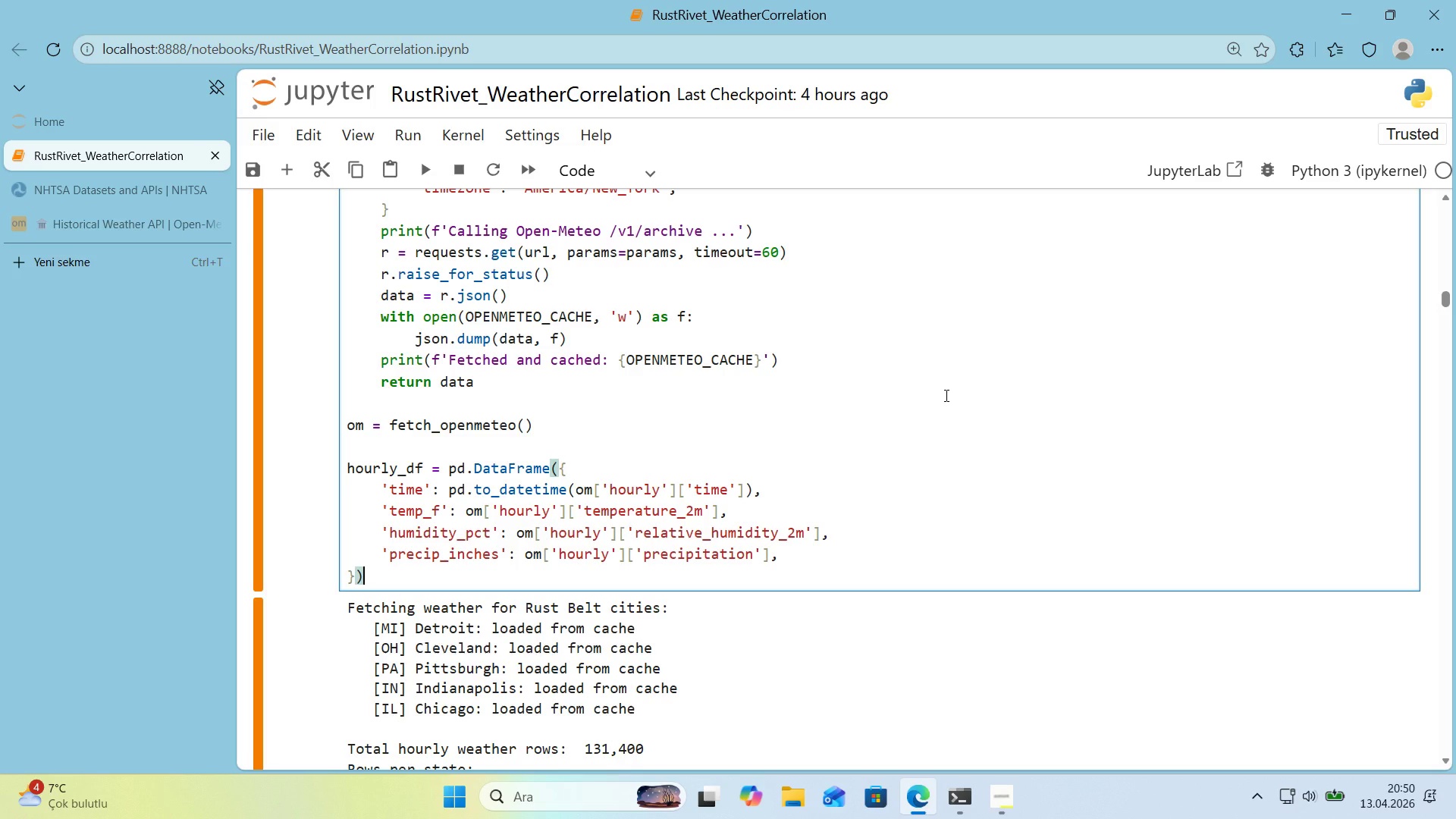 
key(Enter)
 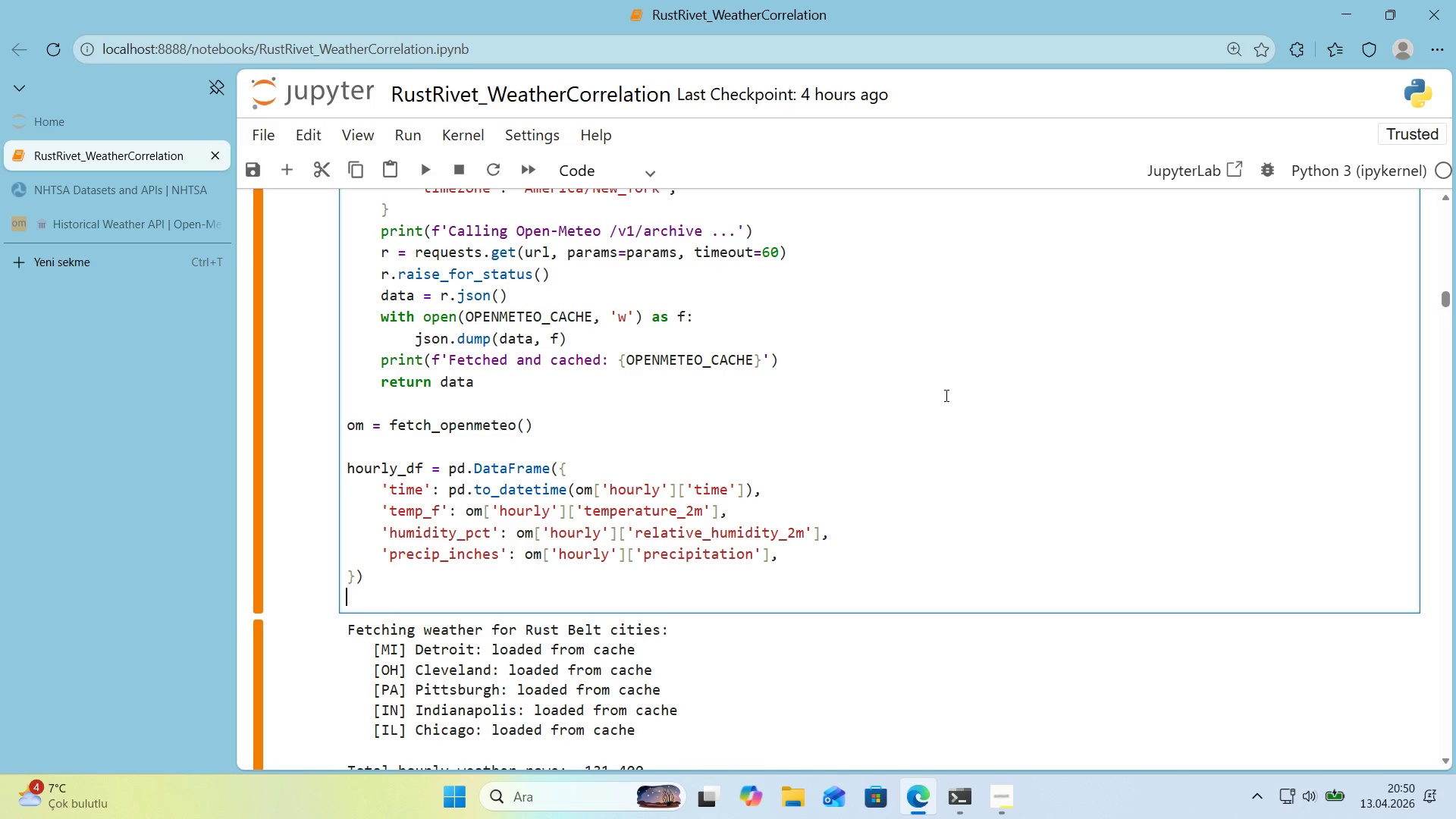 
key(Enter)
 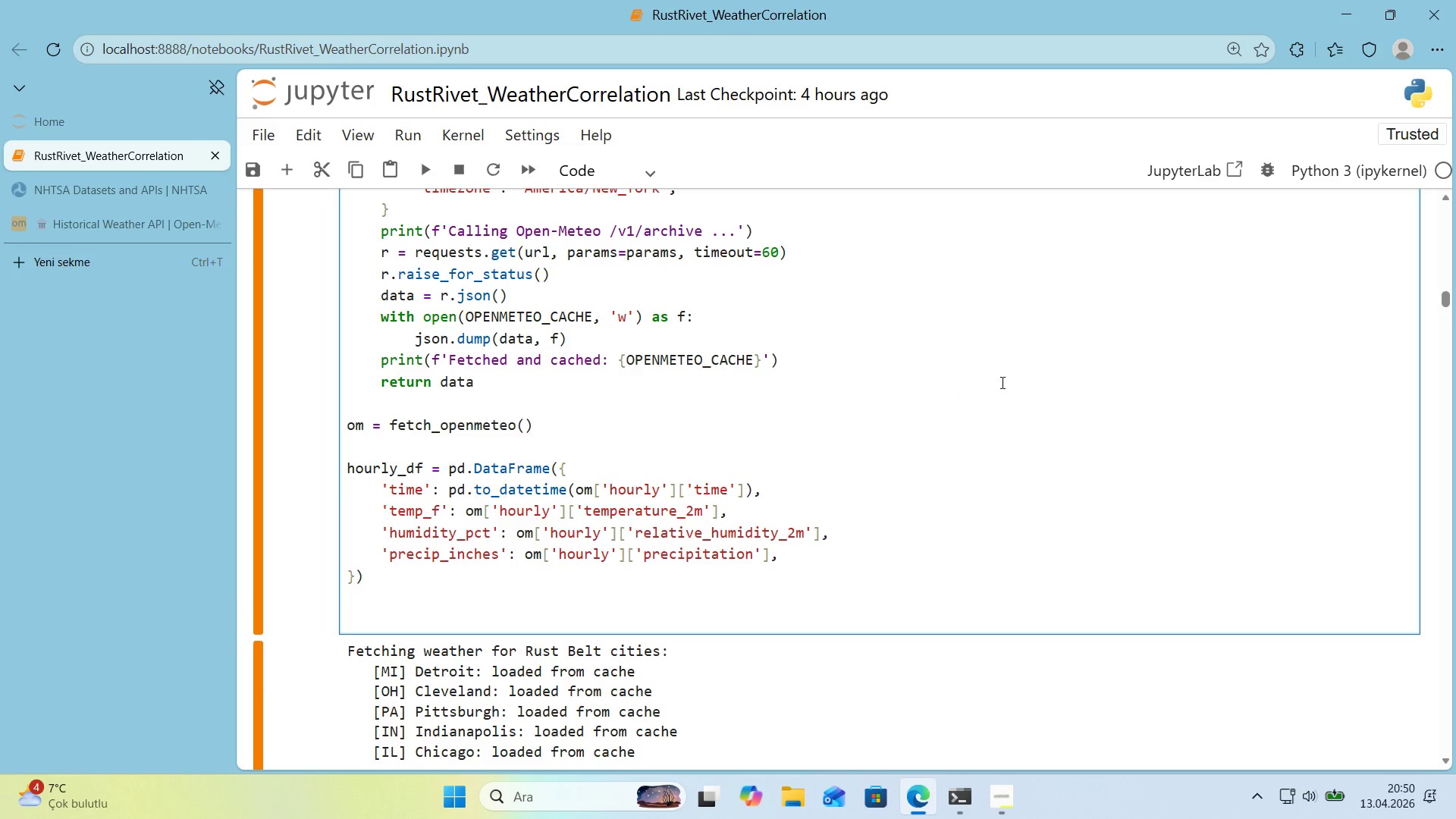 
scroll: coordinate [1009, 384], scroll_direction: down, amount: 1.0
 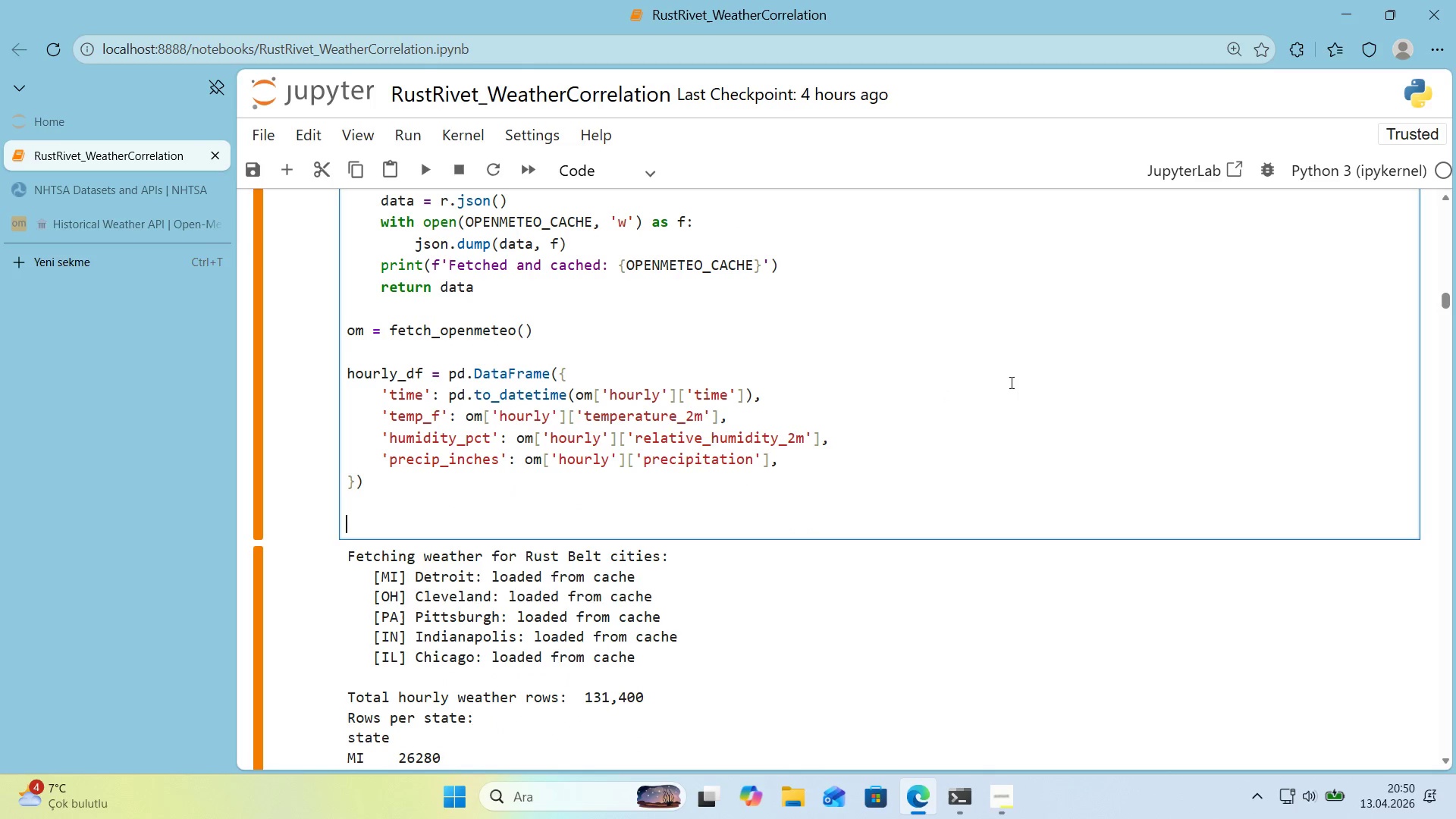 
type(pr'nt*()
 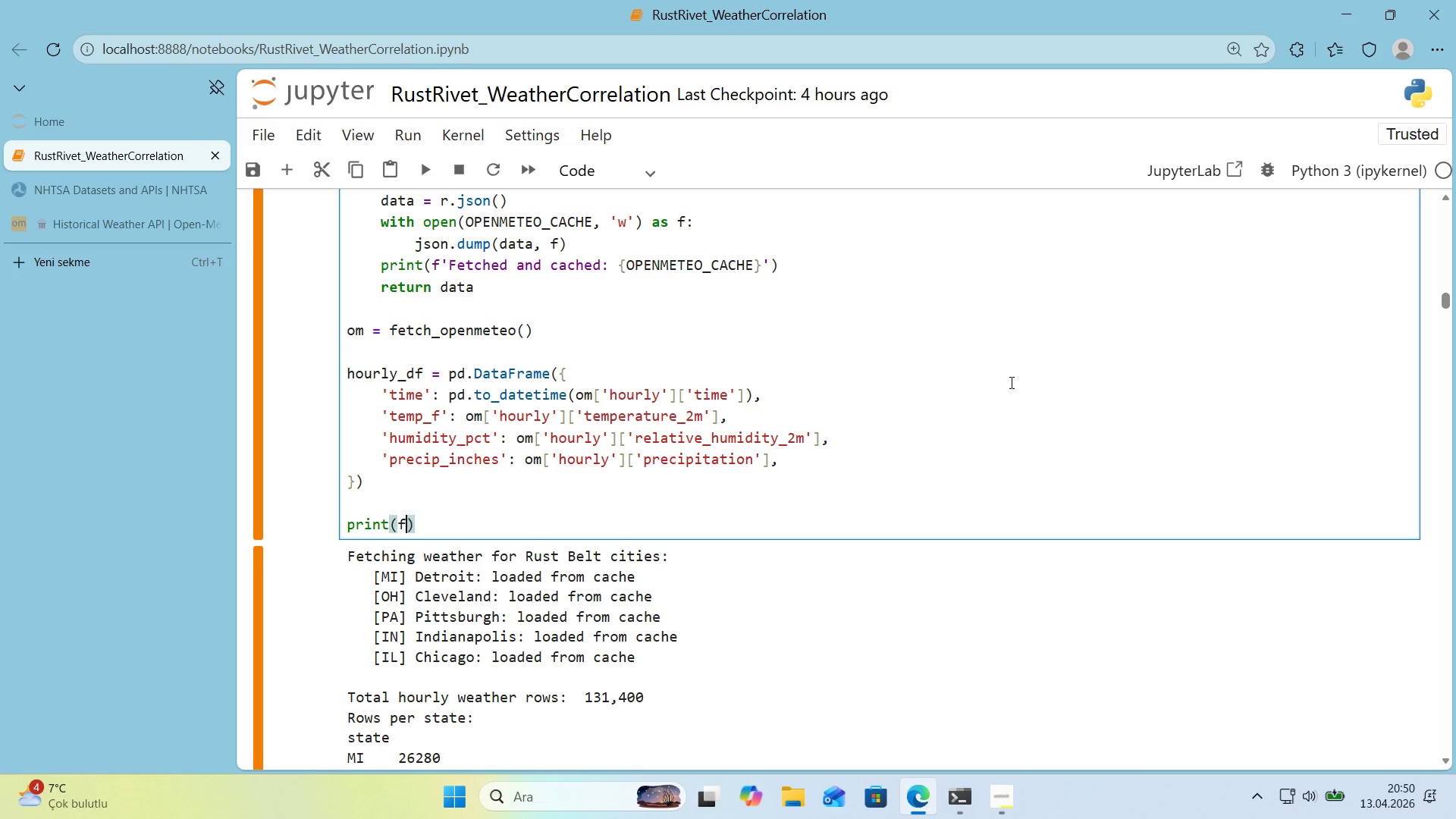 
 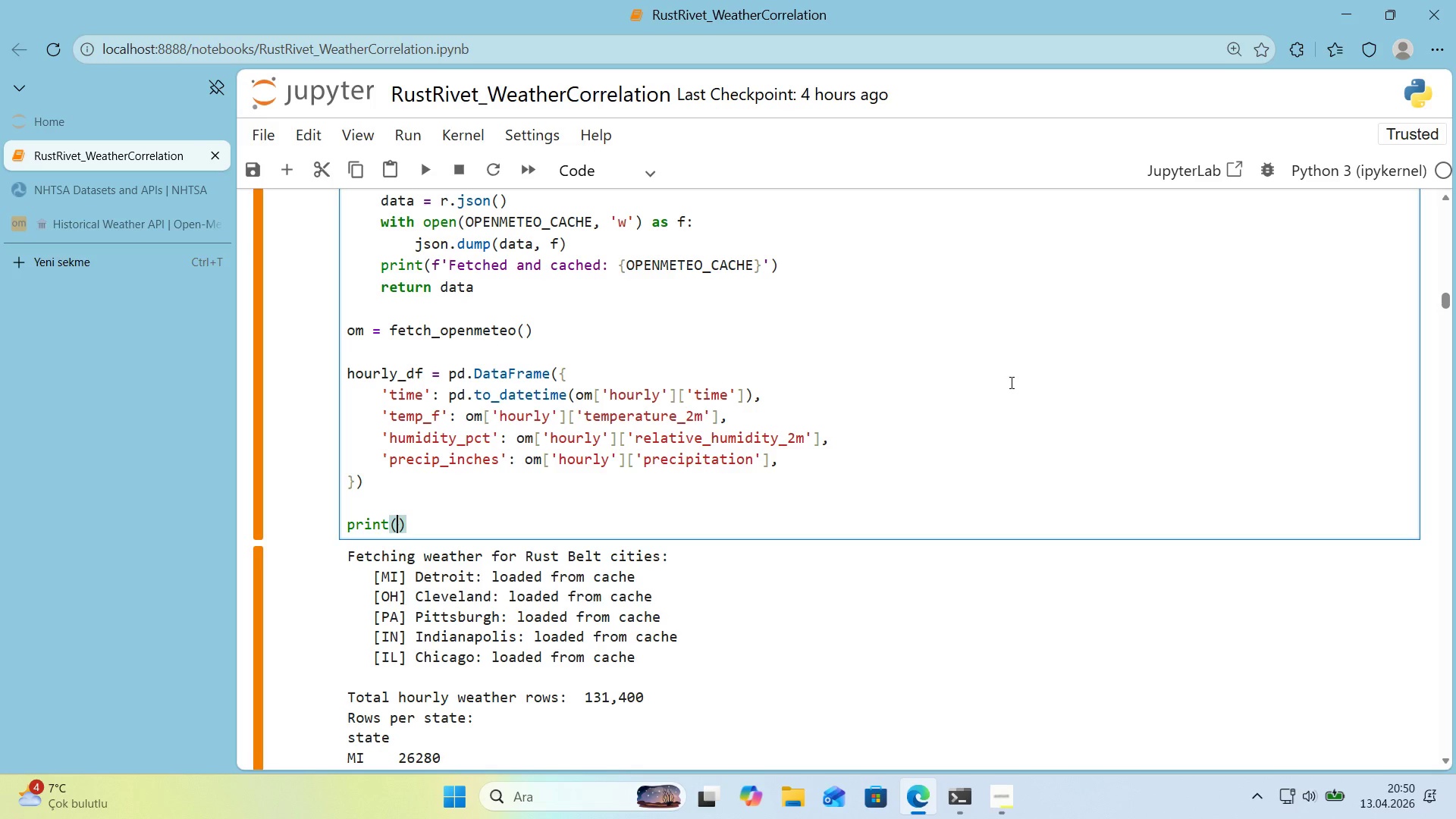 
key(ArrowLeft)
 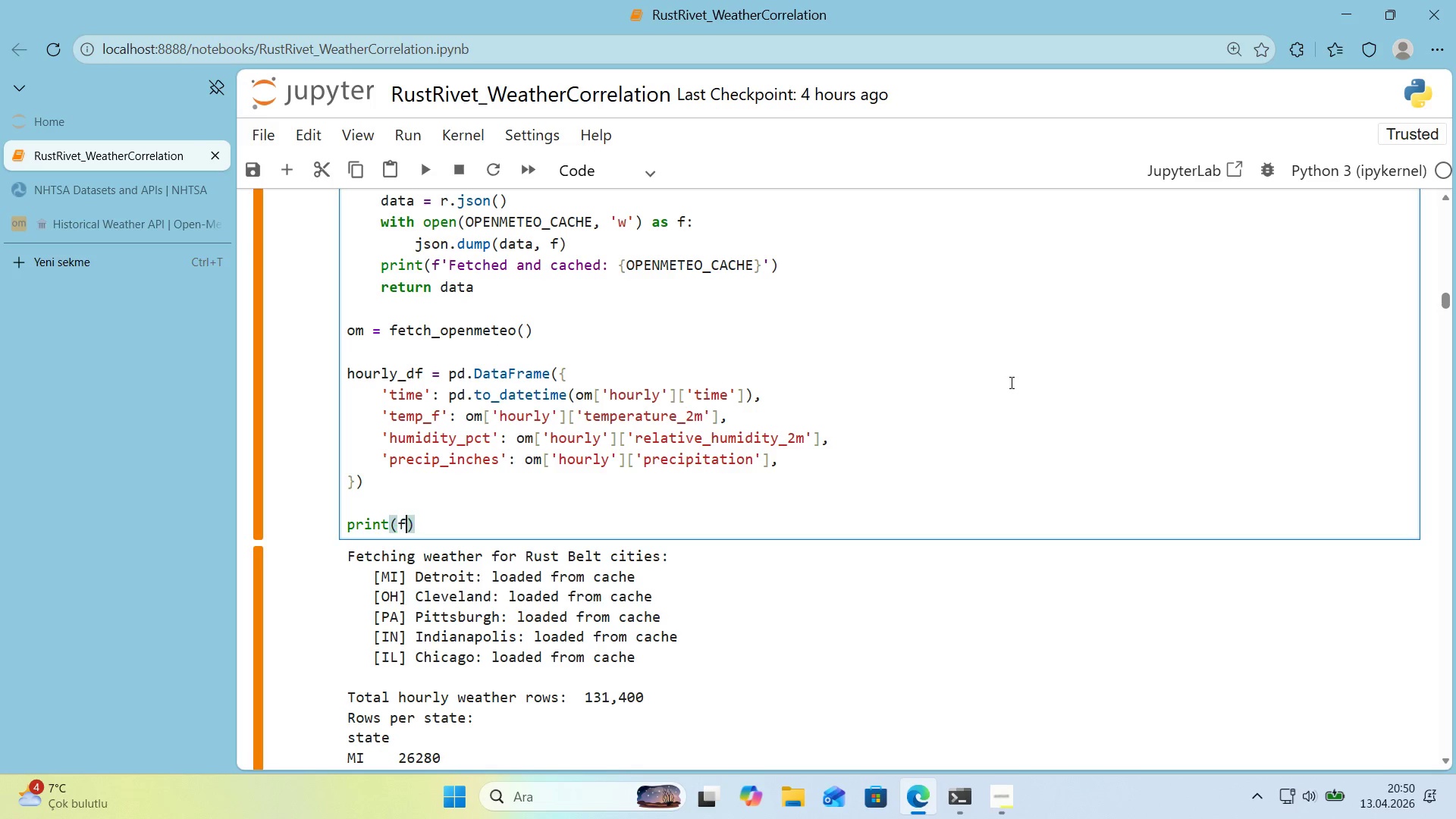 
key(F)
 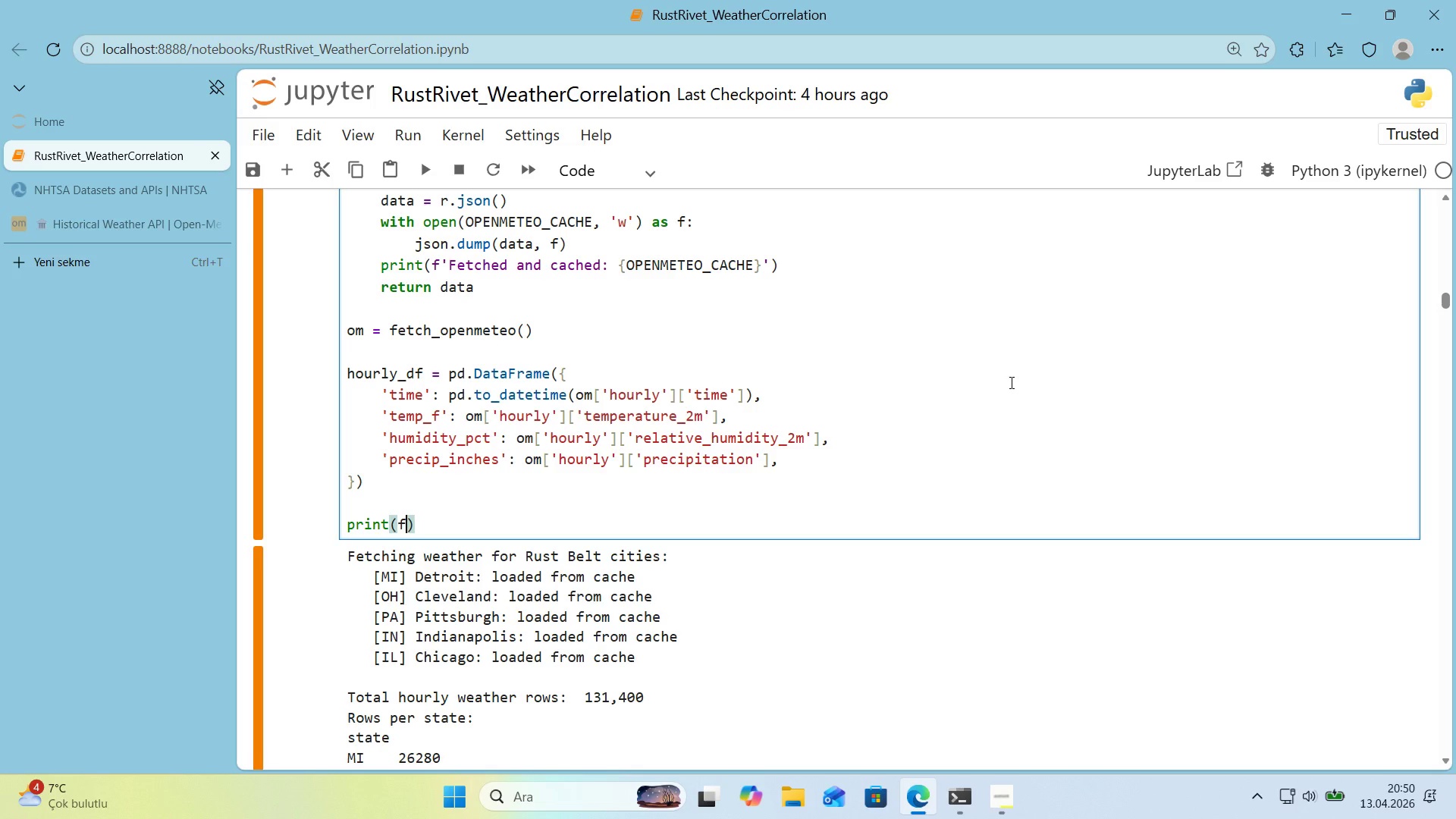 
key(Shift+ShiftRight)
 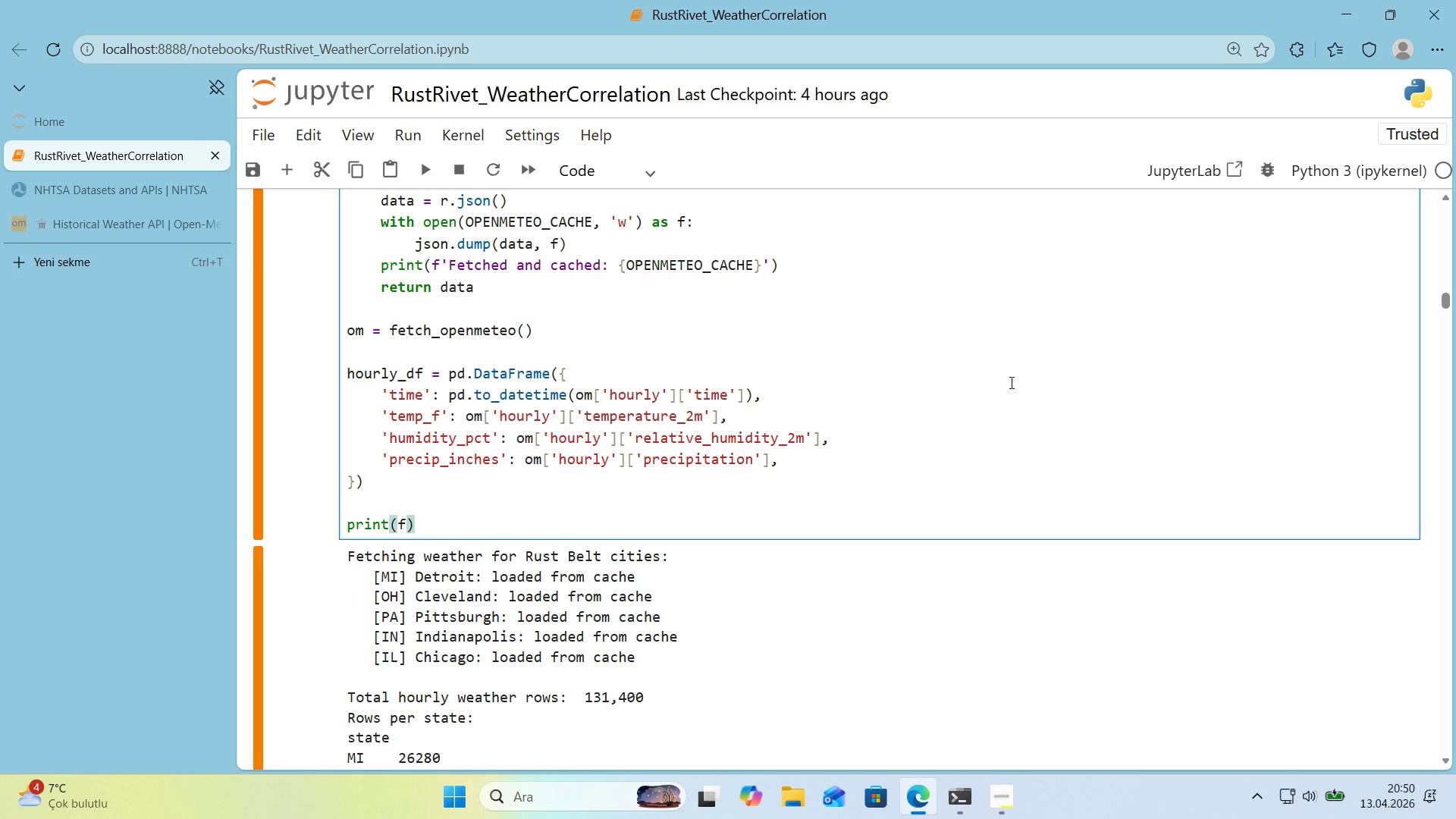 
key(Control+ControlLeft)
 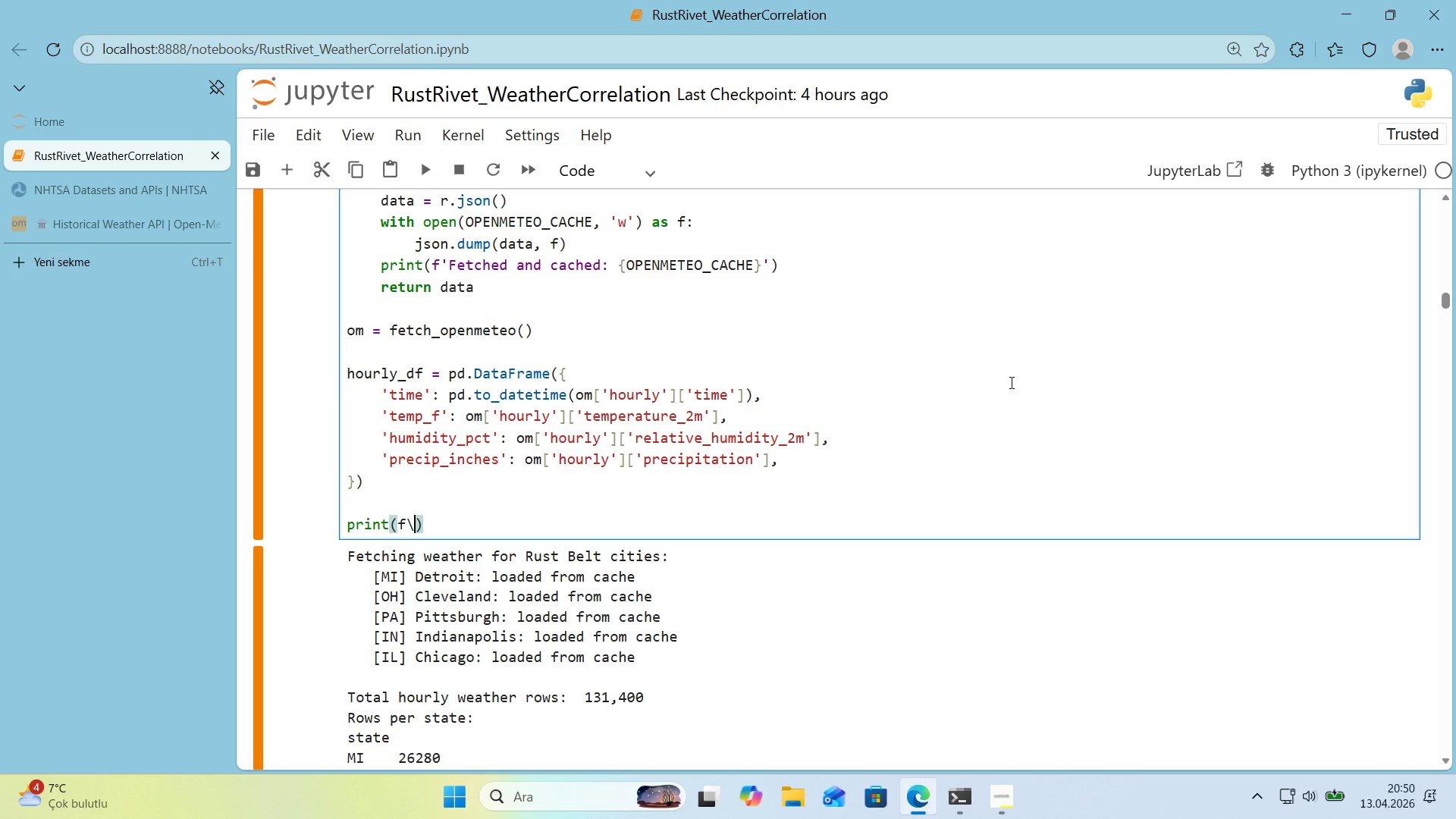 
key(Alt+Control+AltRight)
 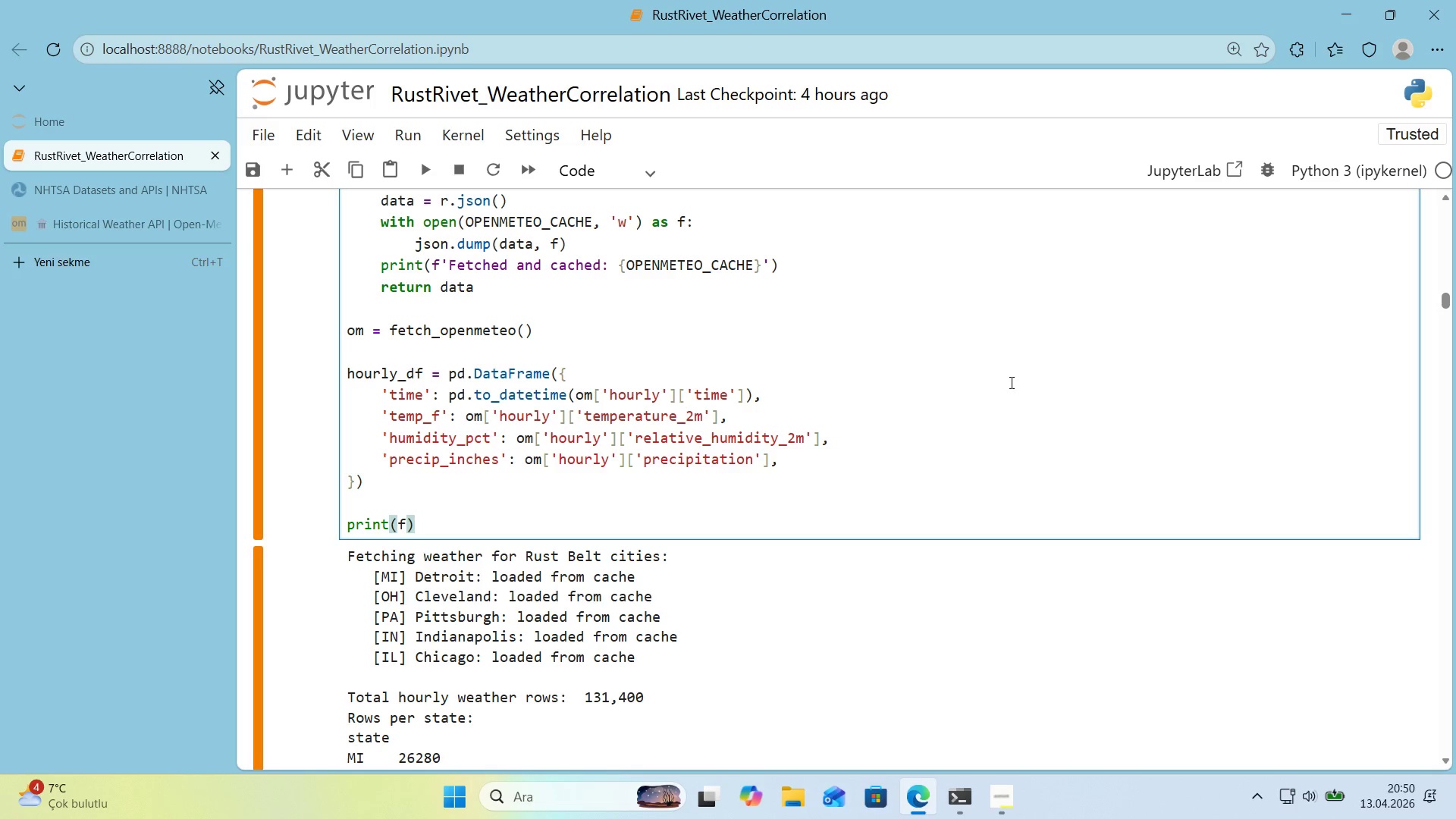 
key(Alt+Control+IntlYen)
 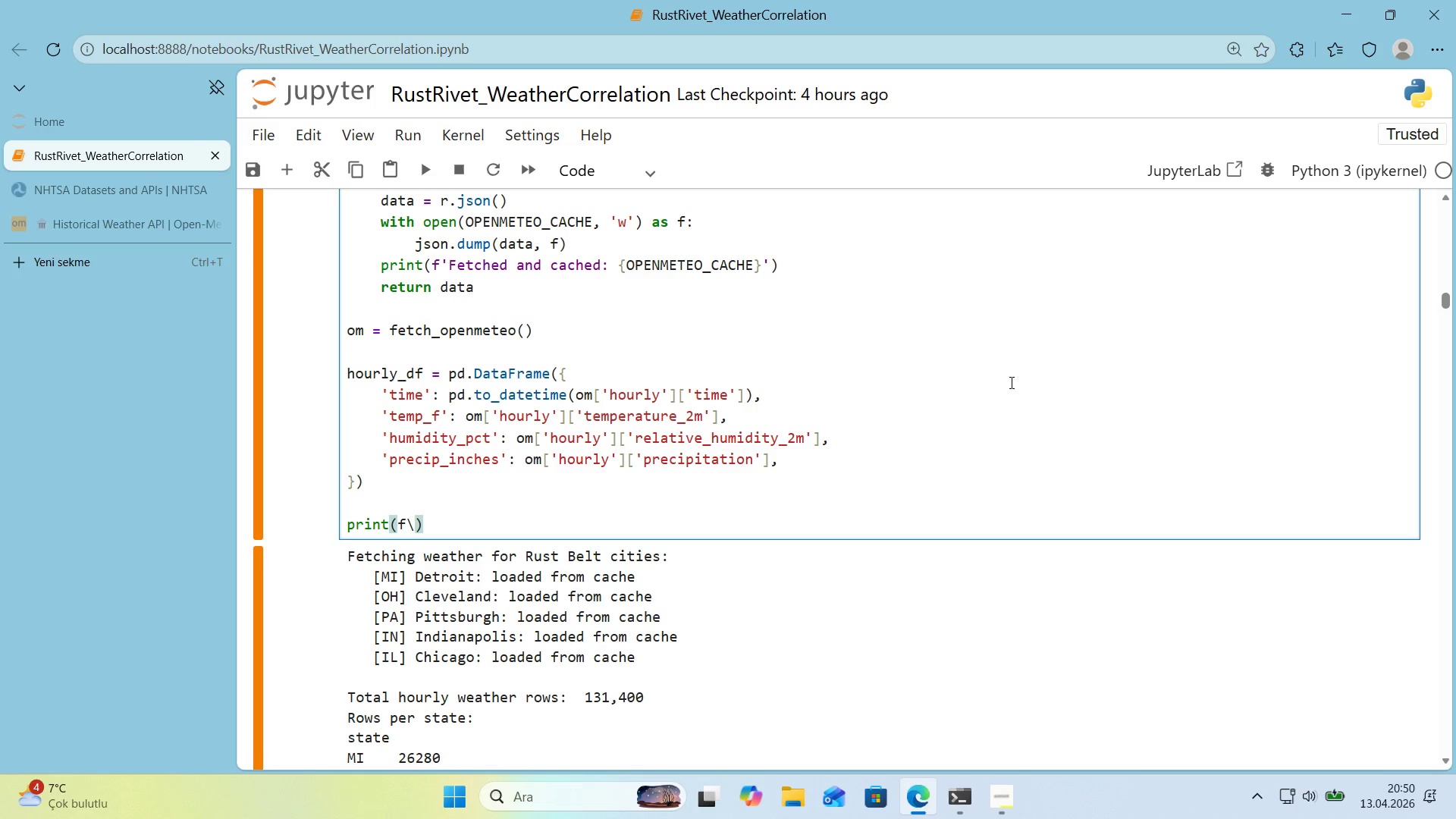 
type(nHourly we)
 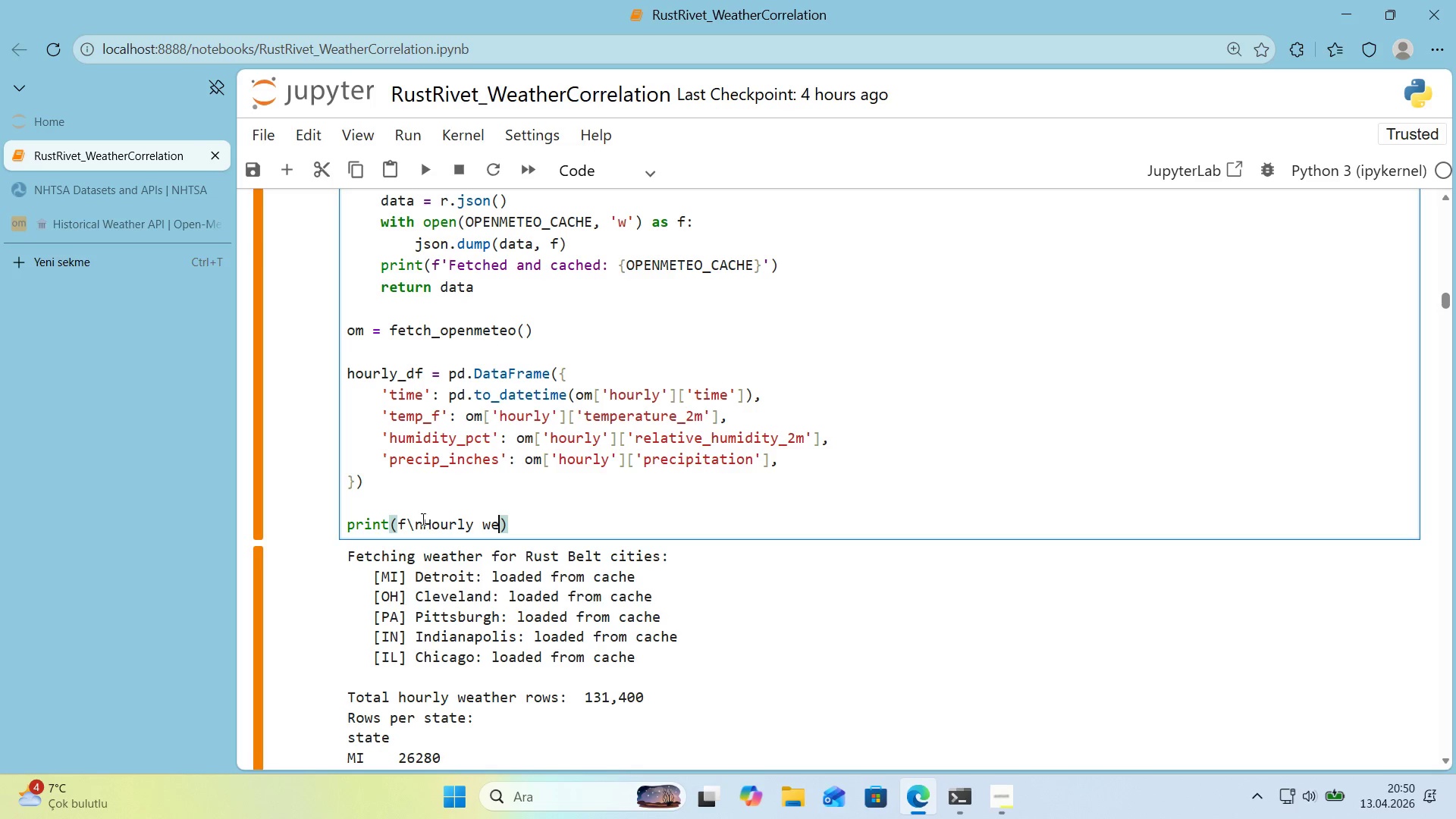 
left_click([411, 529])
 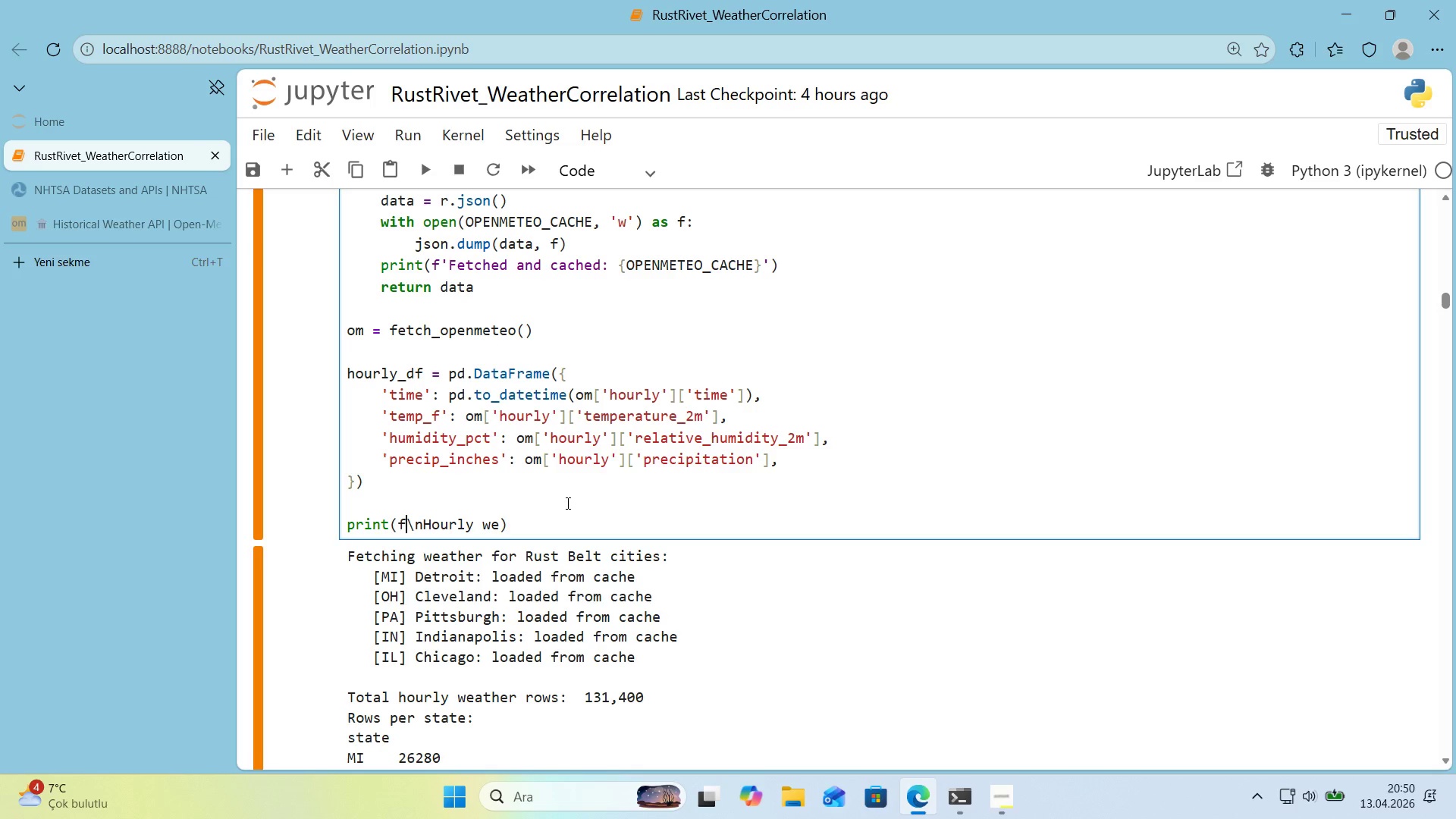 
key(Shift+ShiftRight)
 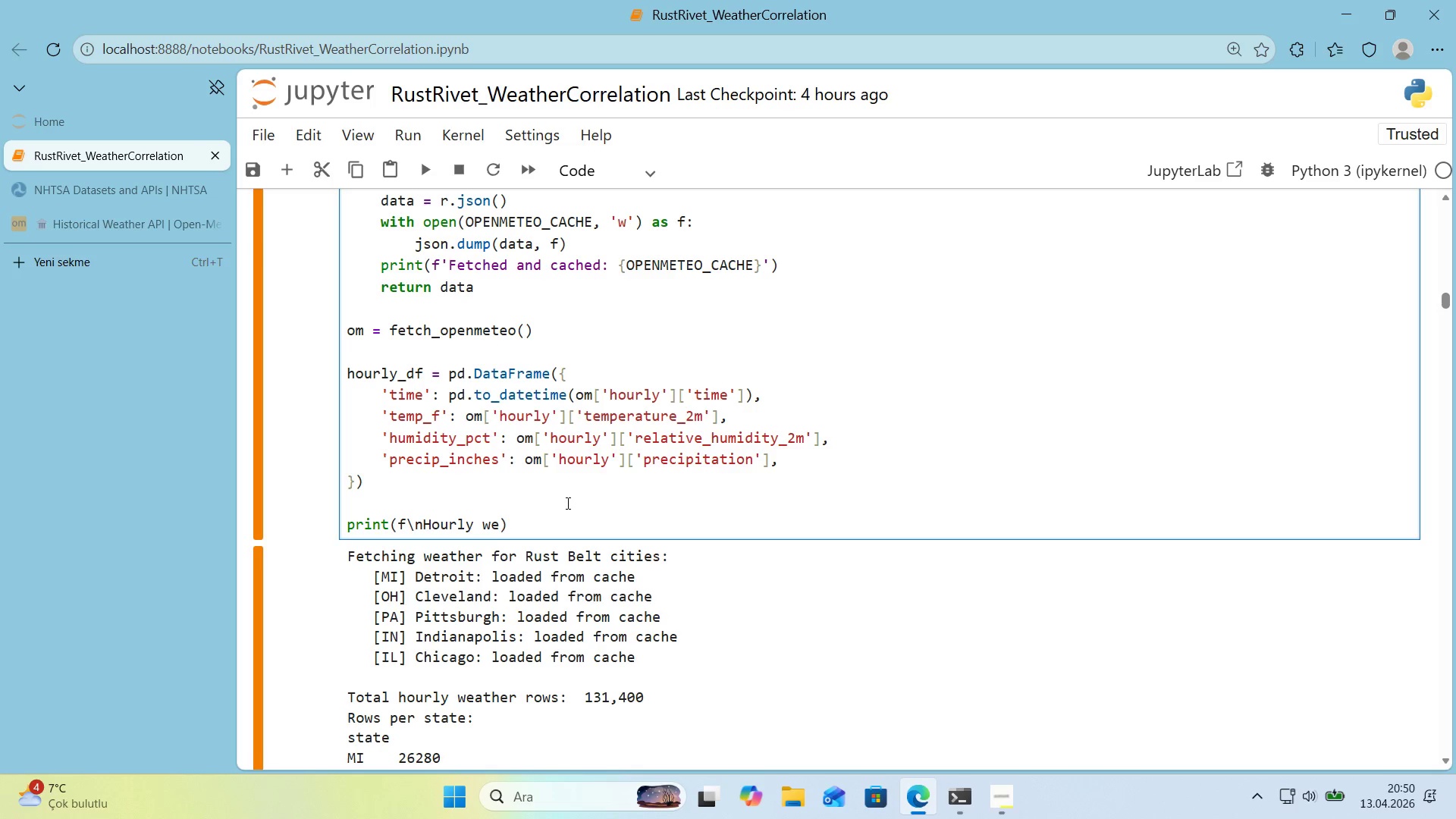 
key(Shift+2)
 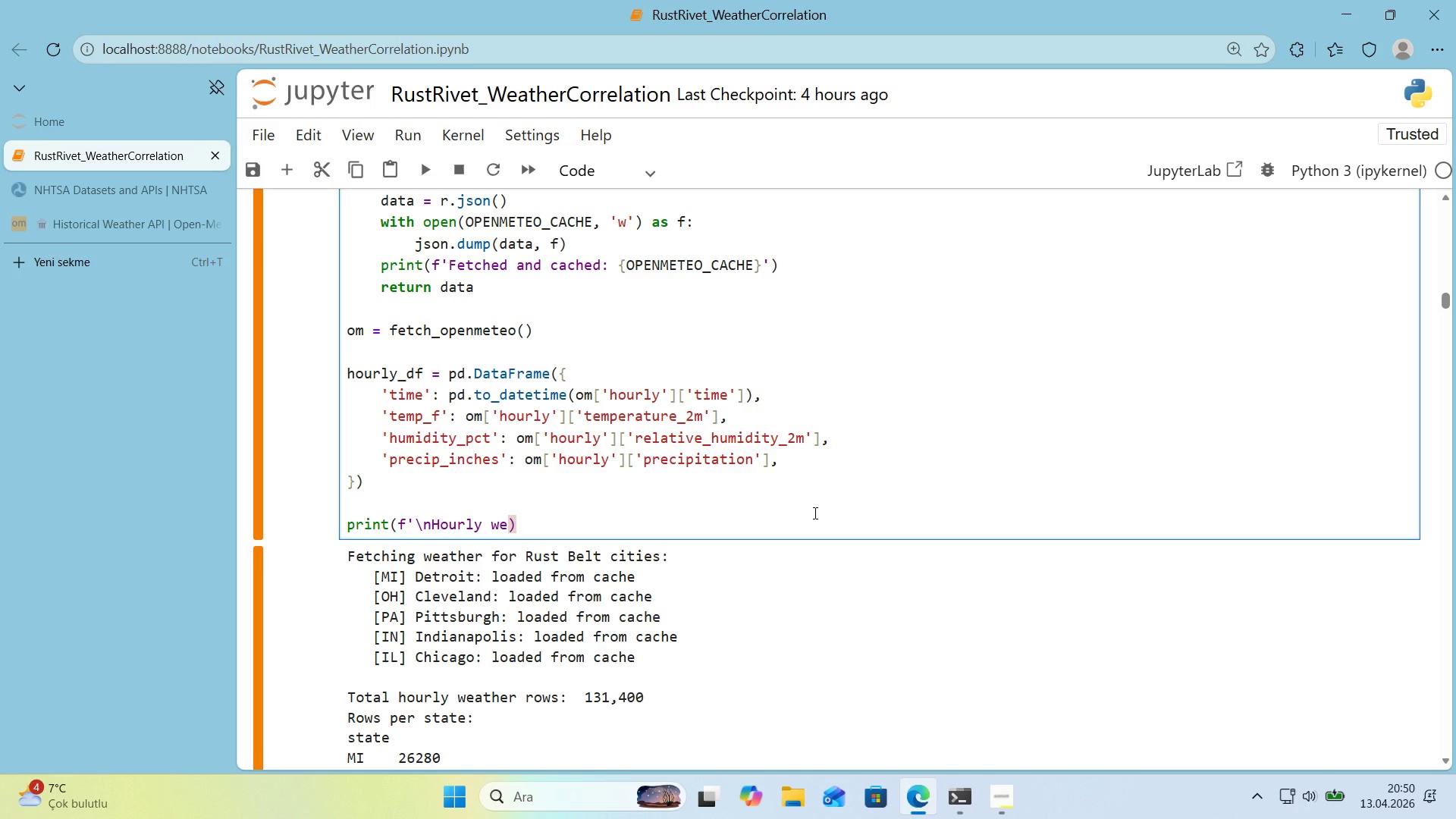 
type( )
key(Backspace)
type(ather rows> )
 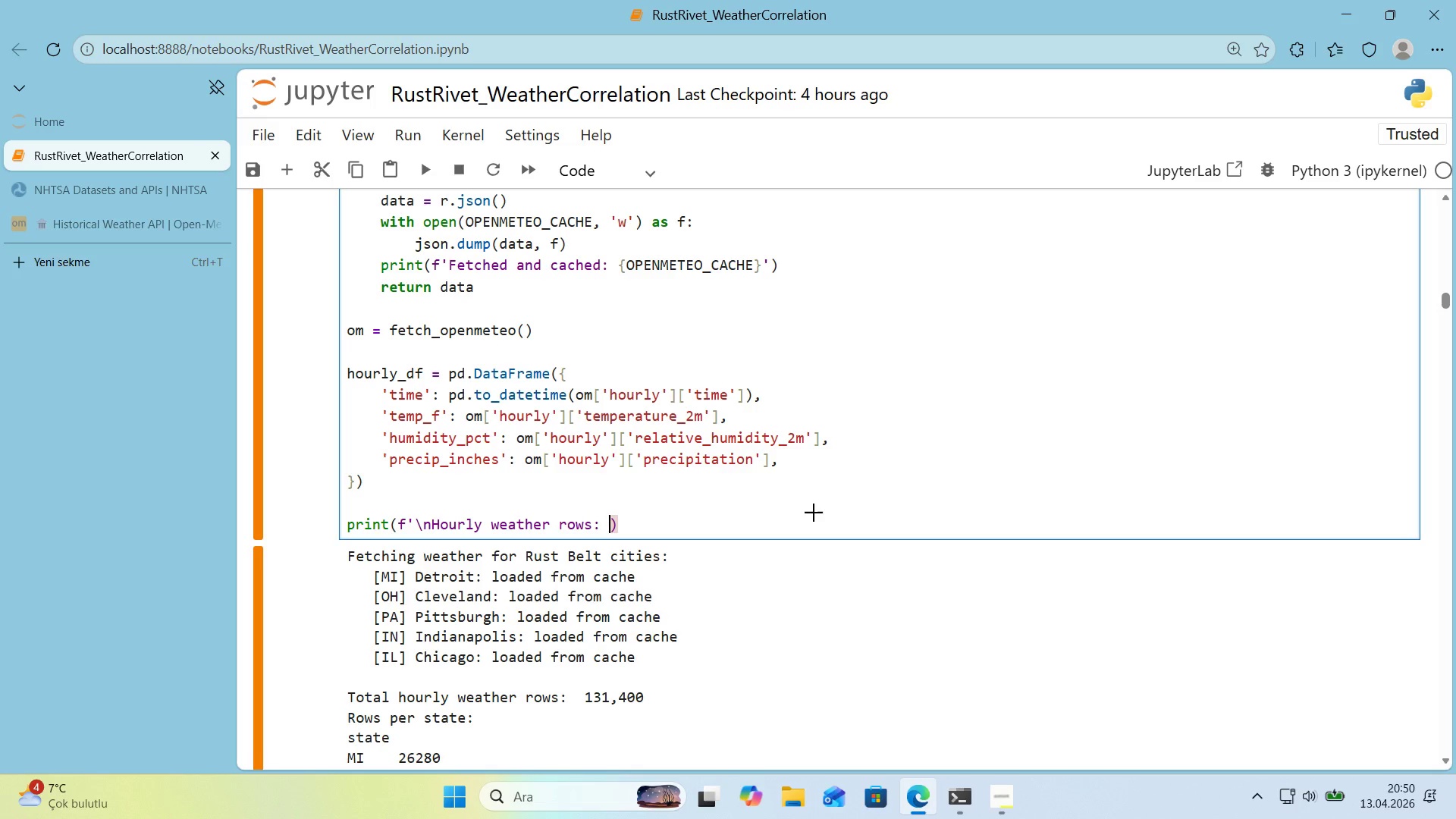 
key(Alt+Control+7)
 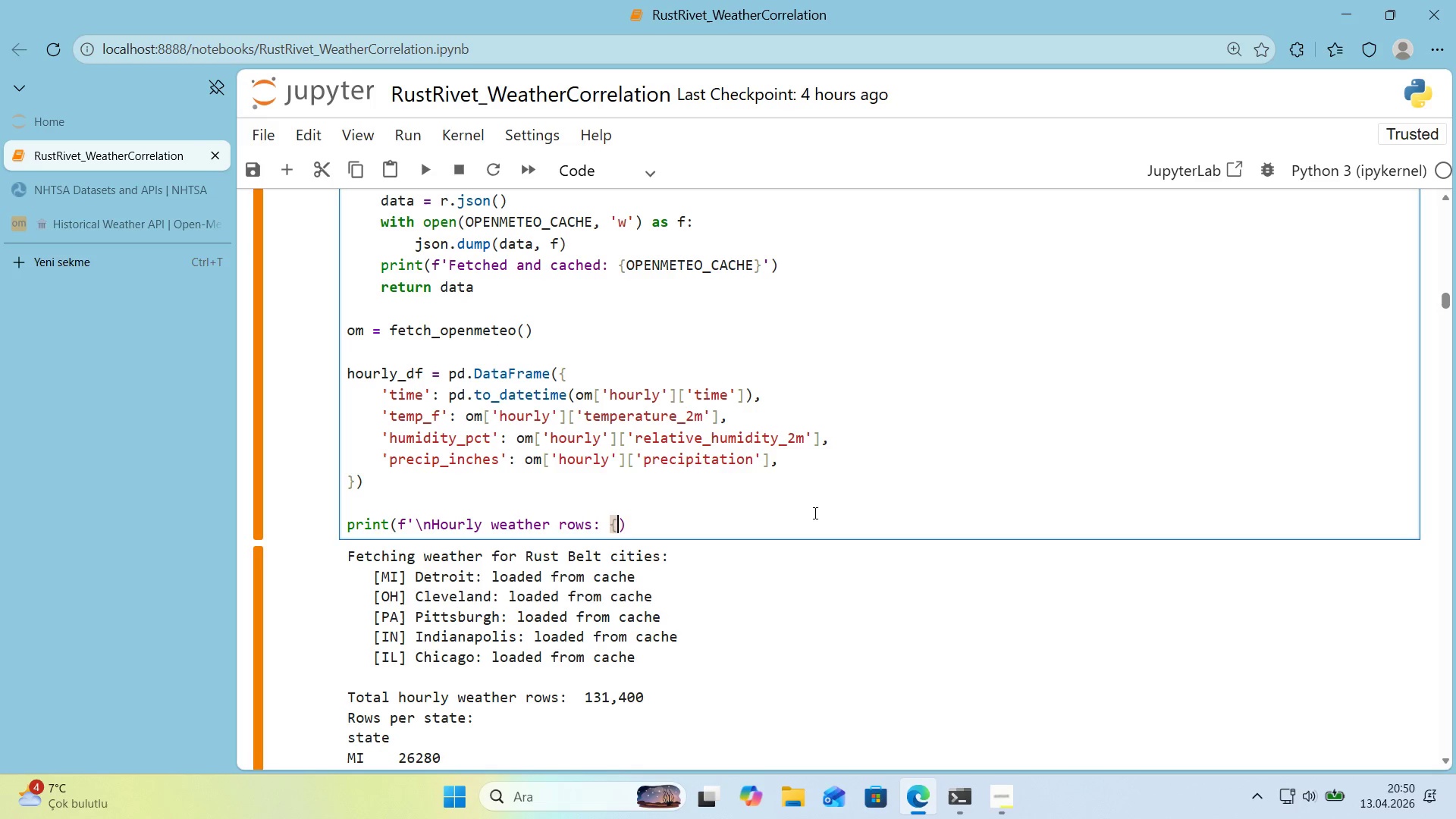 
key(Alt+Control+0)
 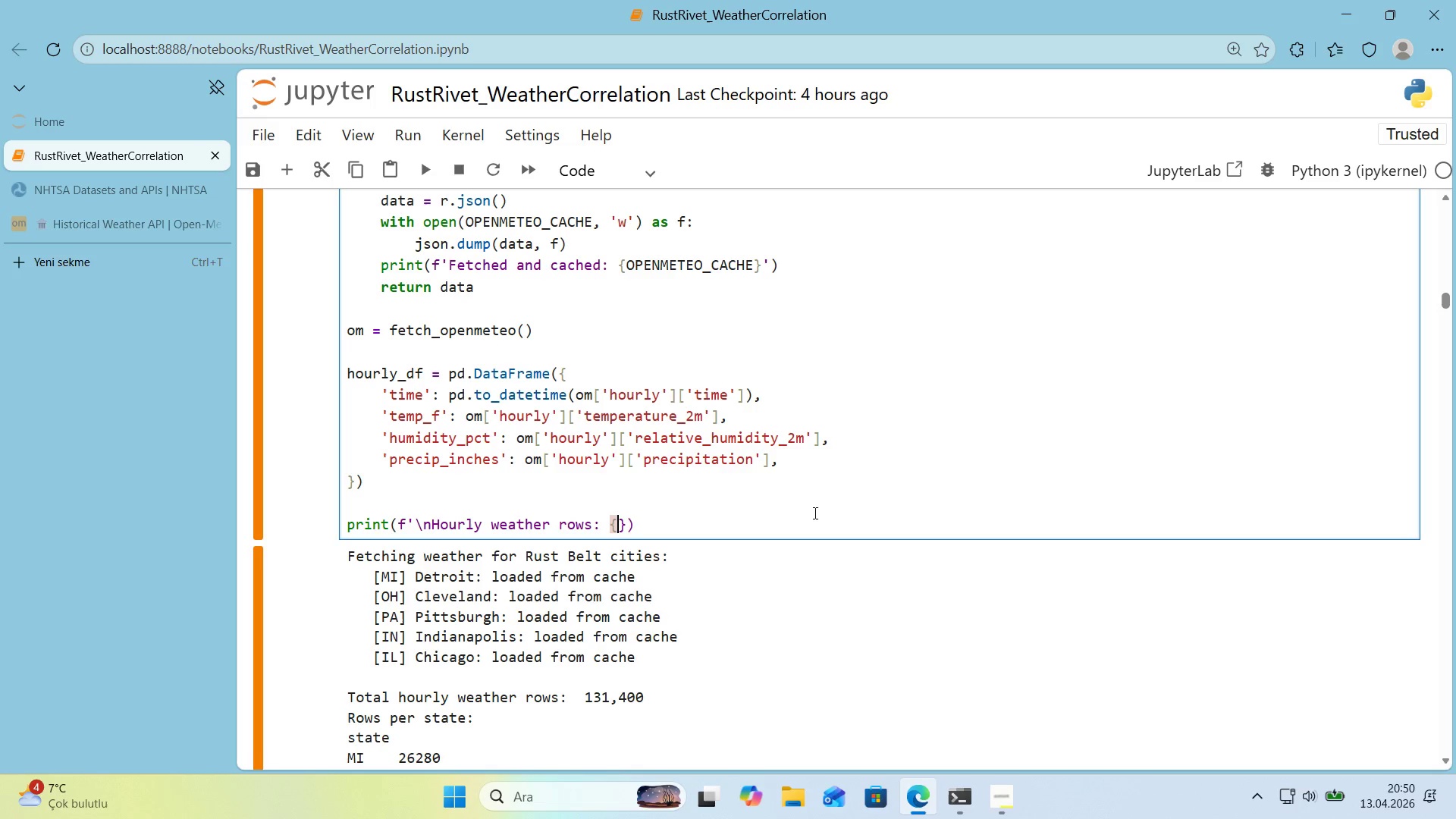 
key(ArrowLeft)
 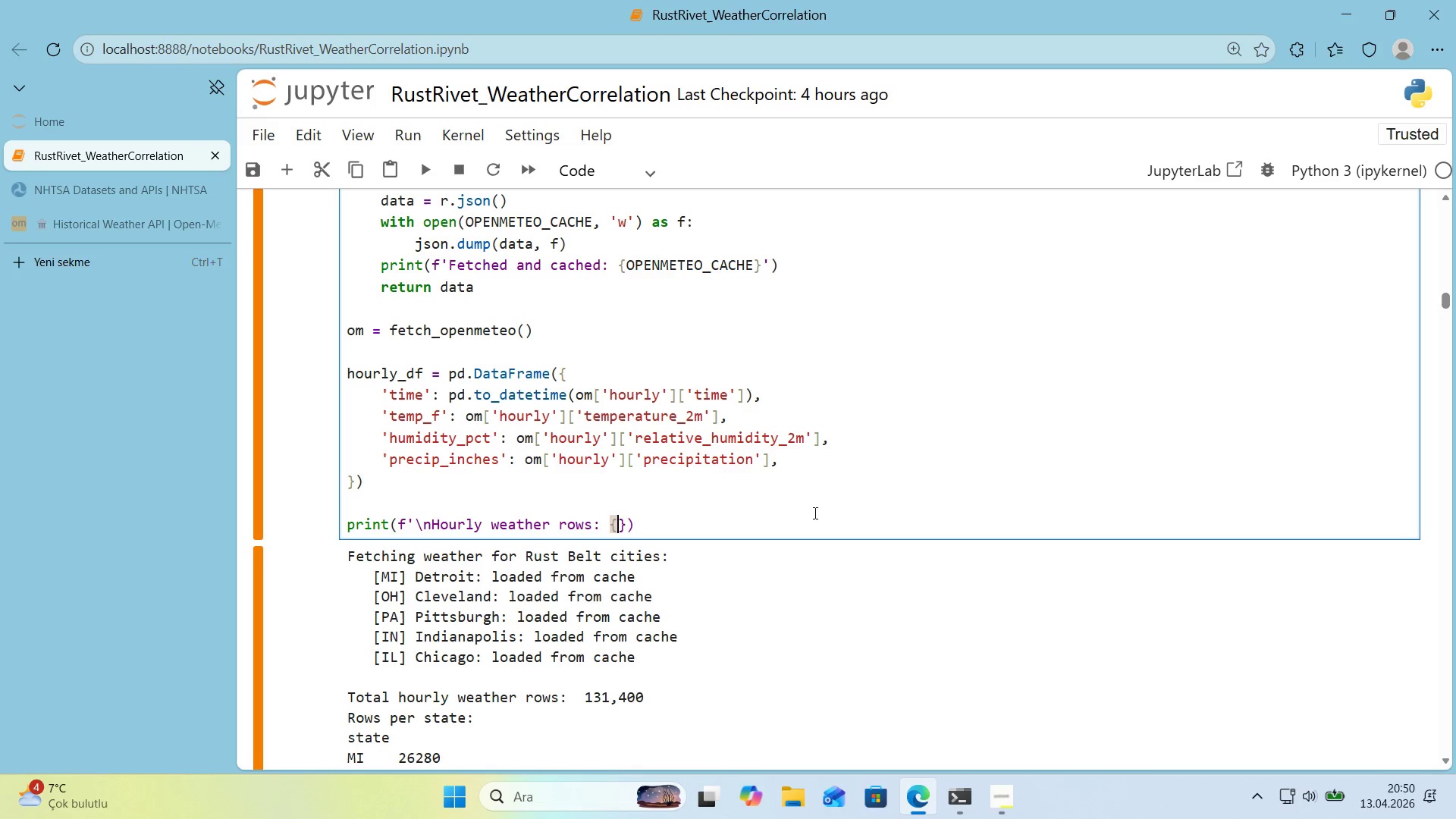 
type(len*()
 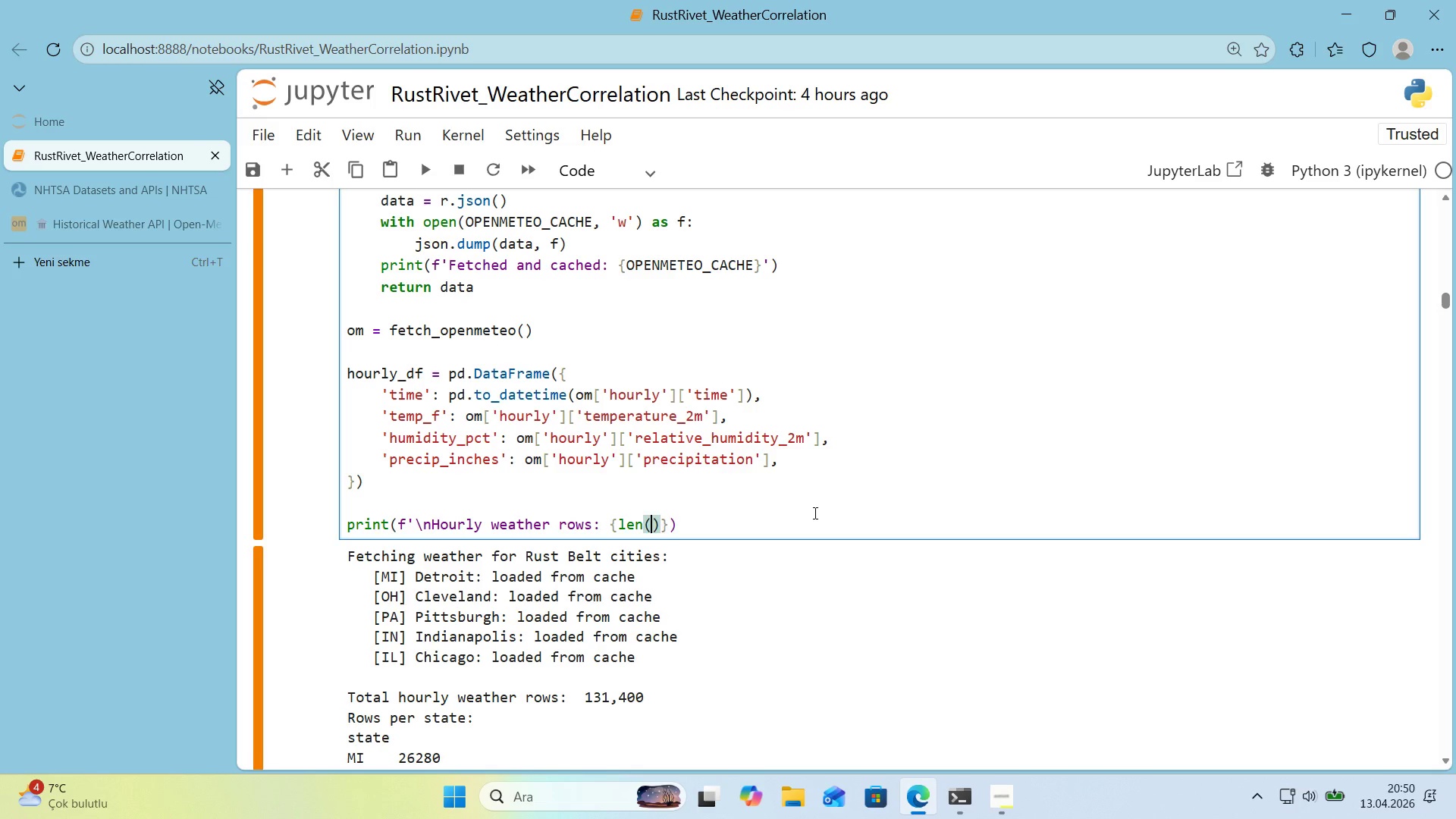 
 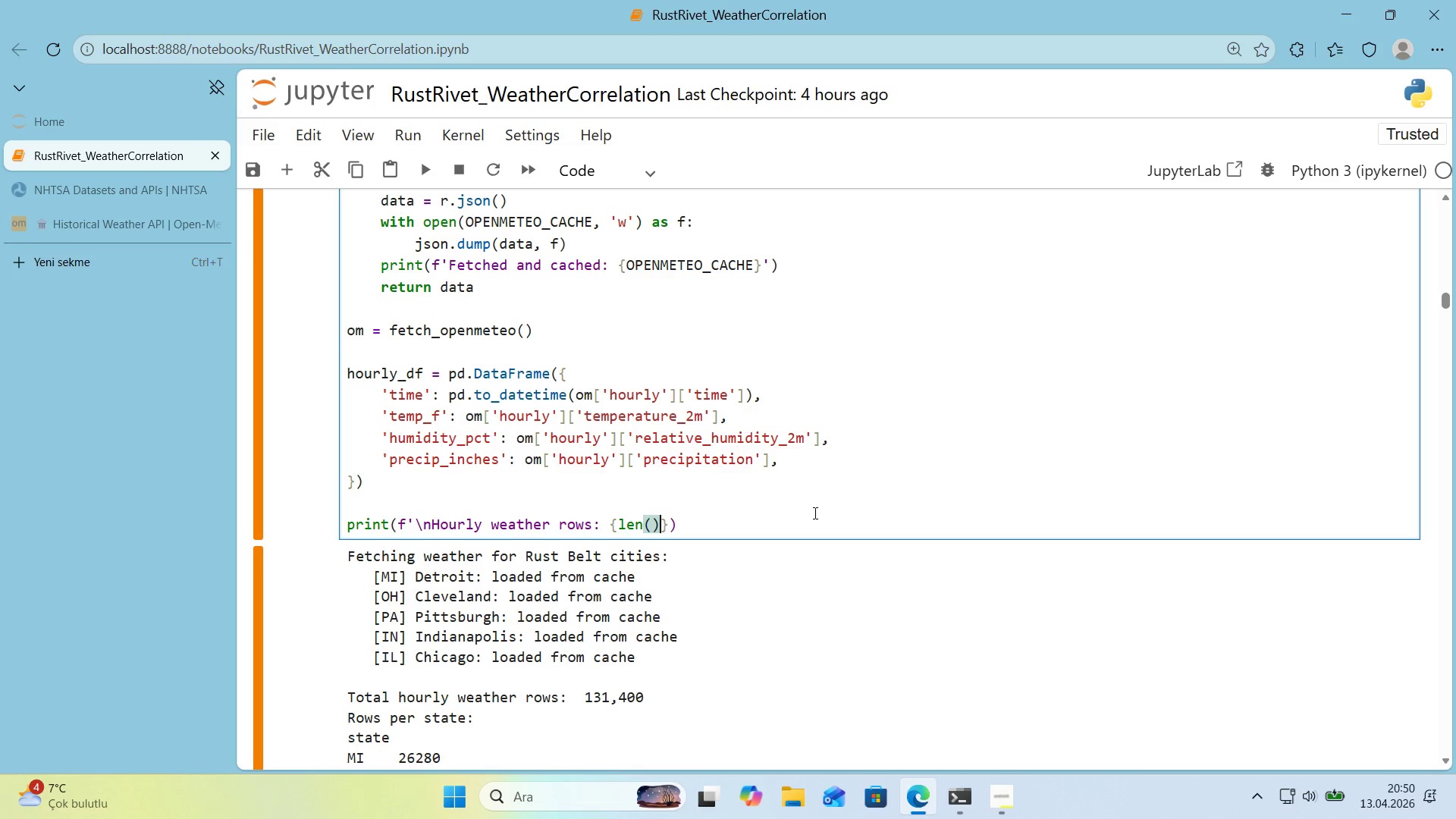 
key(ArrowLeft)
 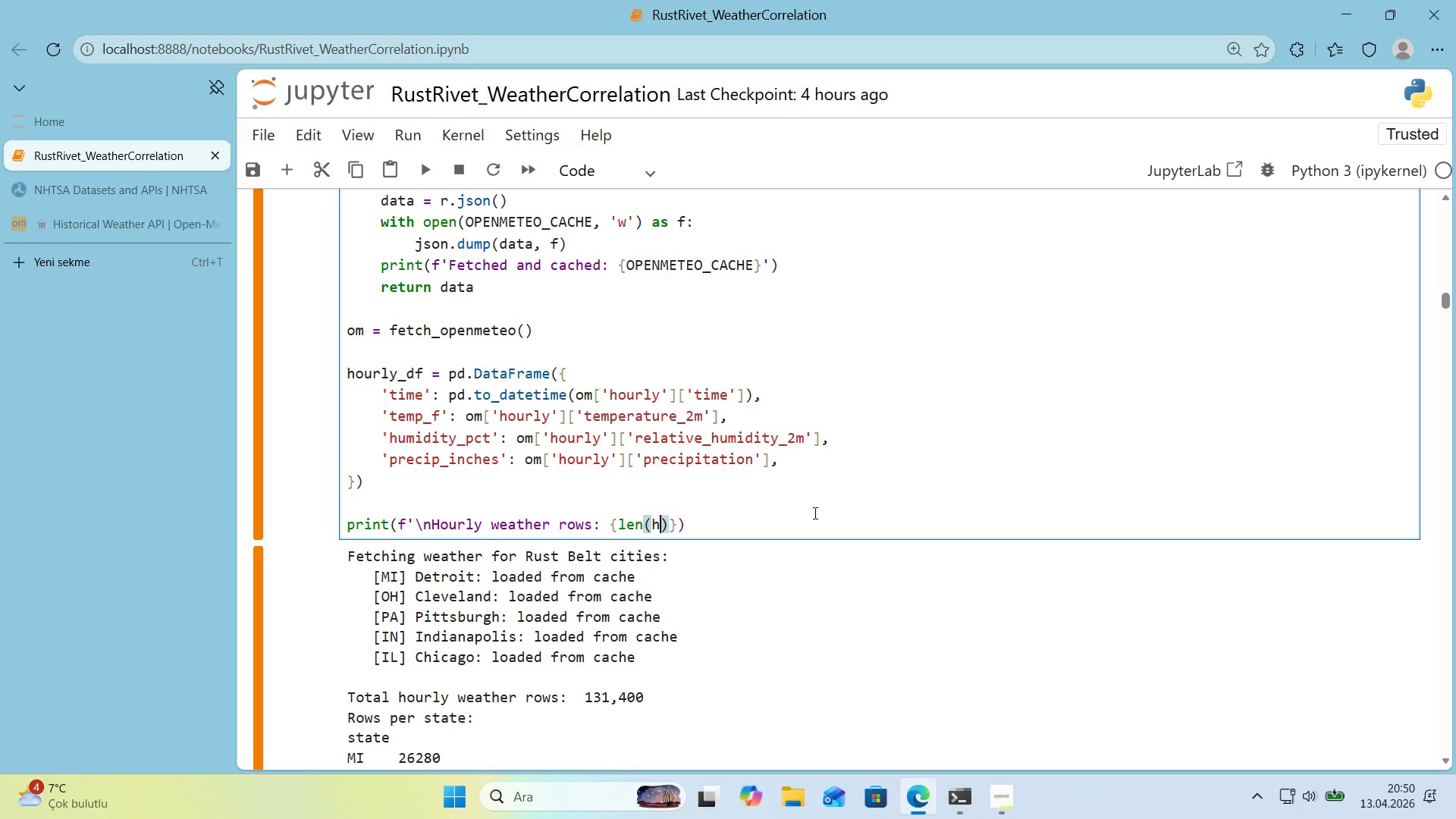 
type(hourly_df)
 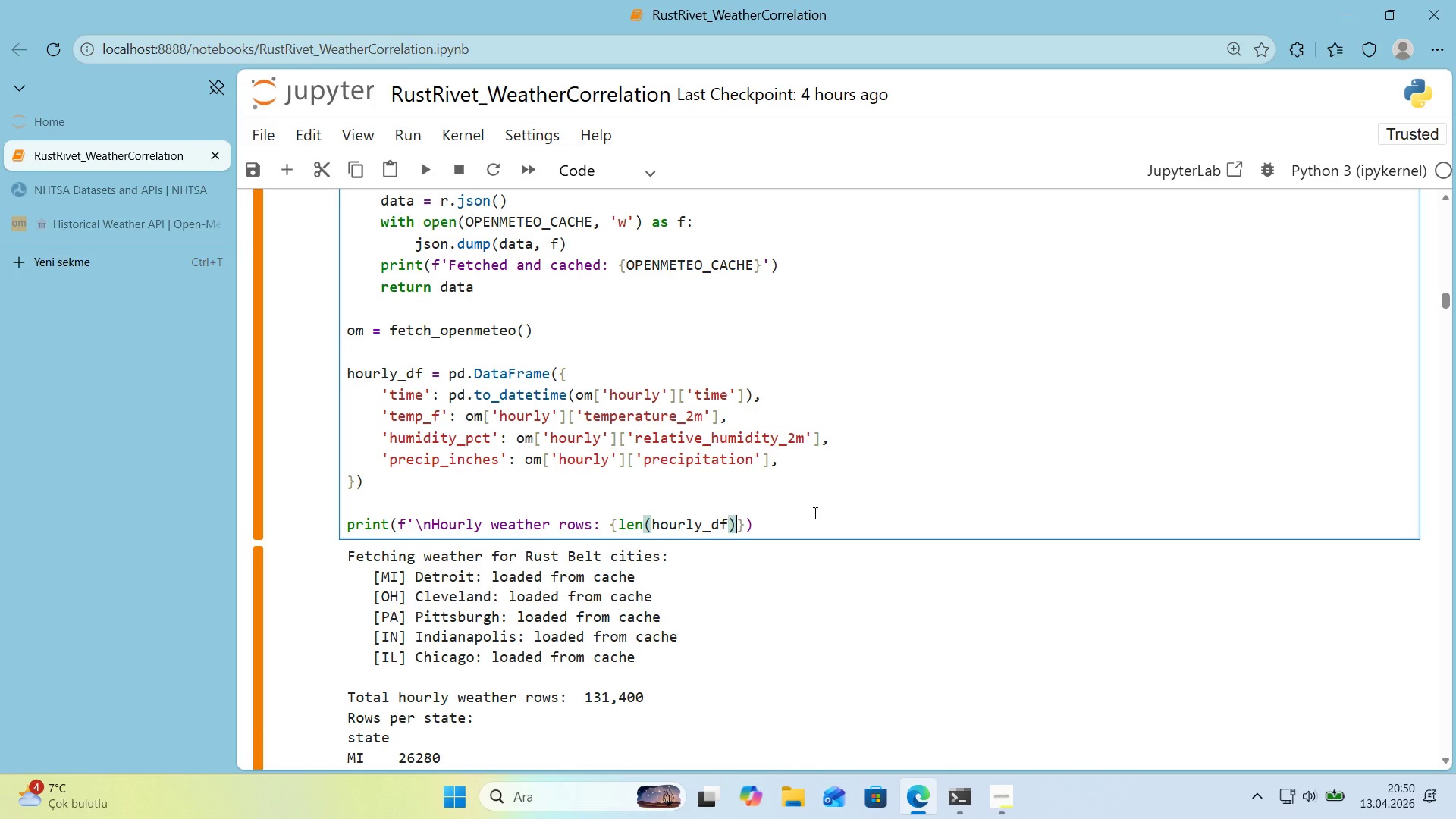 
key(ArrowRight)
 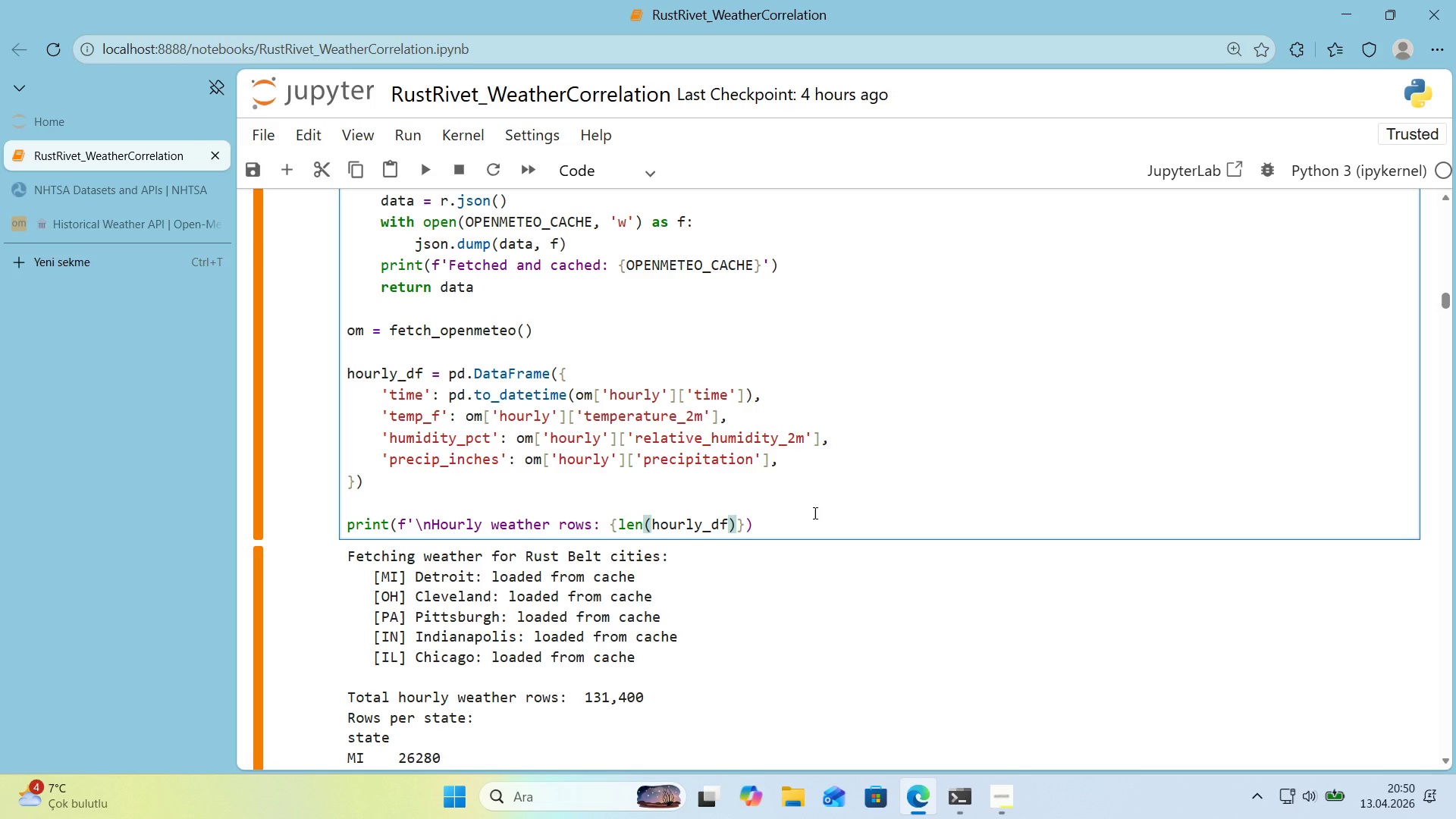 
key(Shift+ShiftRight)
 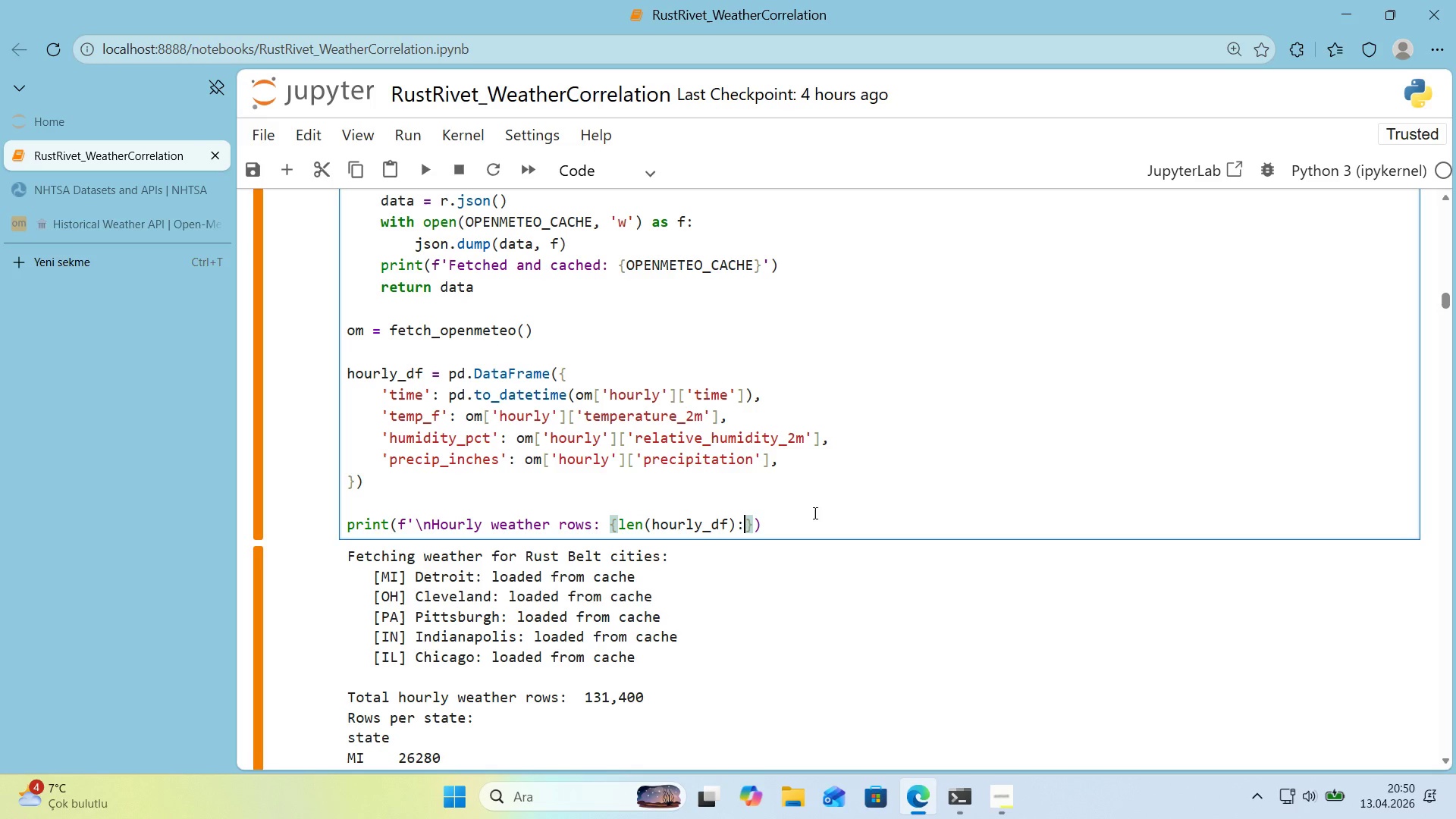 
key(Shift+Period)
 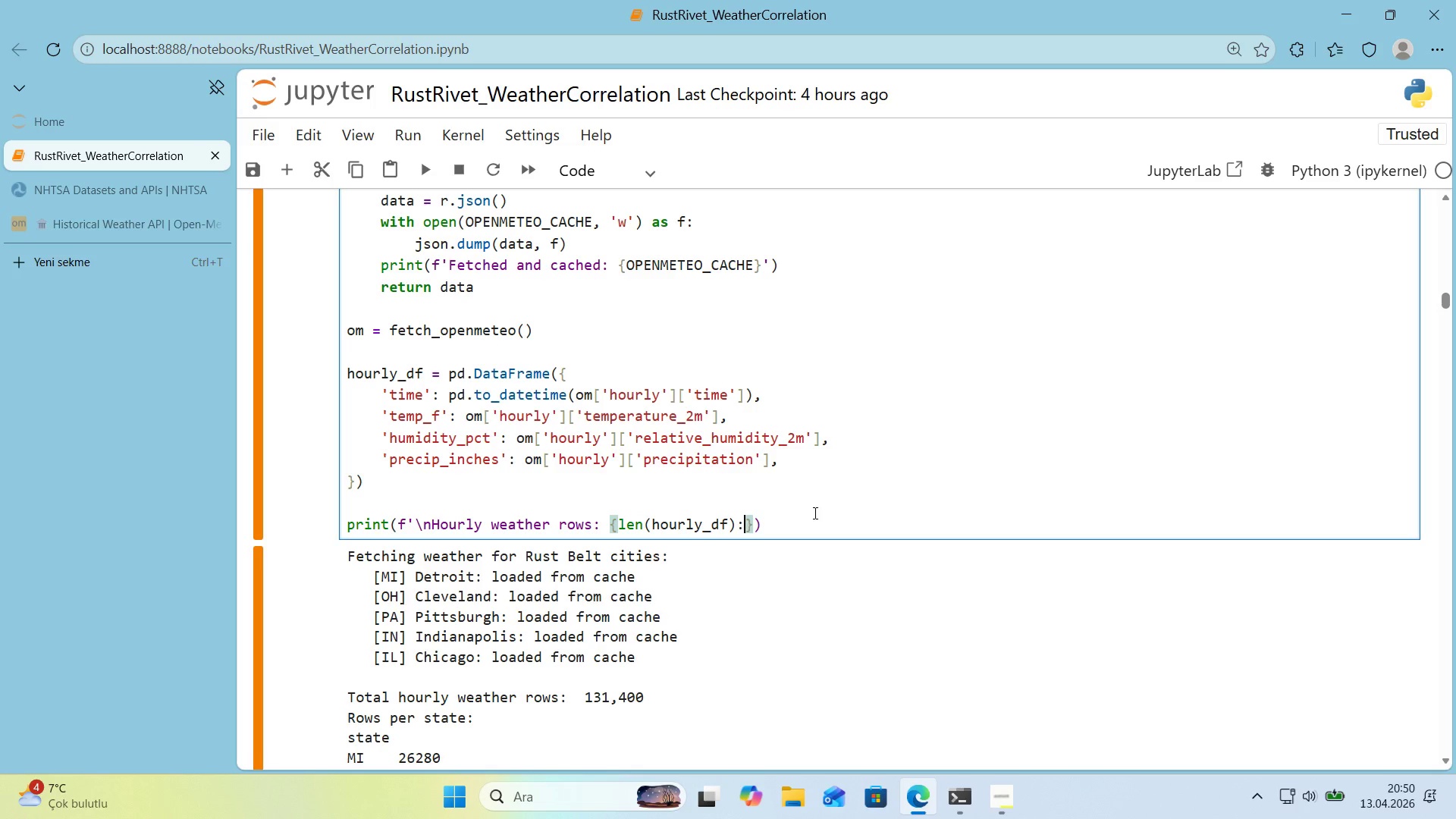 
key(Comma)
 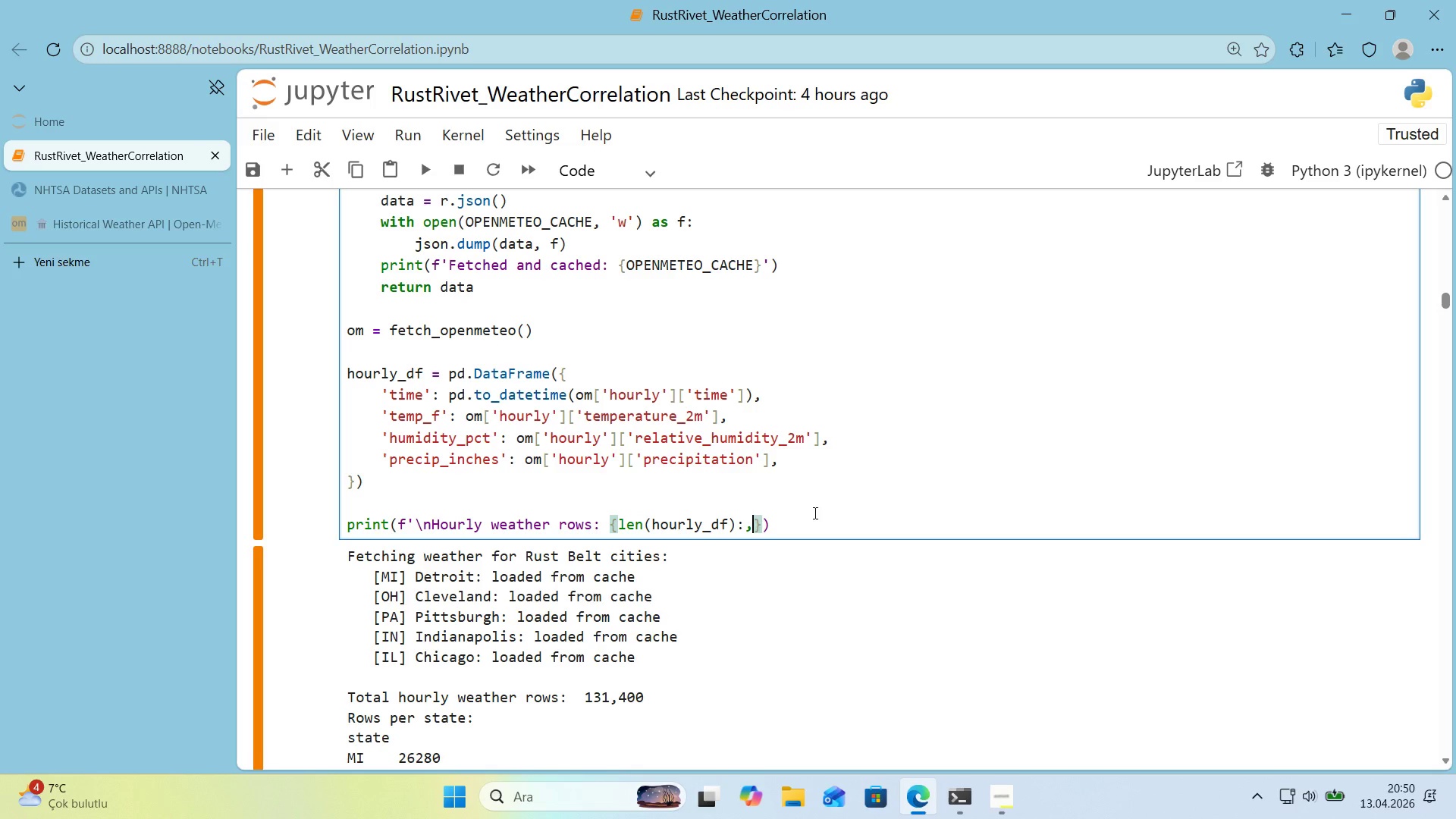 
key(ArrowRight)
 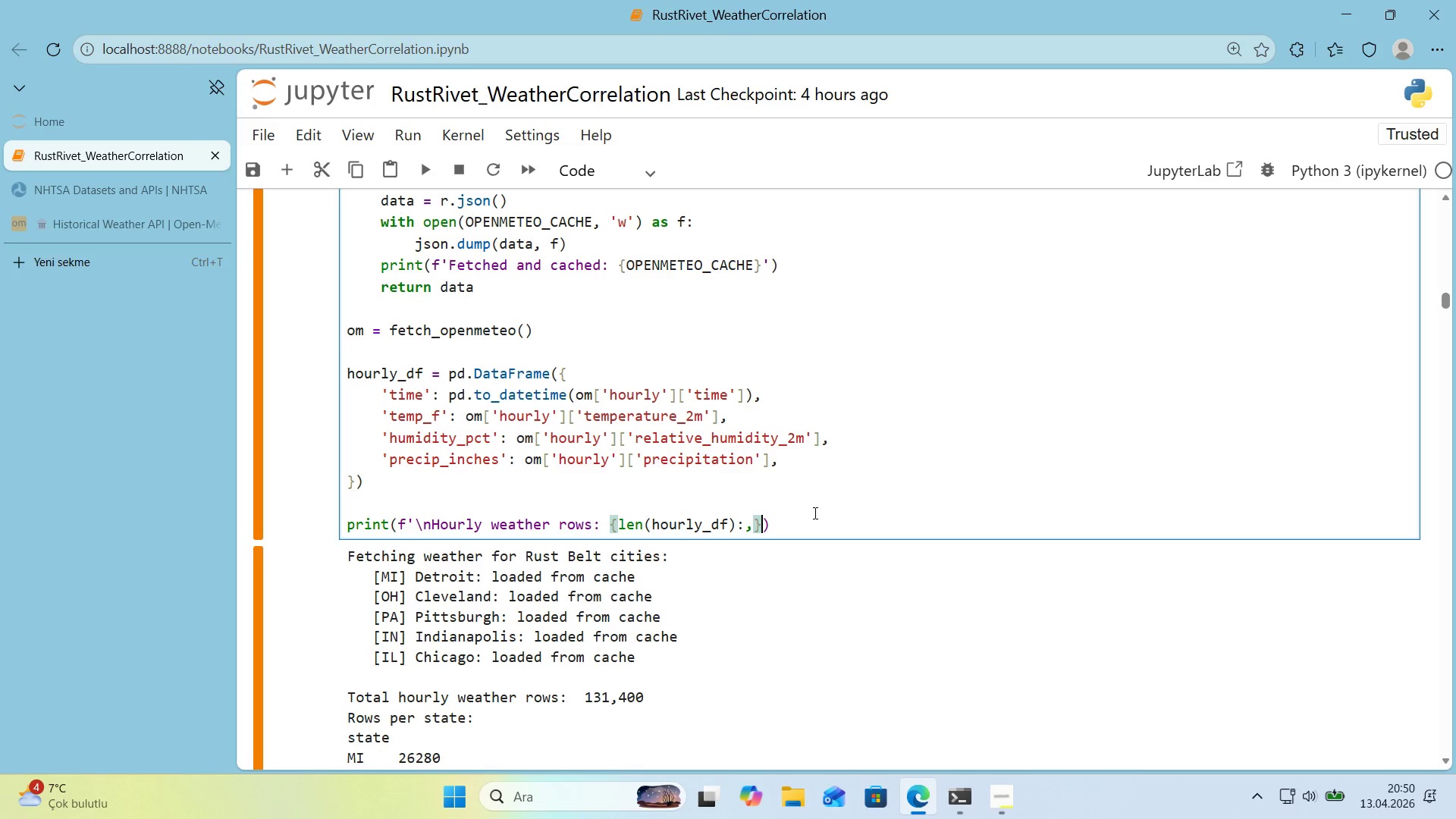 
key(Shift+2)
 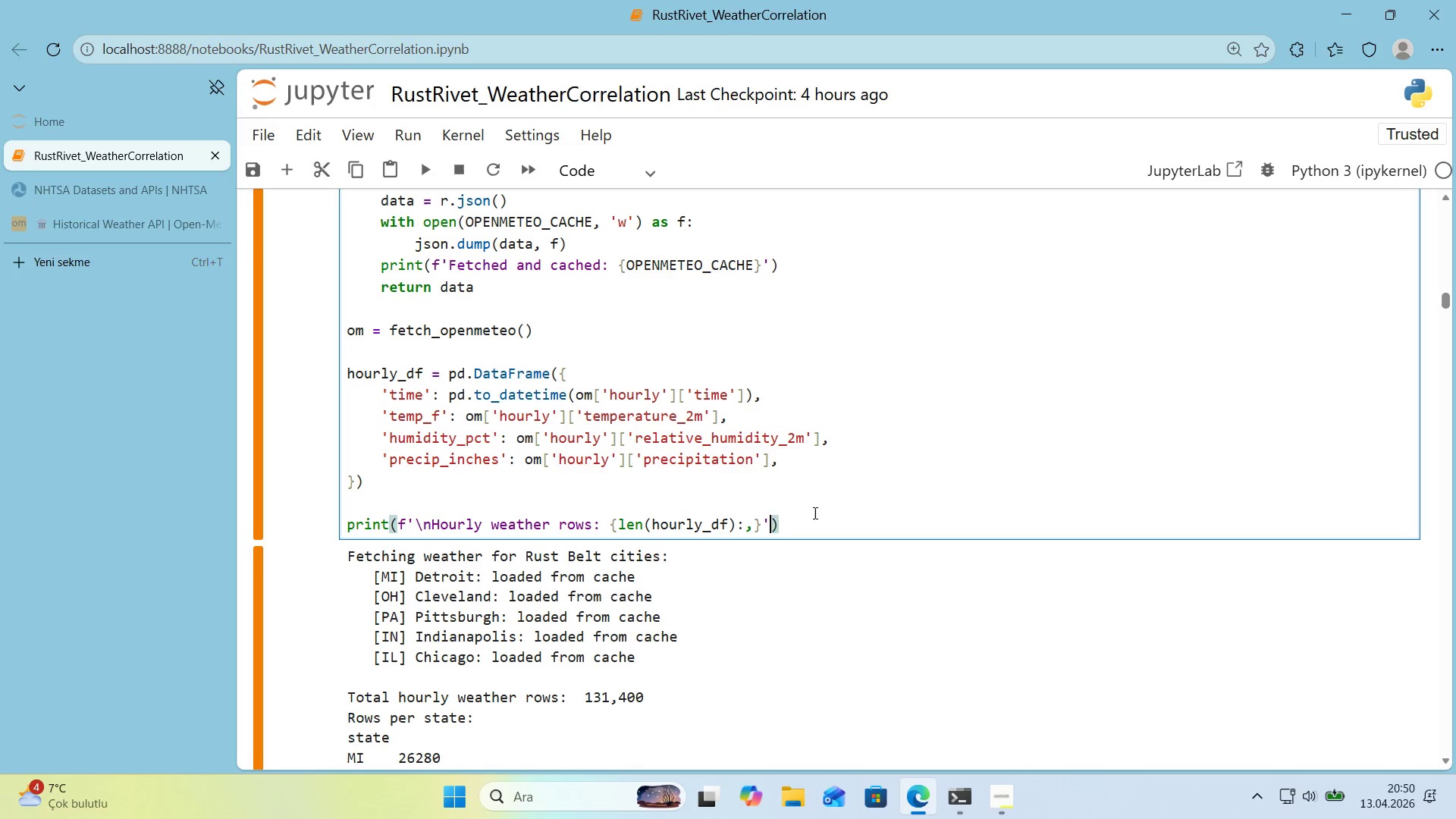 
key(ArrowRight)
 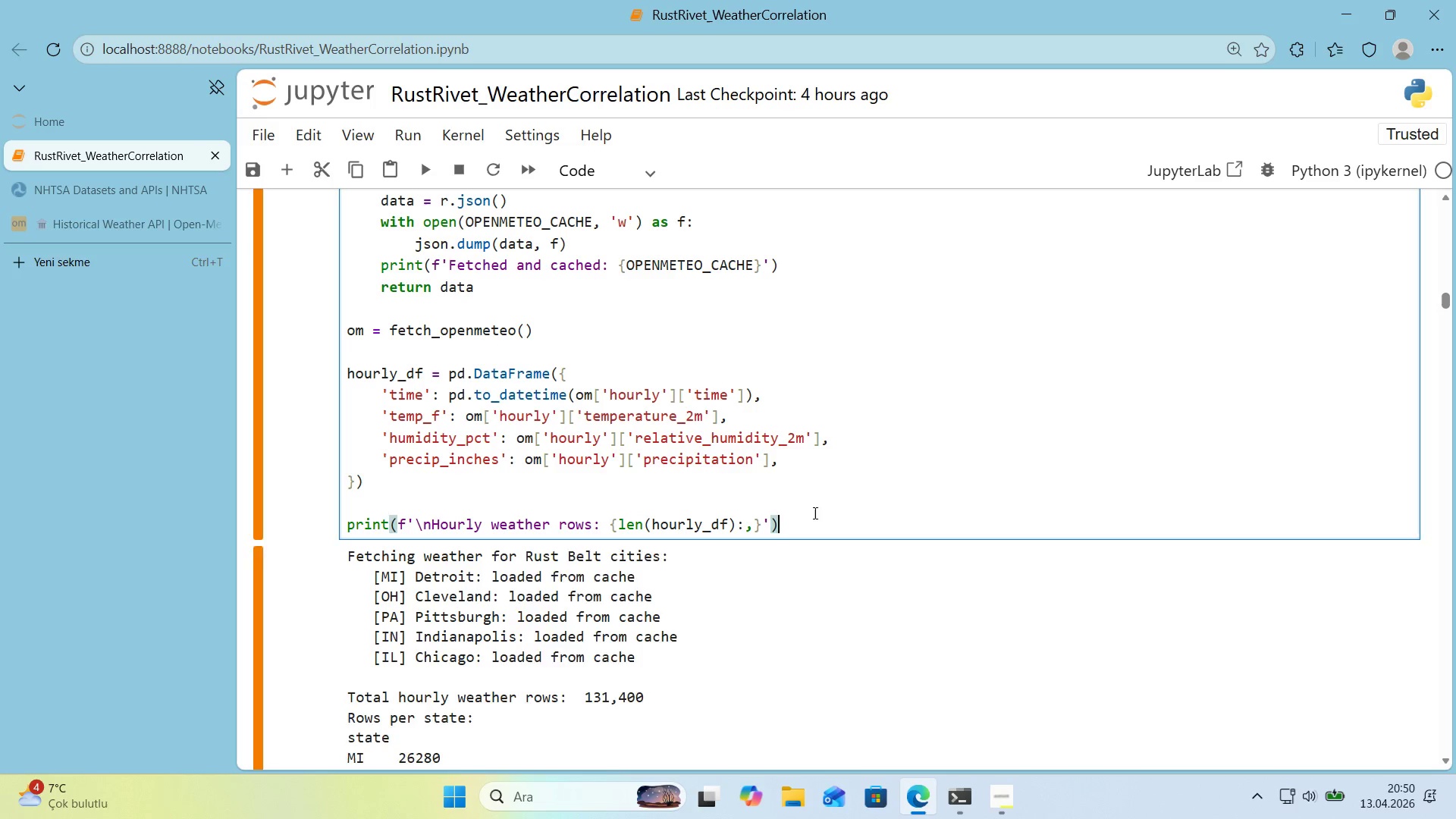 
key(Enter)
 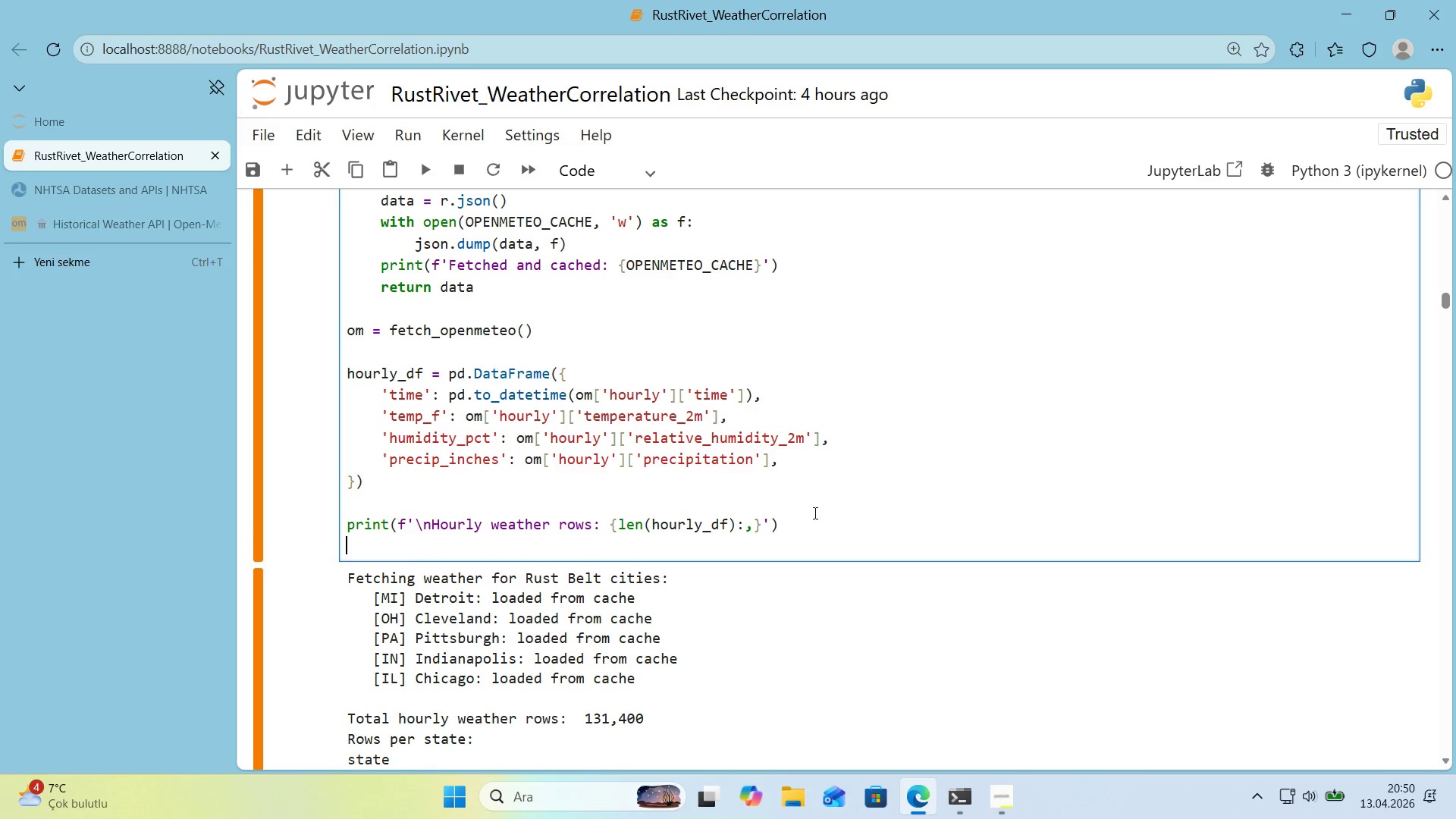 
type(pr'nt*()
 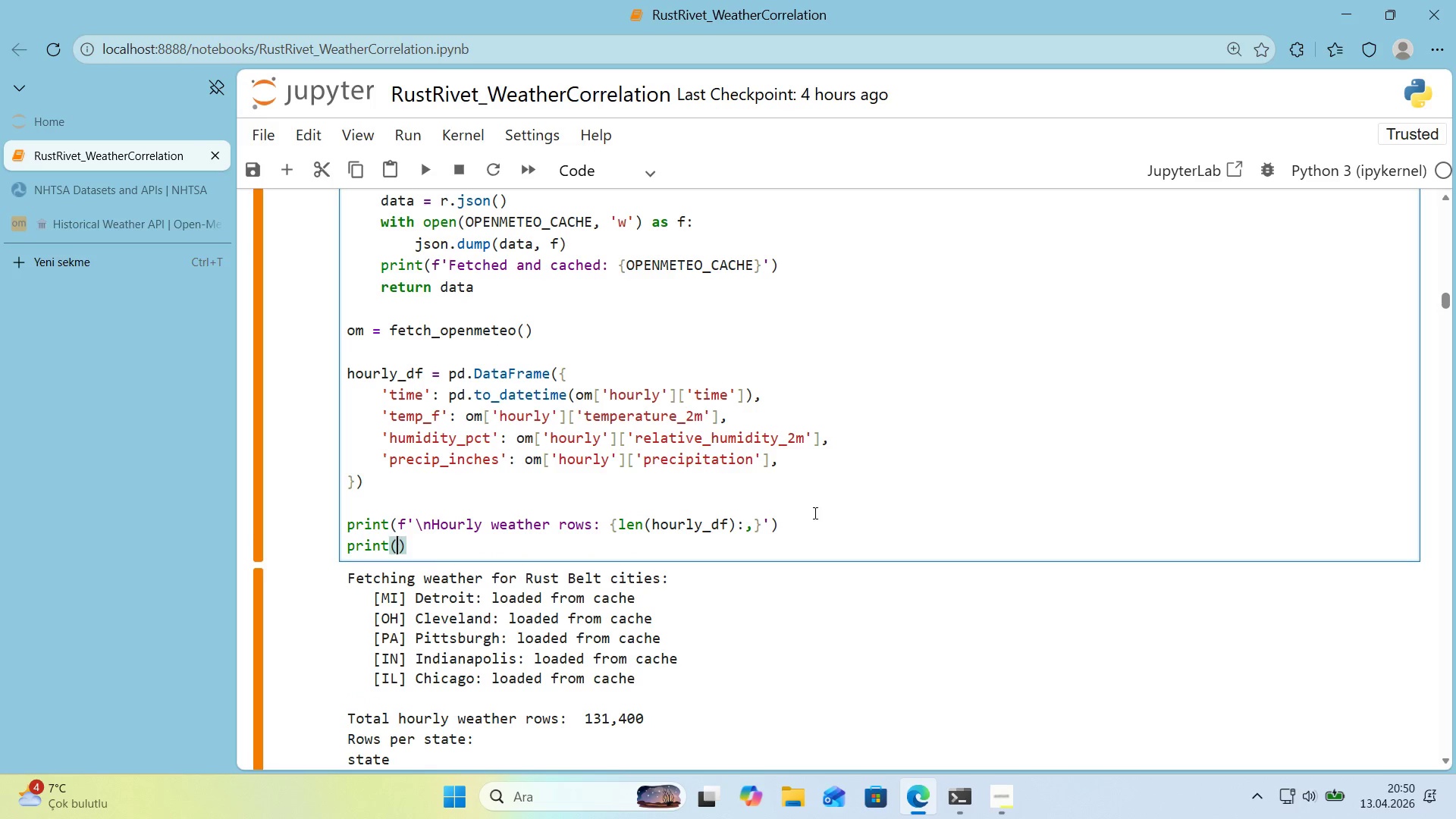 
 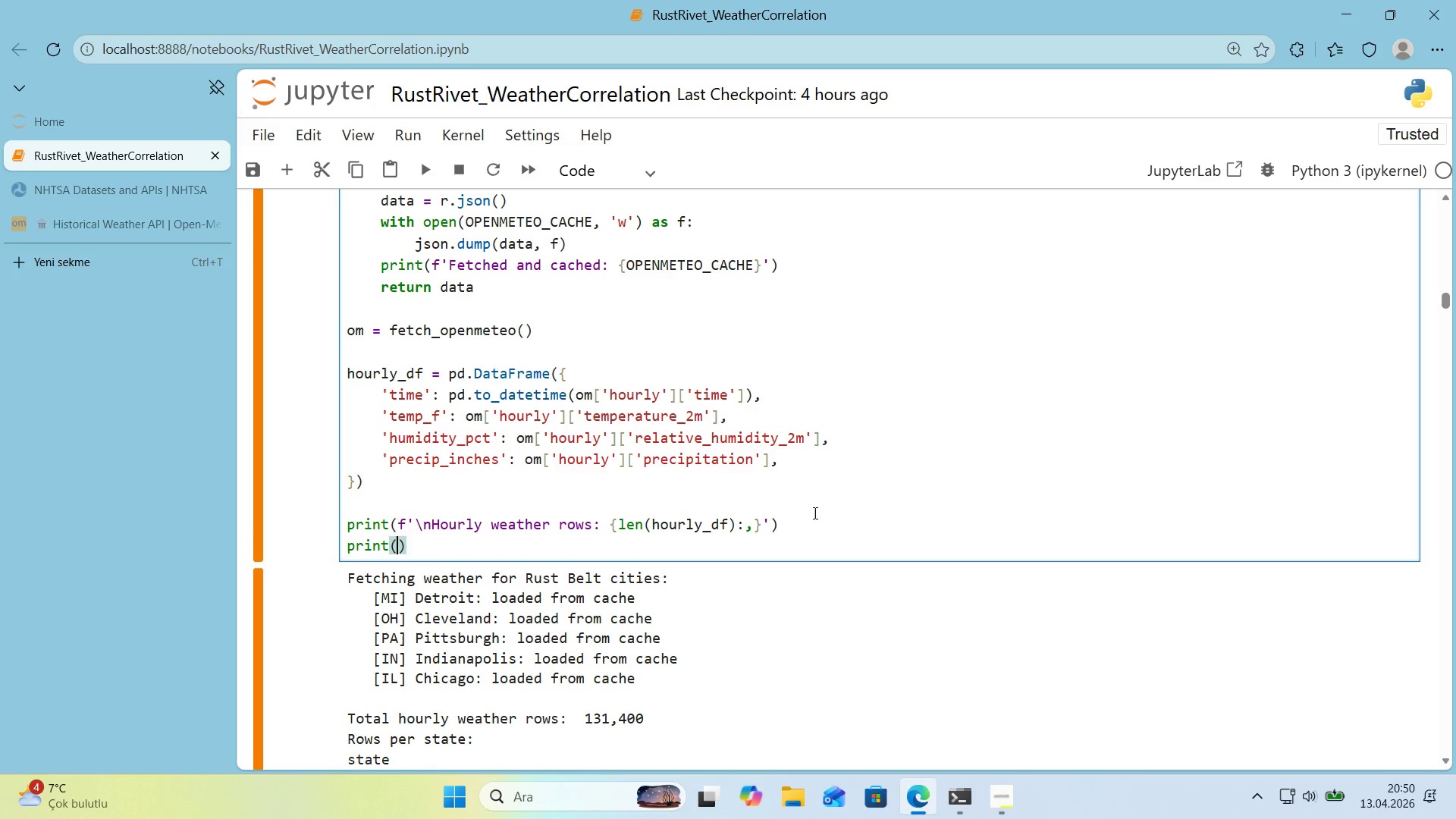 
key(ArrowLeft)
 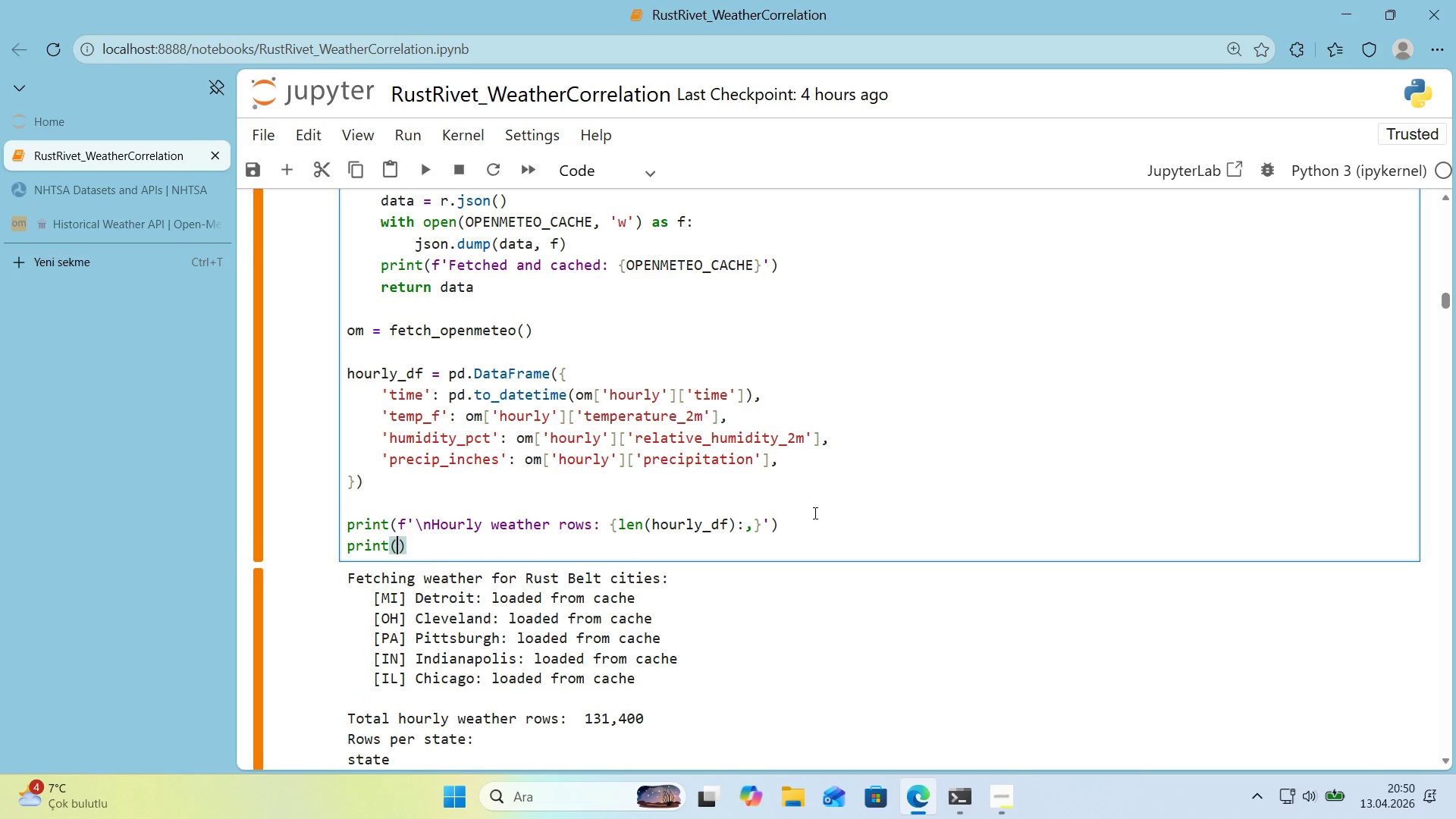 
type(F@@)
key(Backspace)
key(Backspace)
key(Backspace)
type(F@@)
key(Backspace)
key(Backspace)
key(Backspace)
type(f@@)
 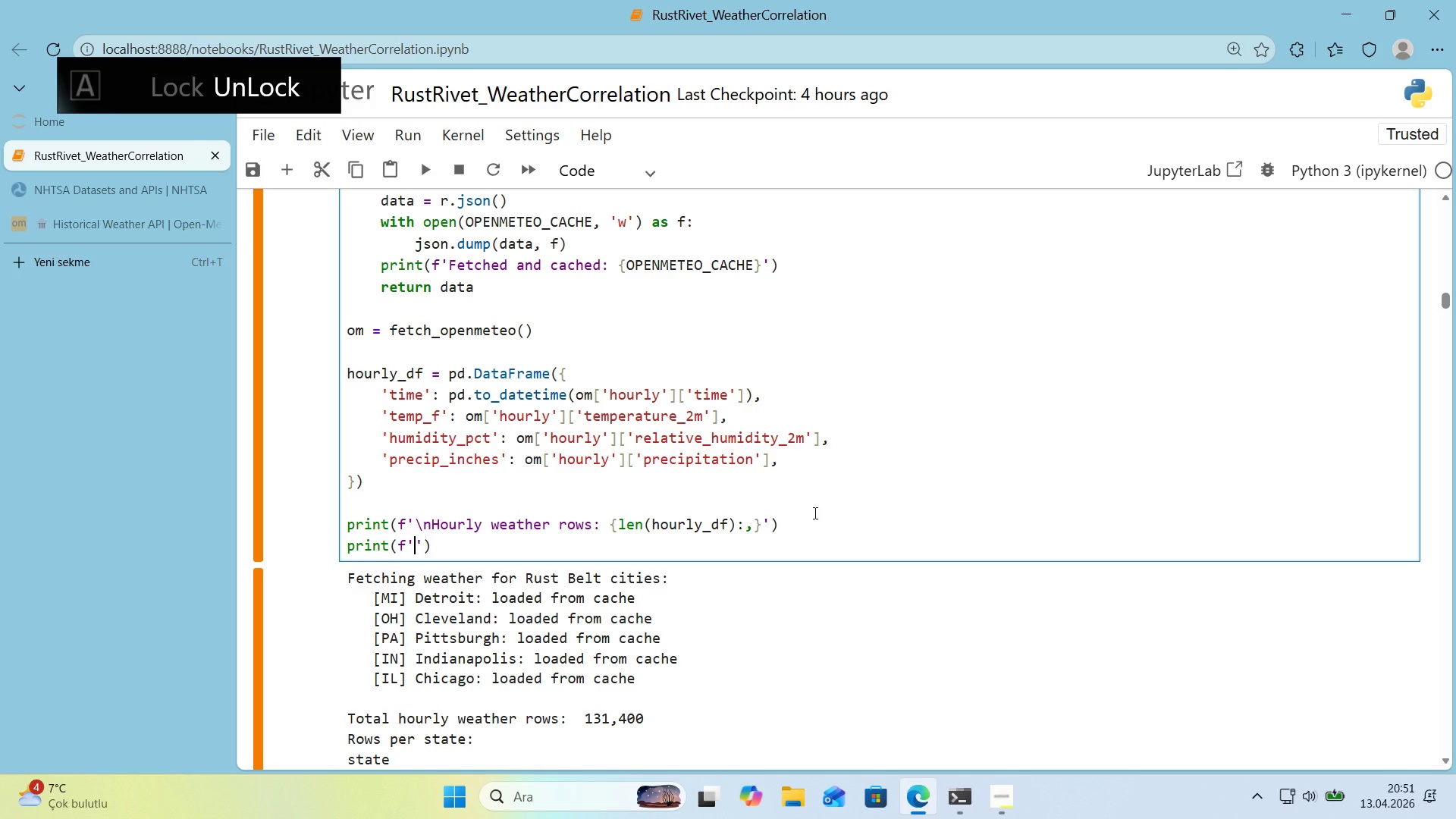 
 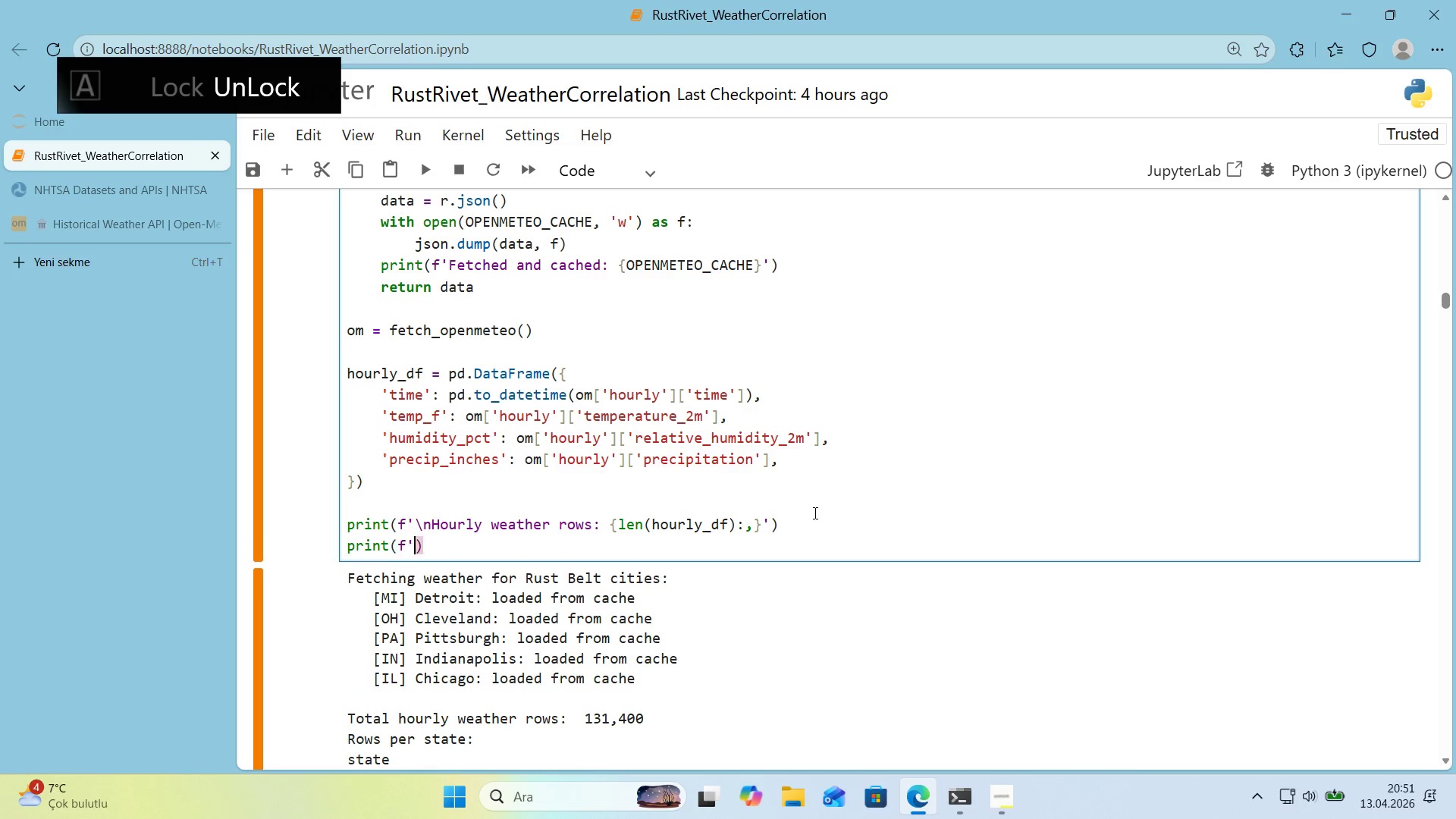 
key(ArrowLeft)
 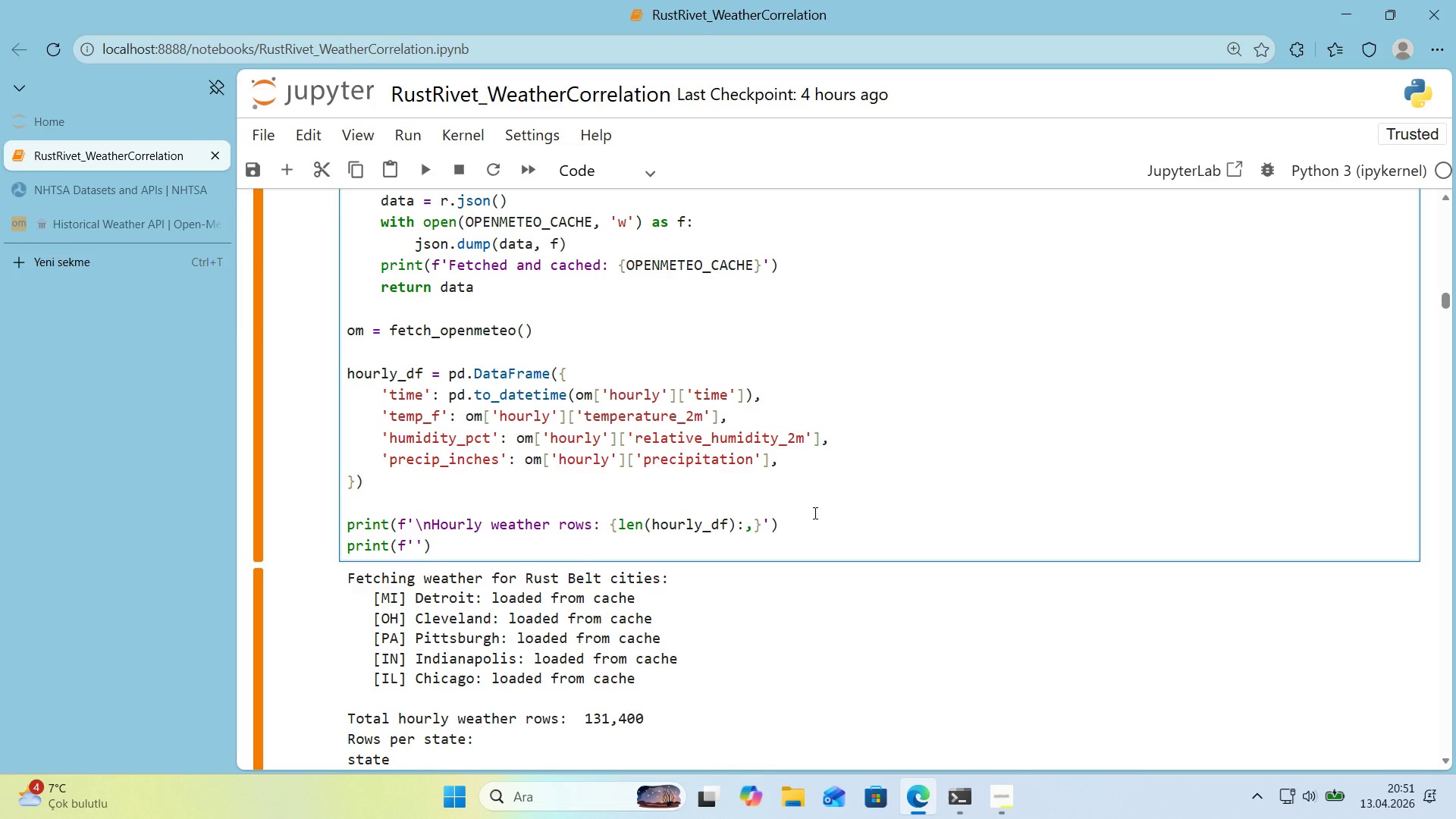 
wait(7.55)
 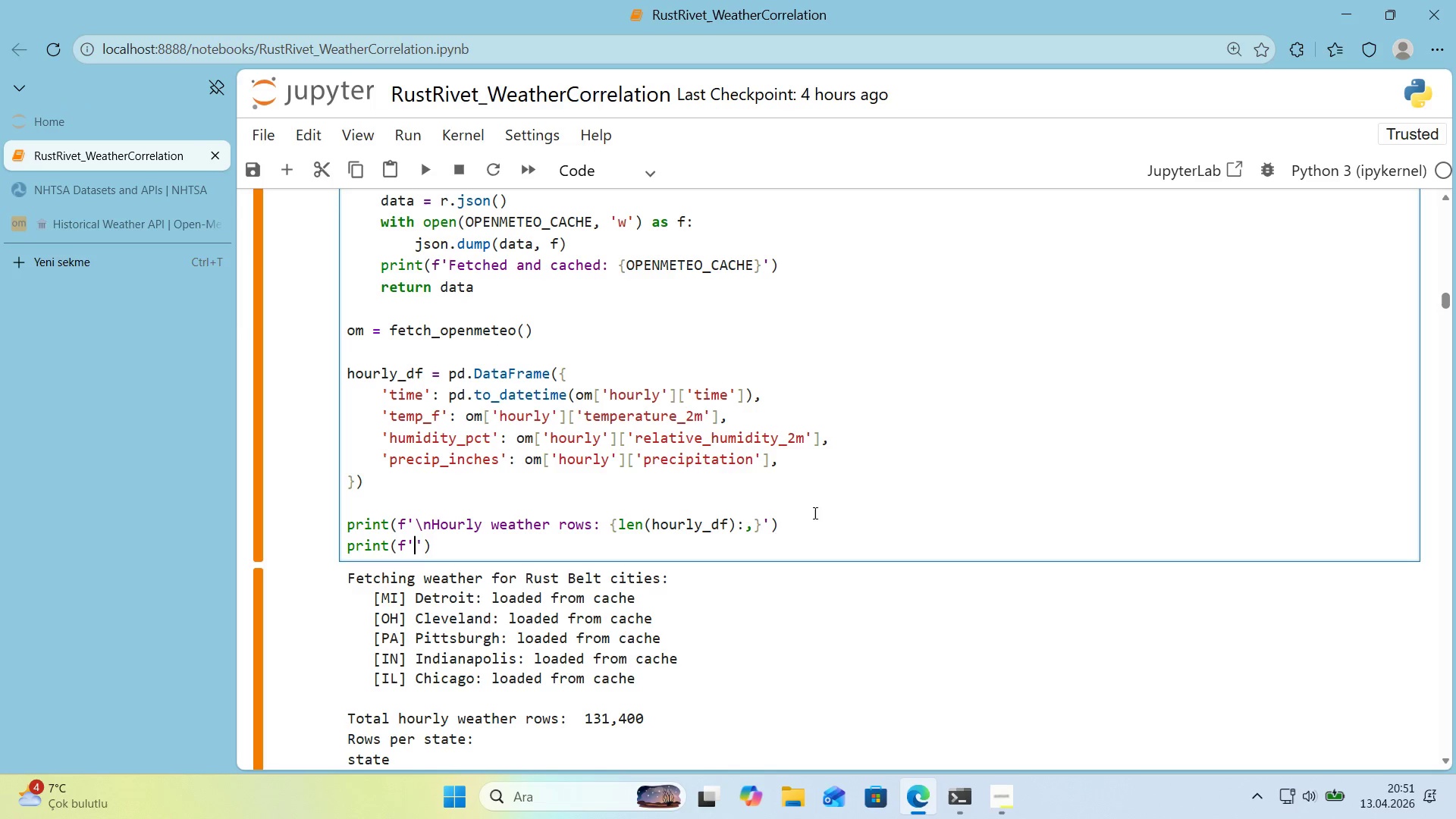 
type(Data )
key(Backspace)
key(Backspace)
type(e Range>  )
 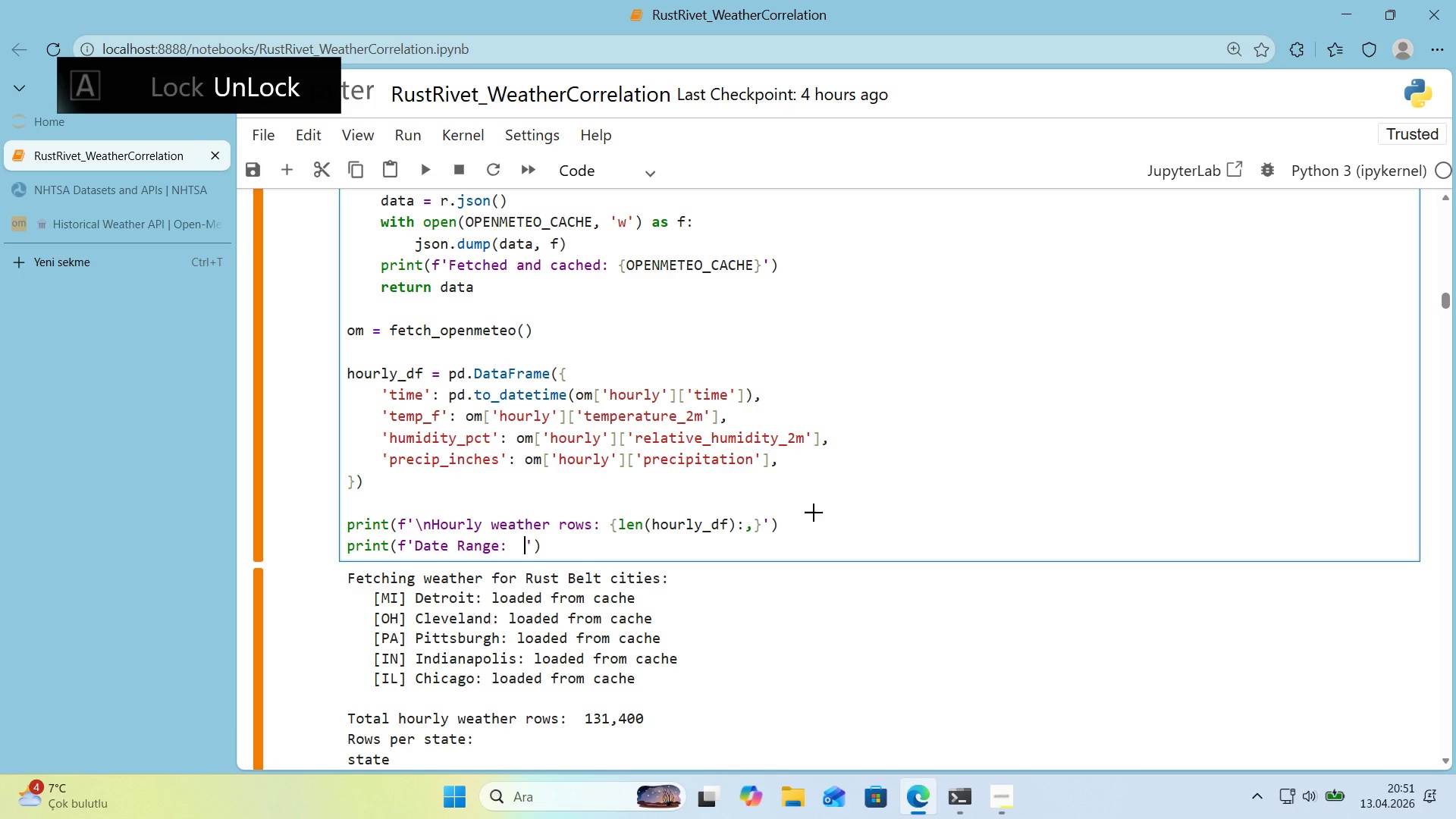 
key(Alt+Control+7)
 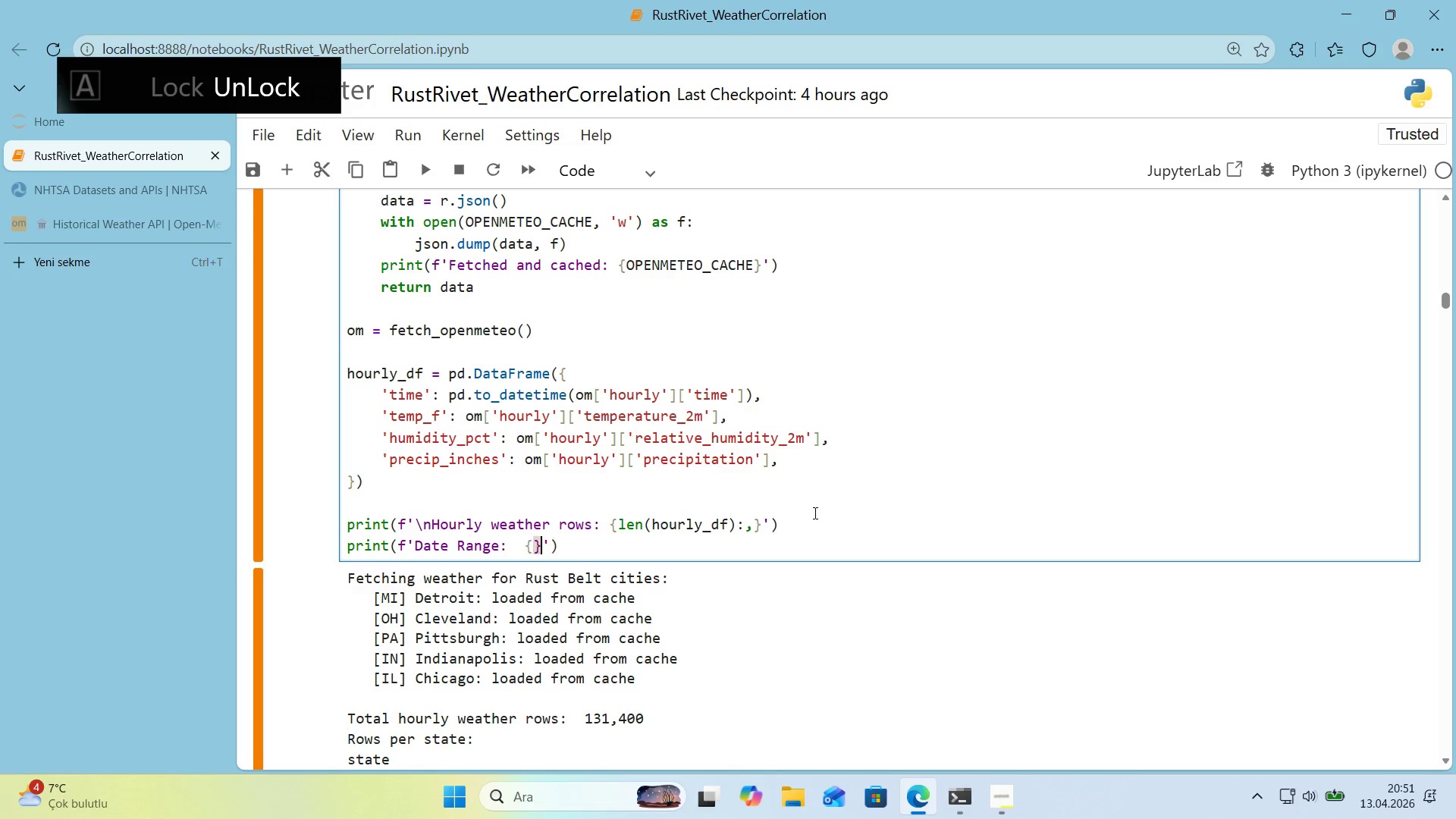 
key(Alt+Control+0)
 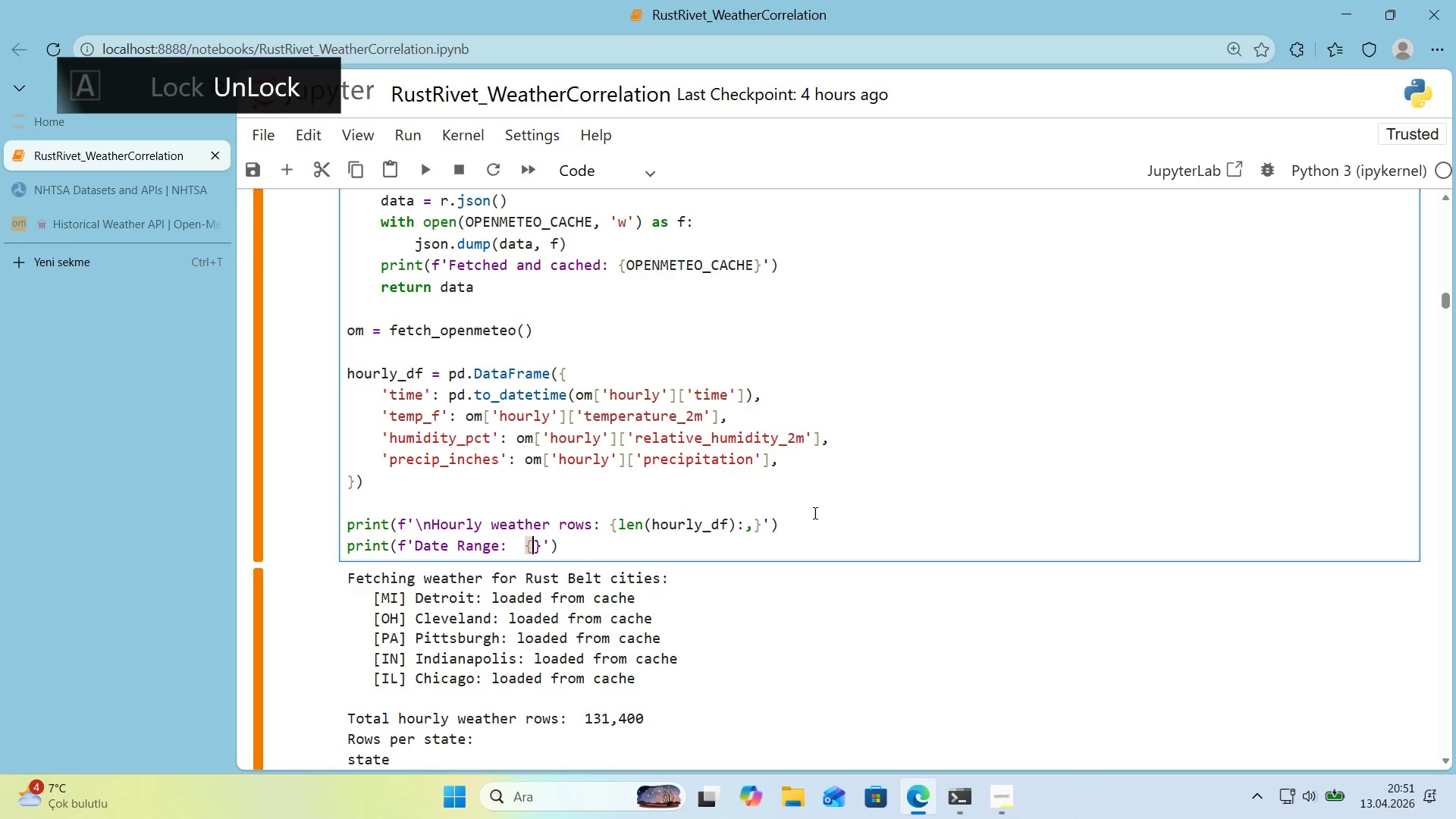 
key(ArrowLeft)
 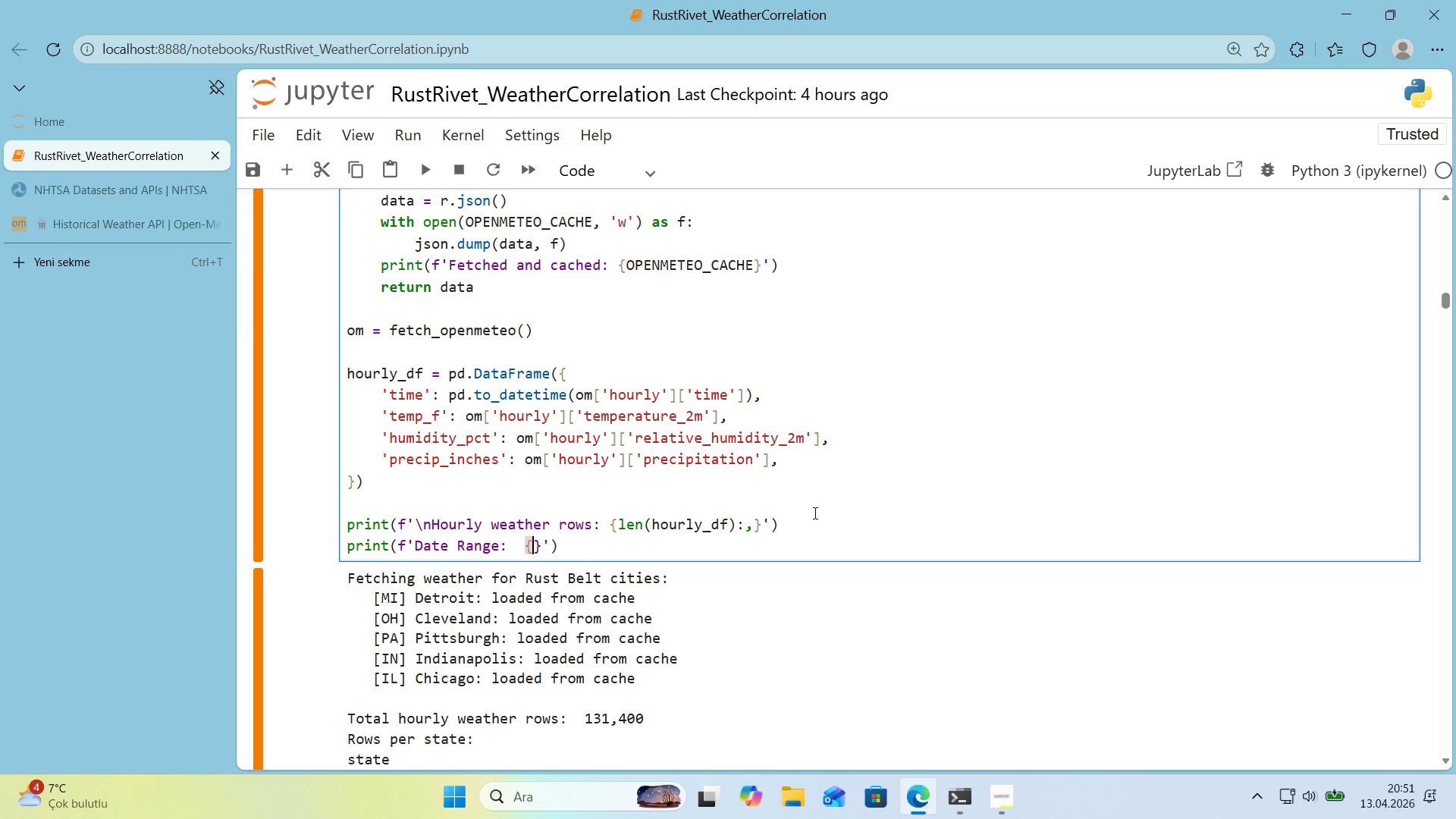 
key(ArrowLeft)
 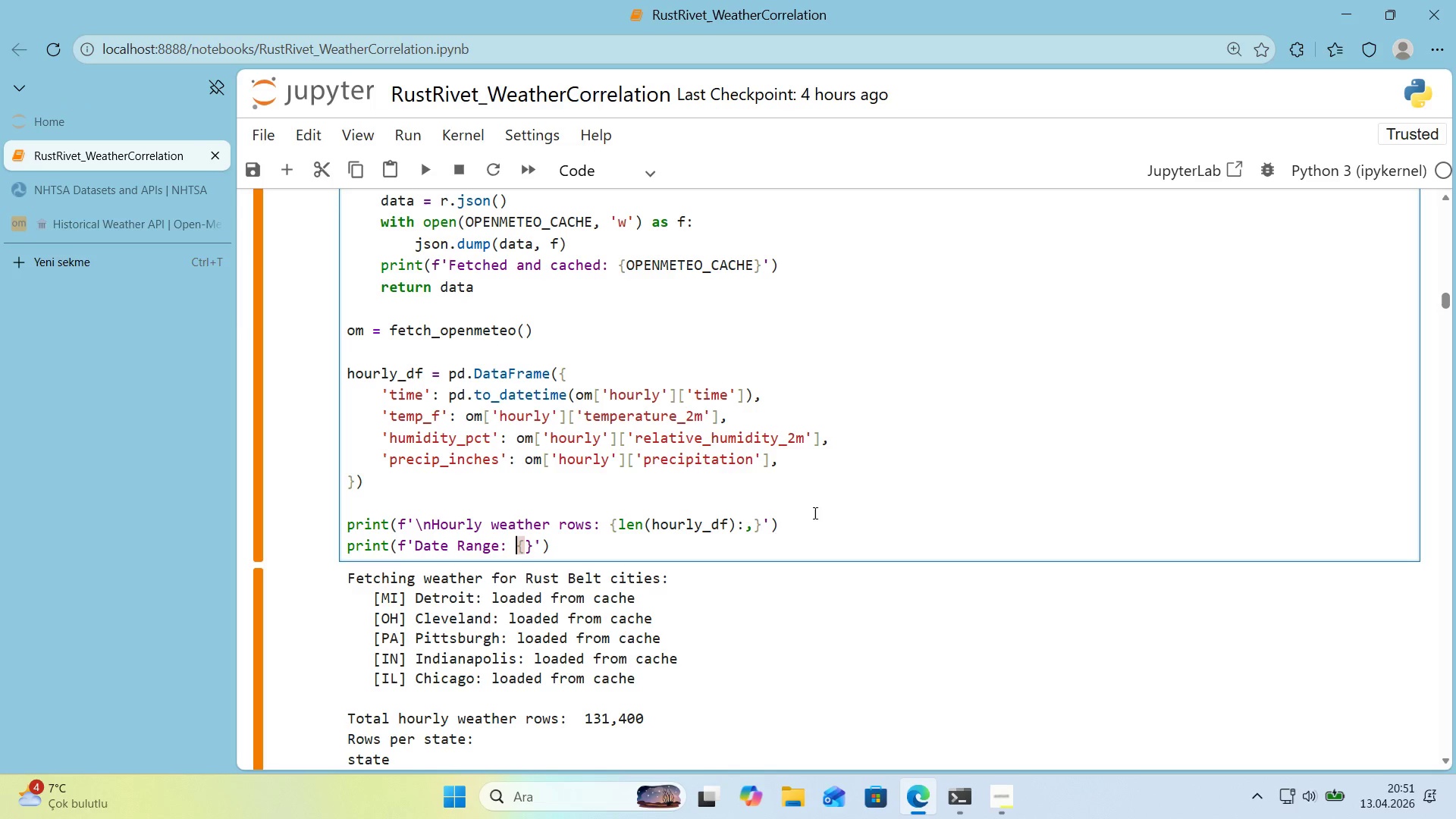 
key(Backspace)
 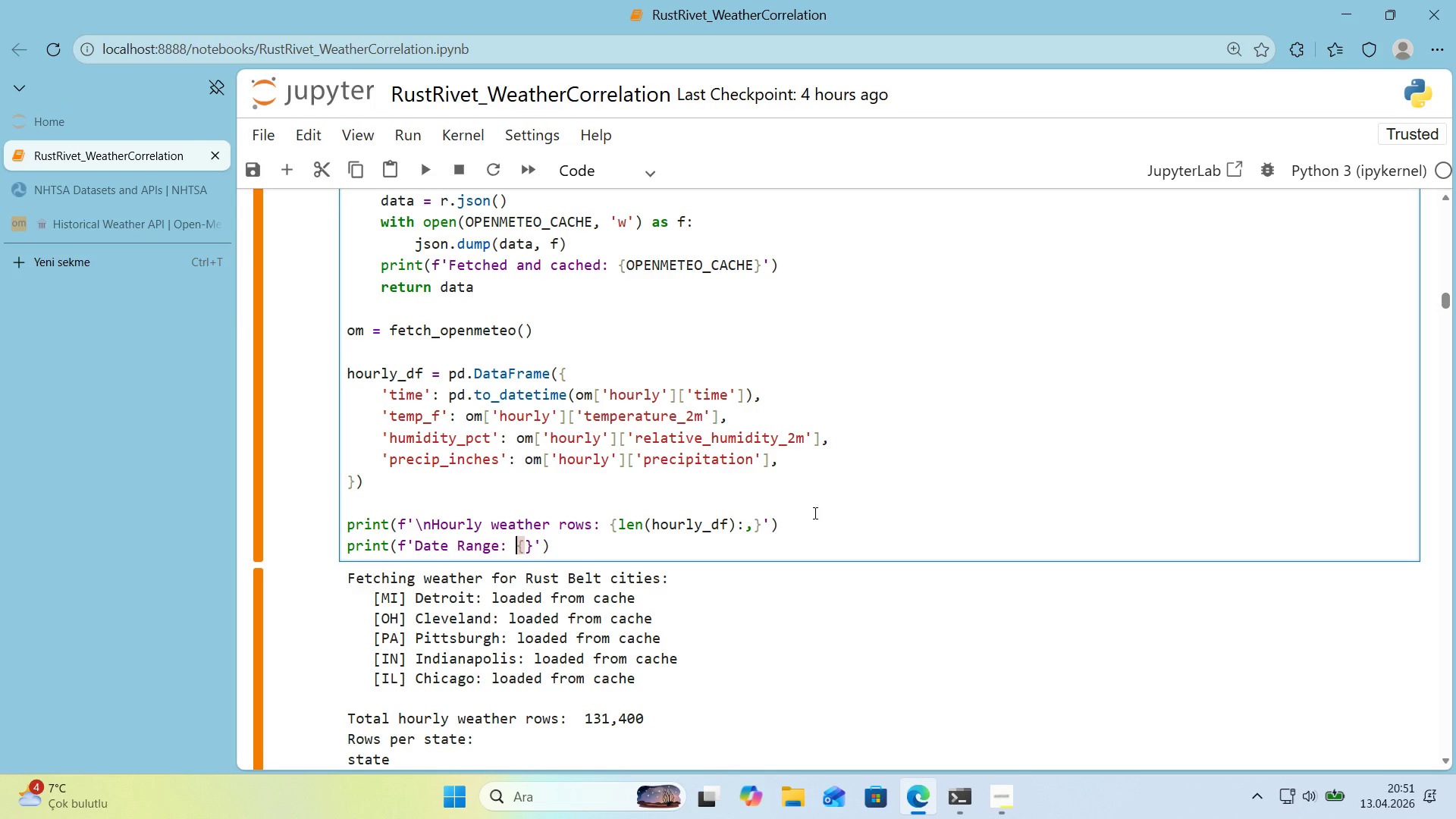 
key(ArrowRight)
 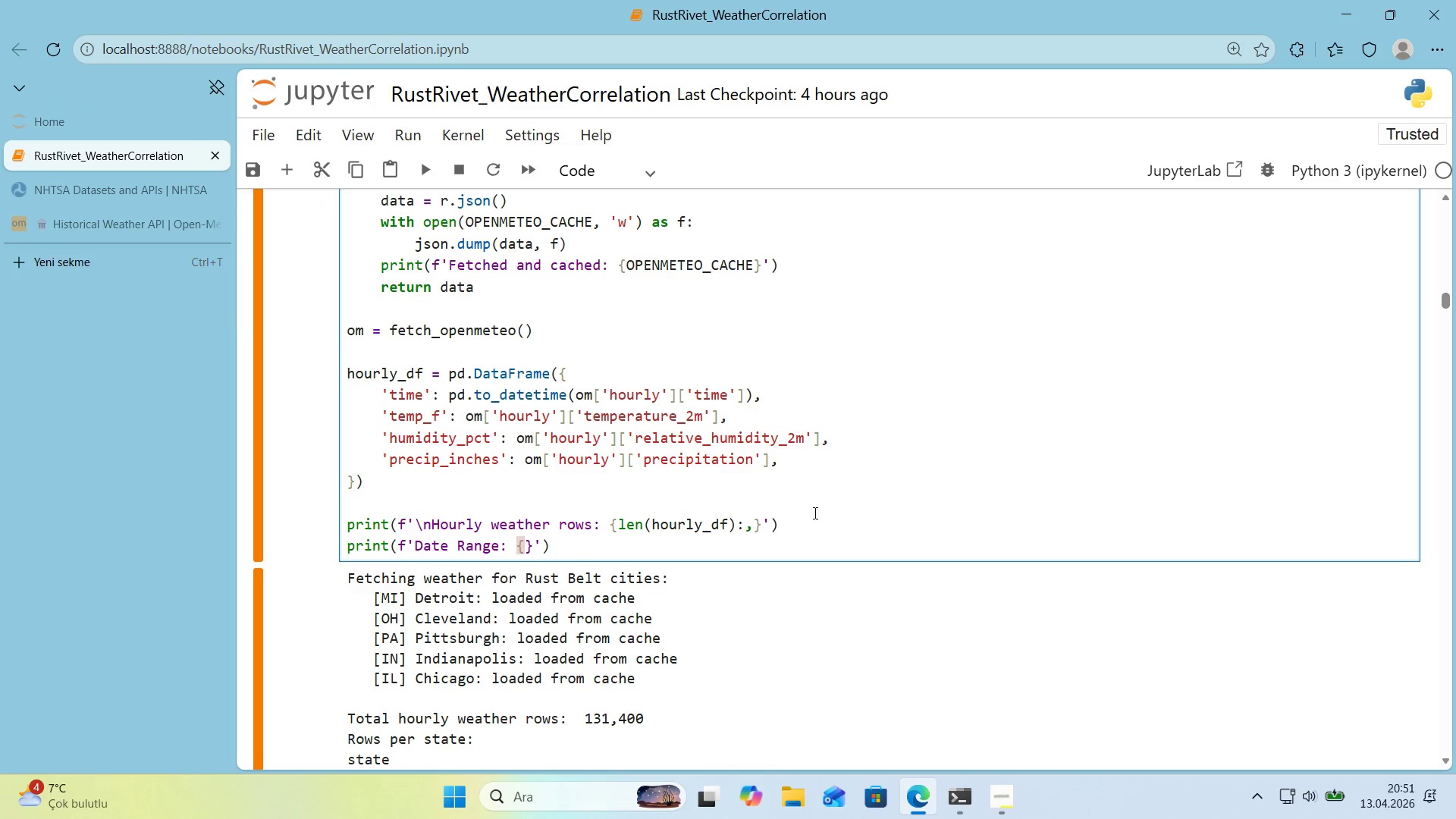 
type(hourly_df)
 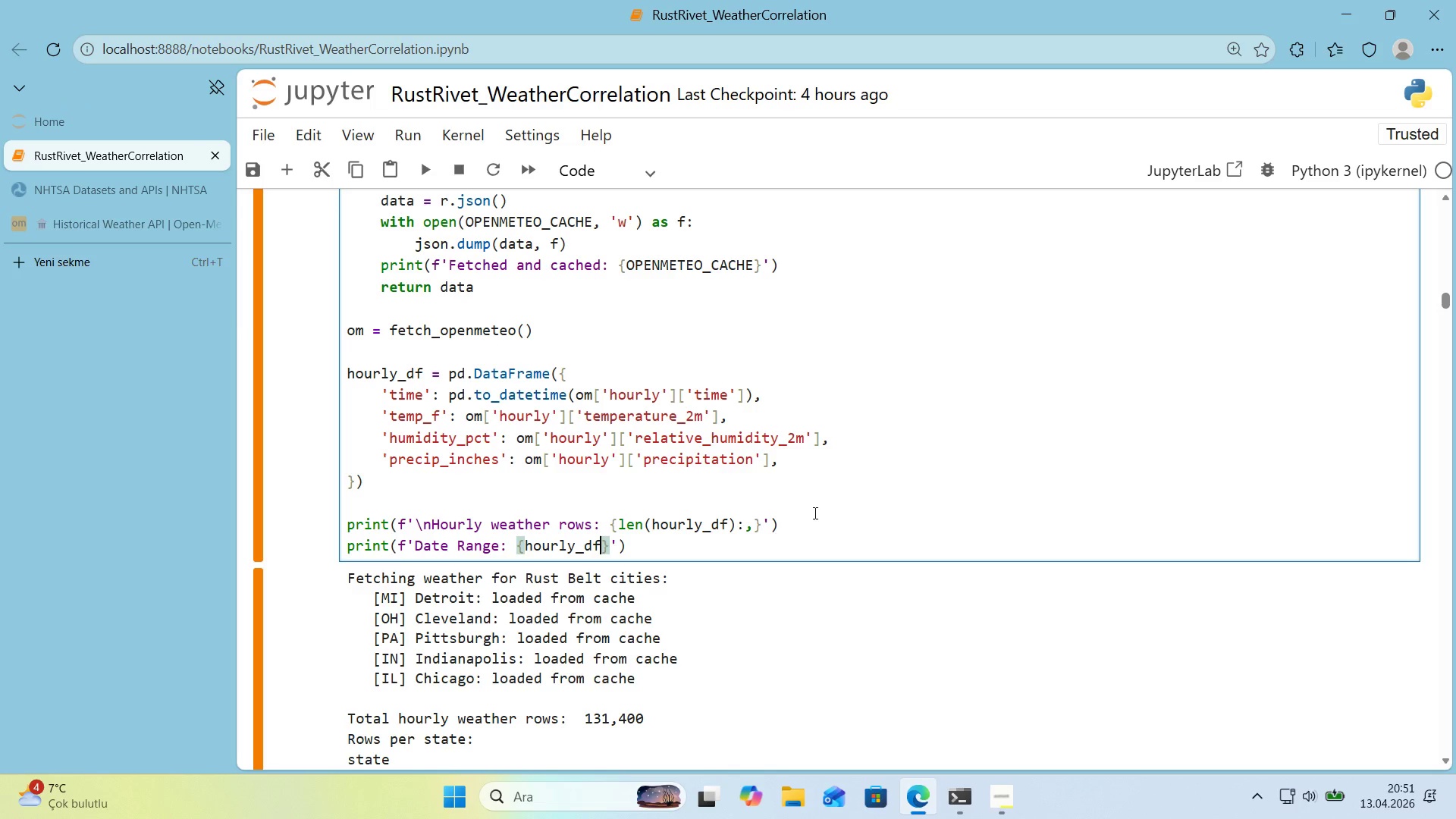 
key(Alt+Control+8)
 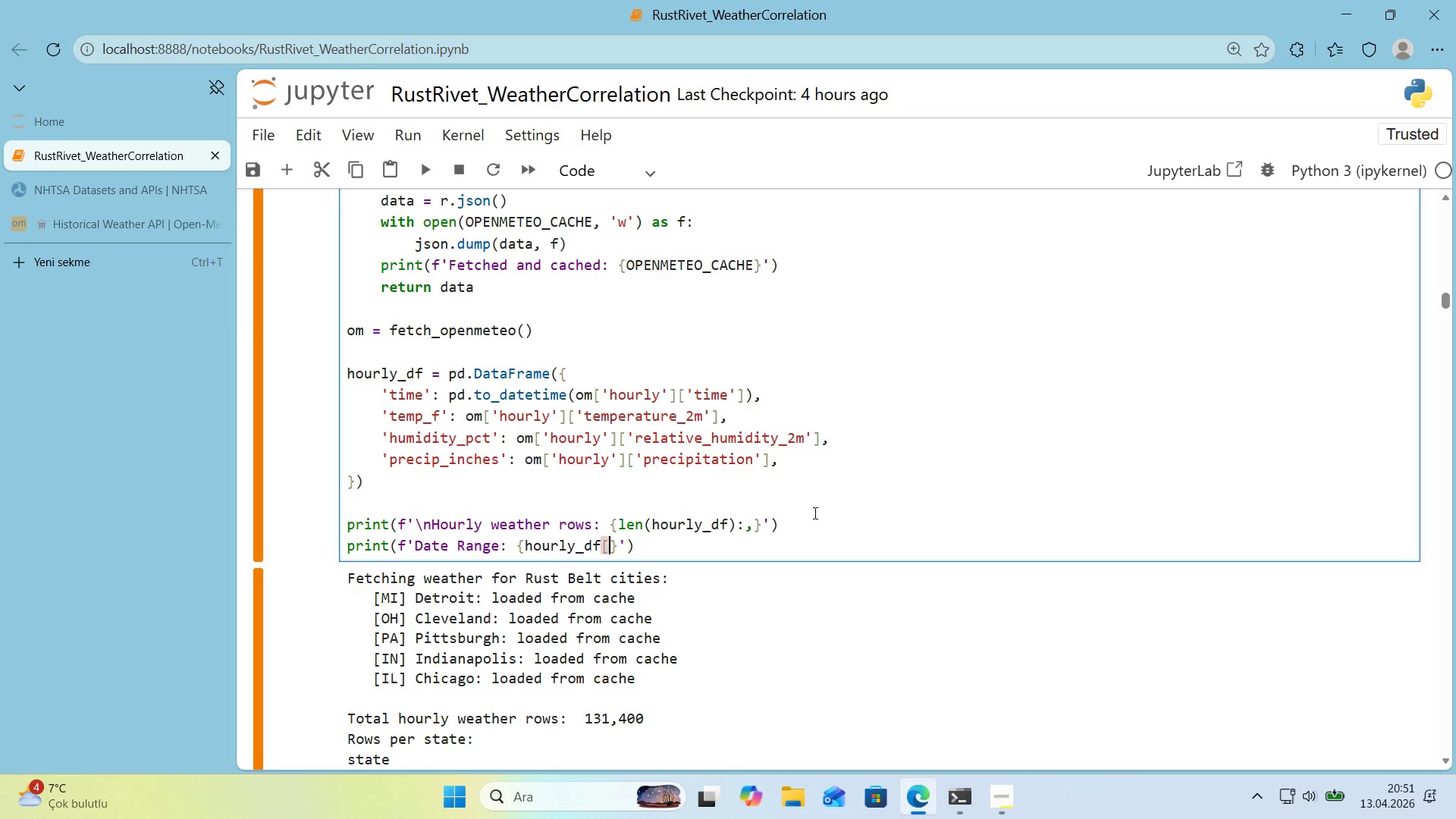 
key(Alt+Control+9)
 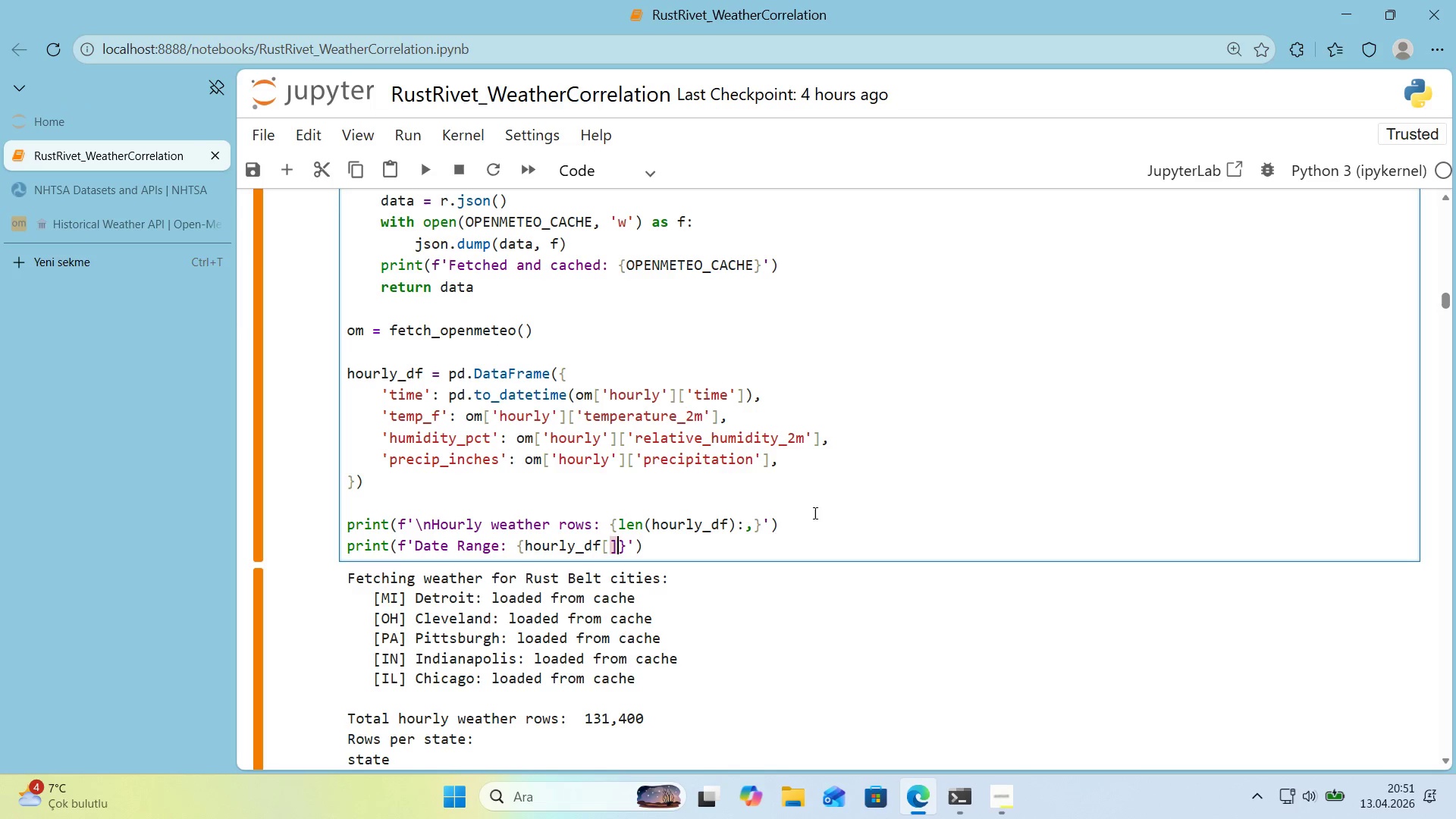 
key(ArrowLeft)
 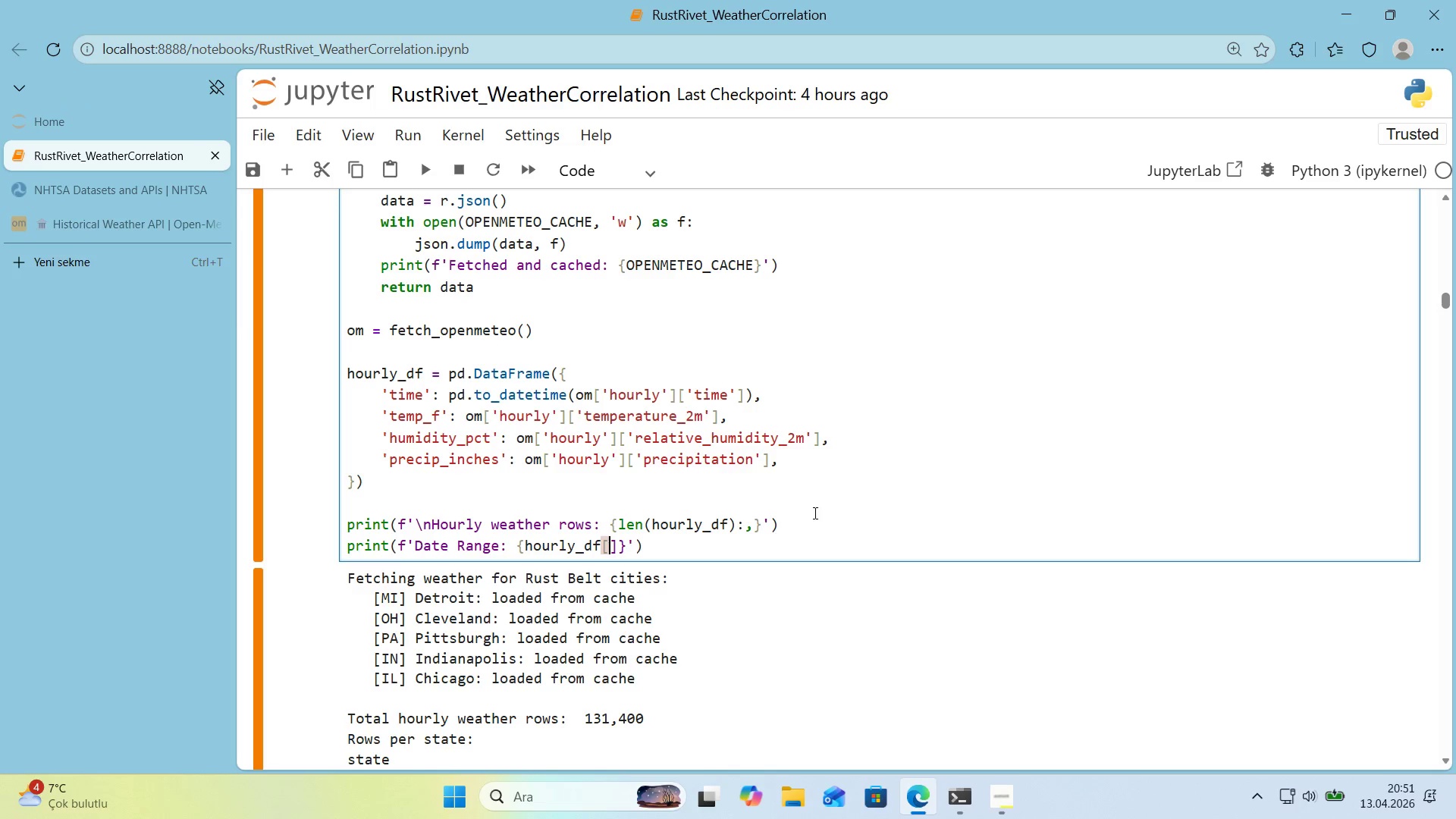 
key(Backquote)
 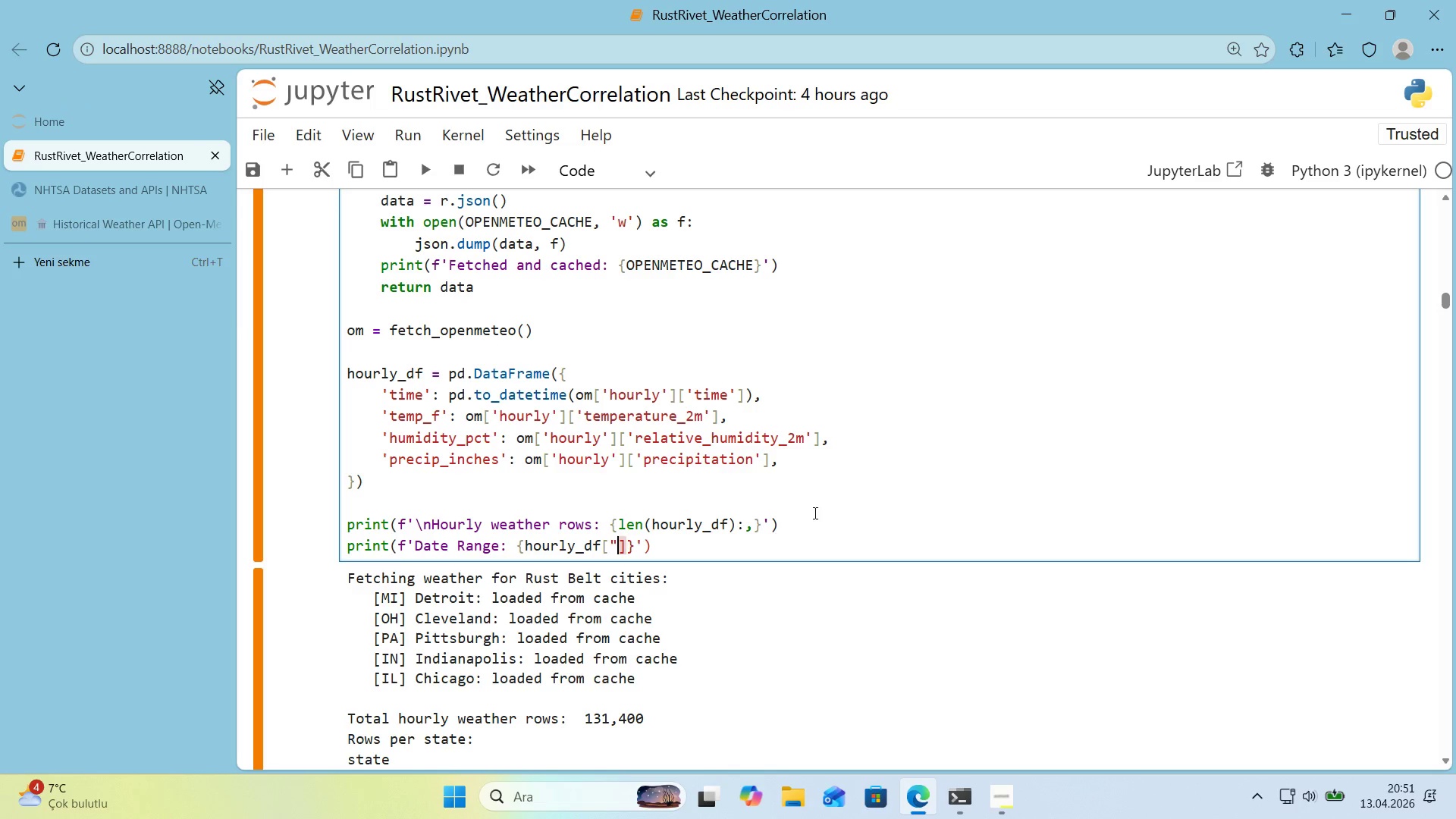 
key(Backquote)
 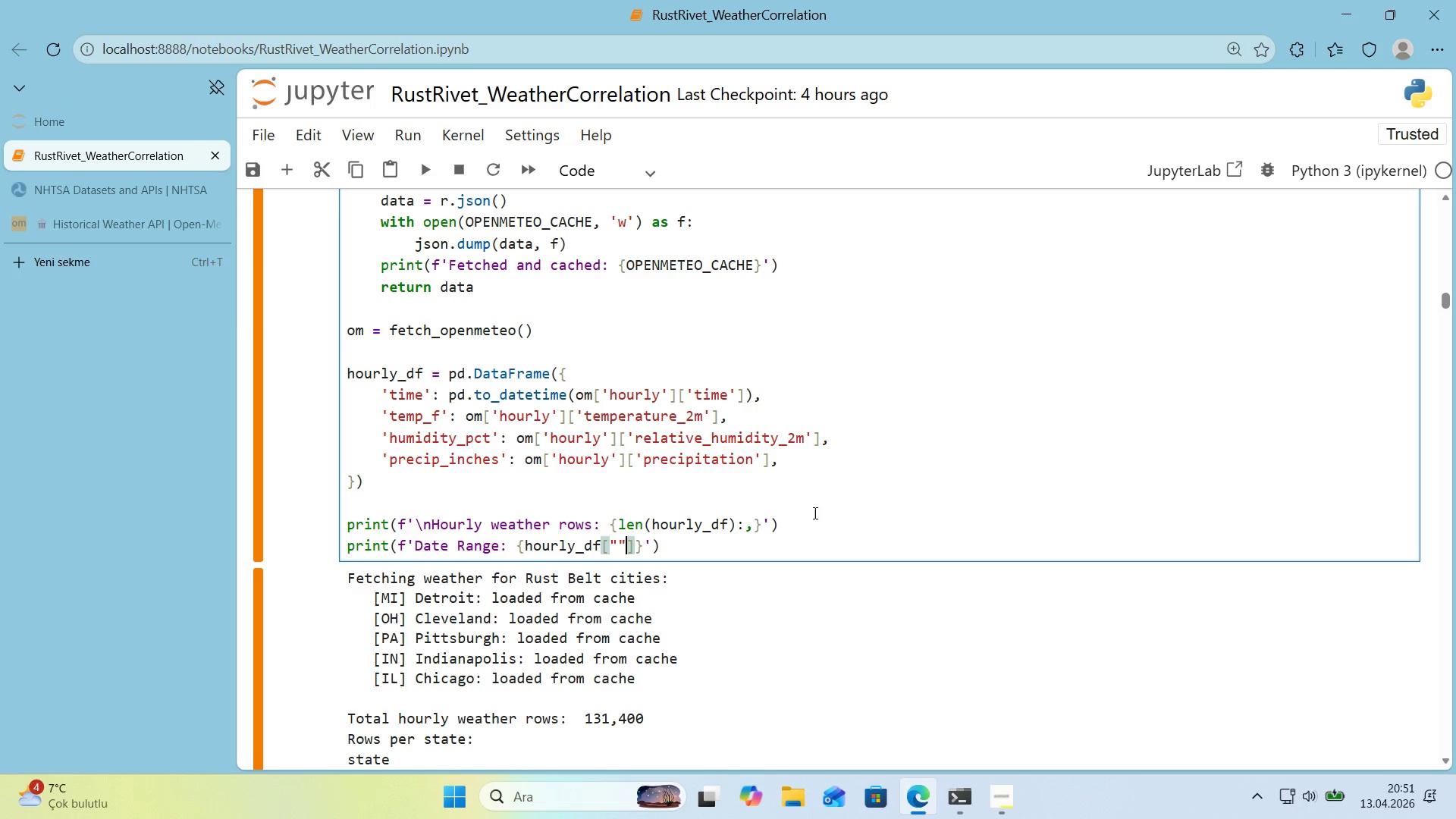 
key(ArrowLeft)
 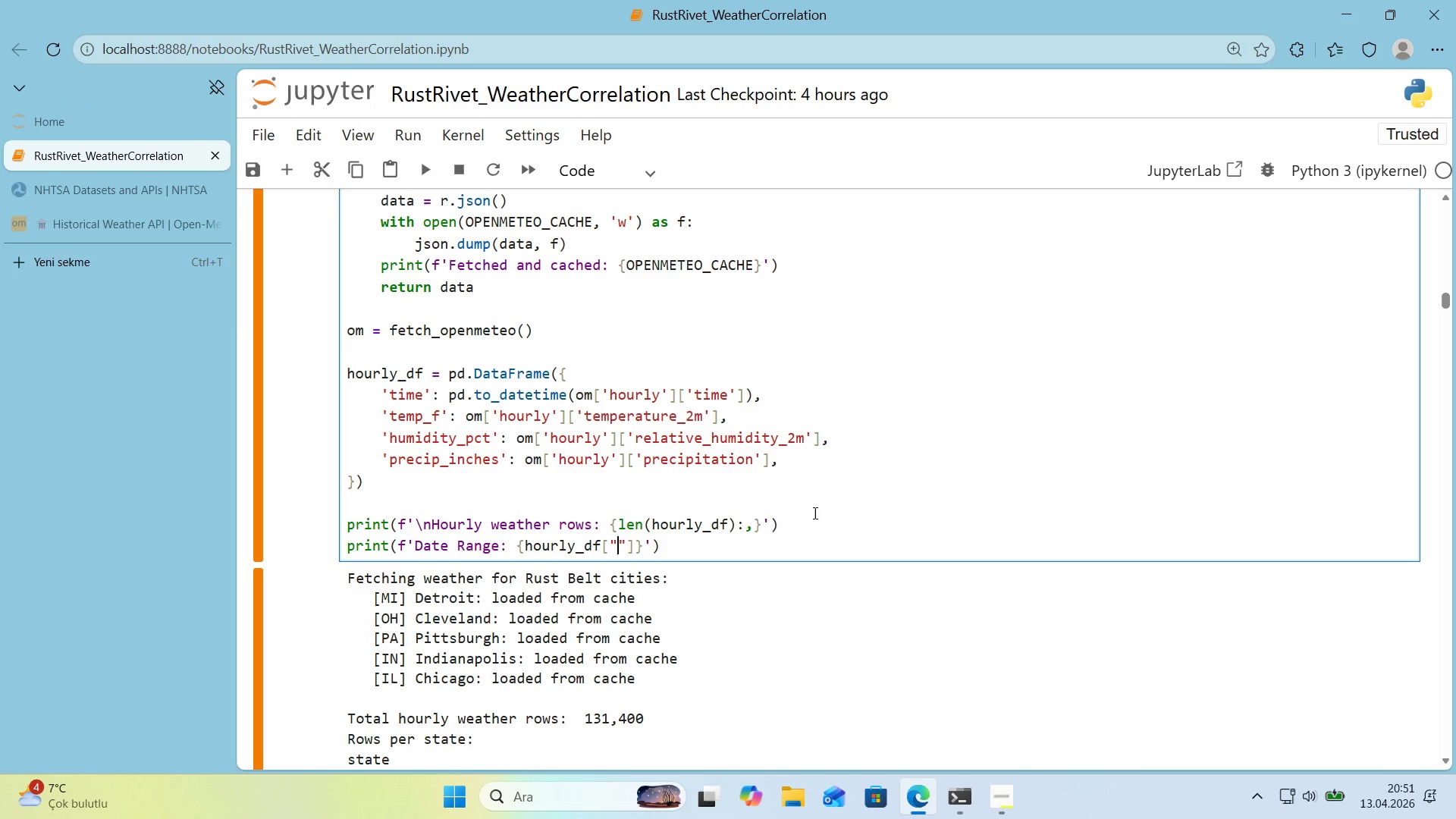 
type(t'me)
 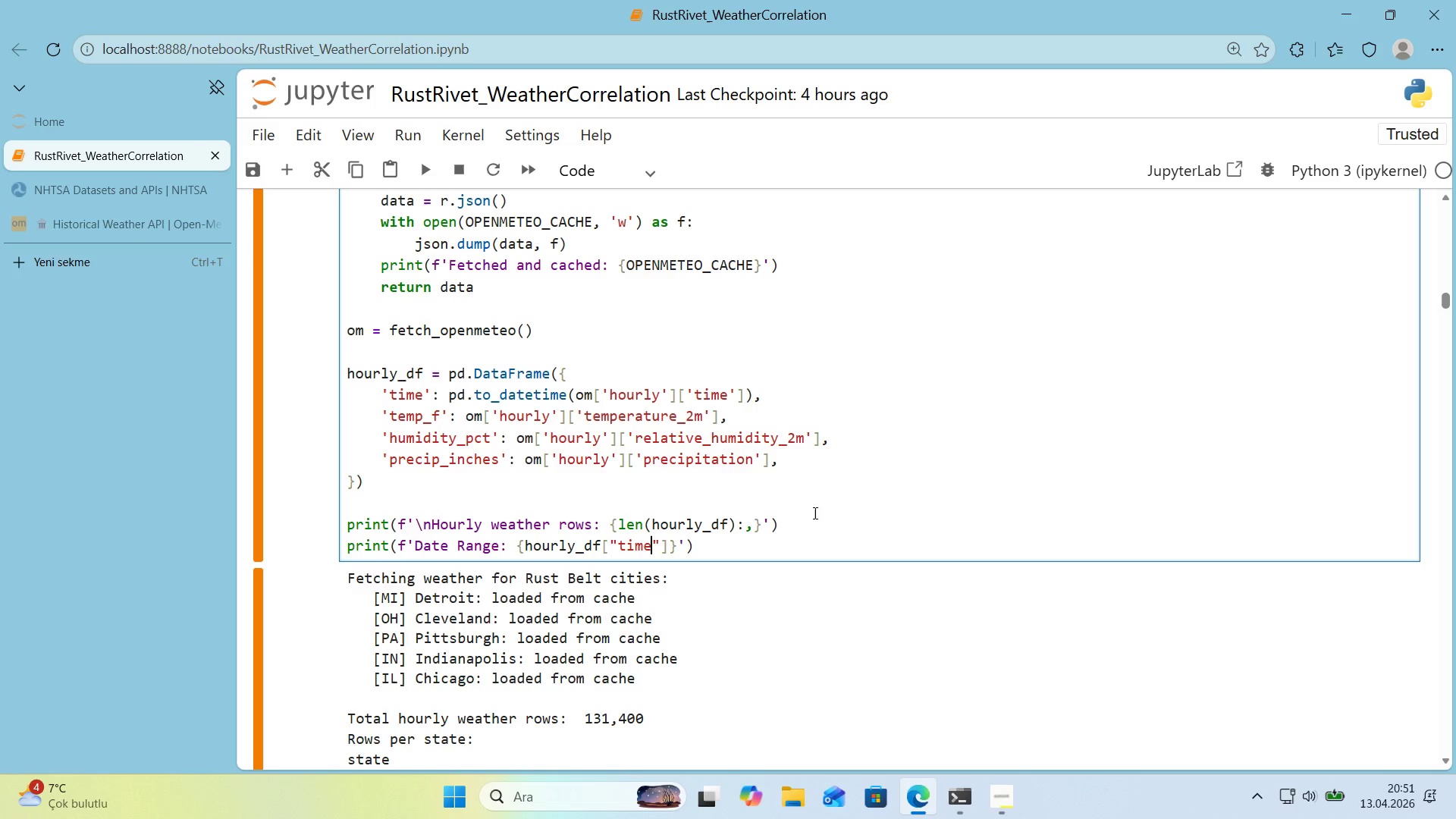 
wait(10.19)
 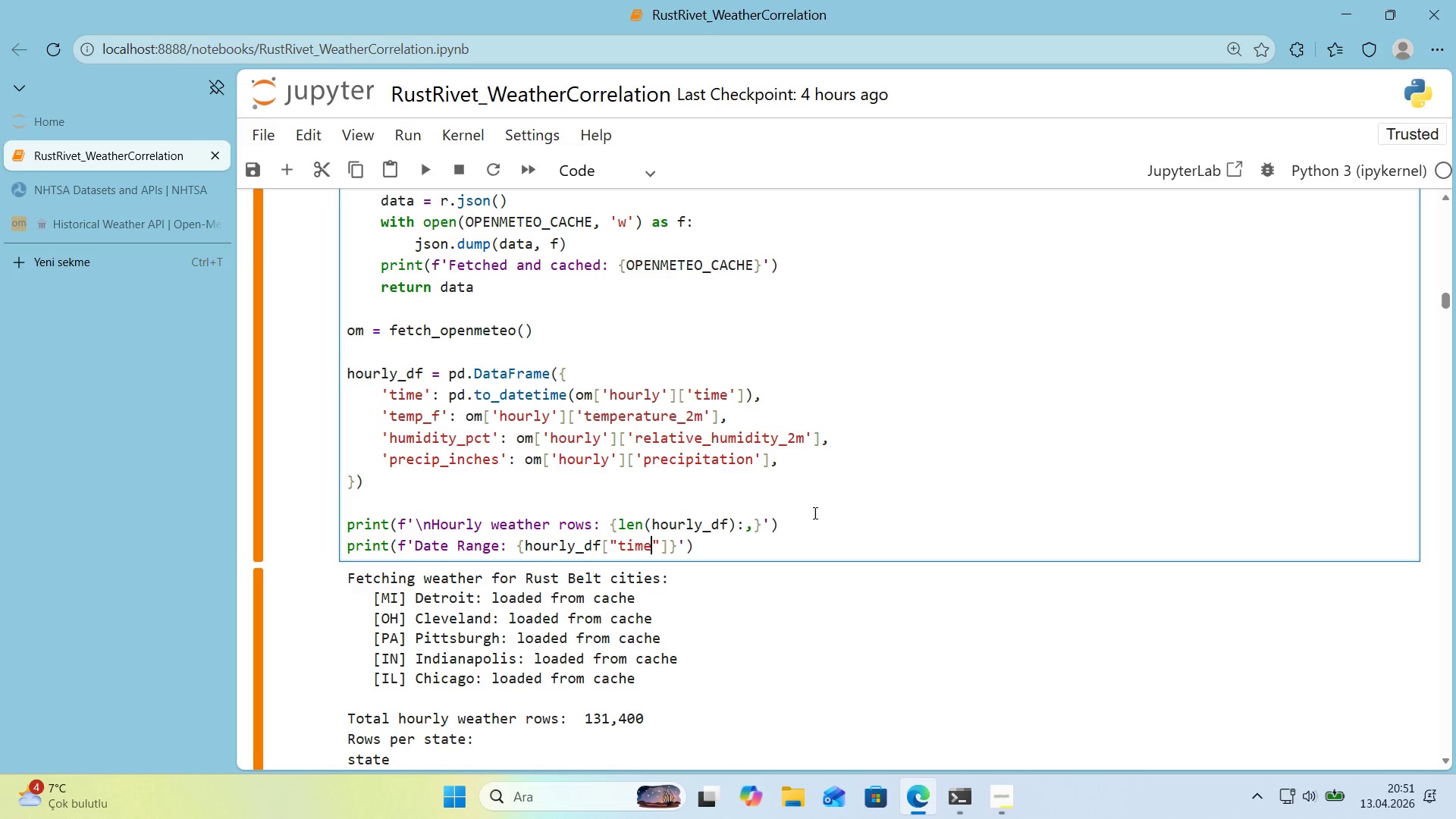 
key(ArrowRight)
 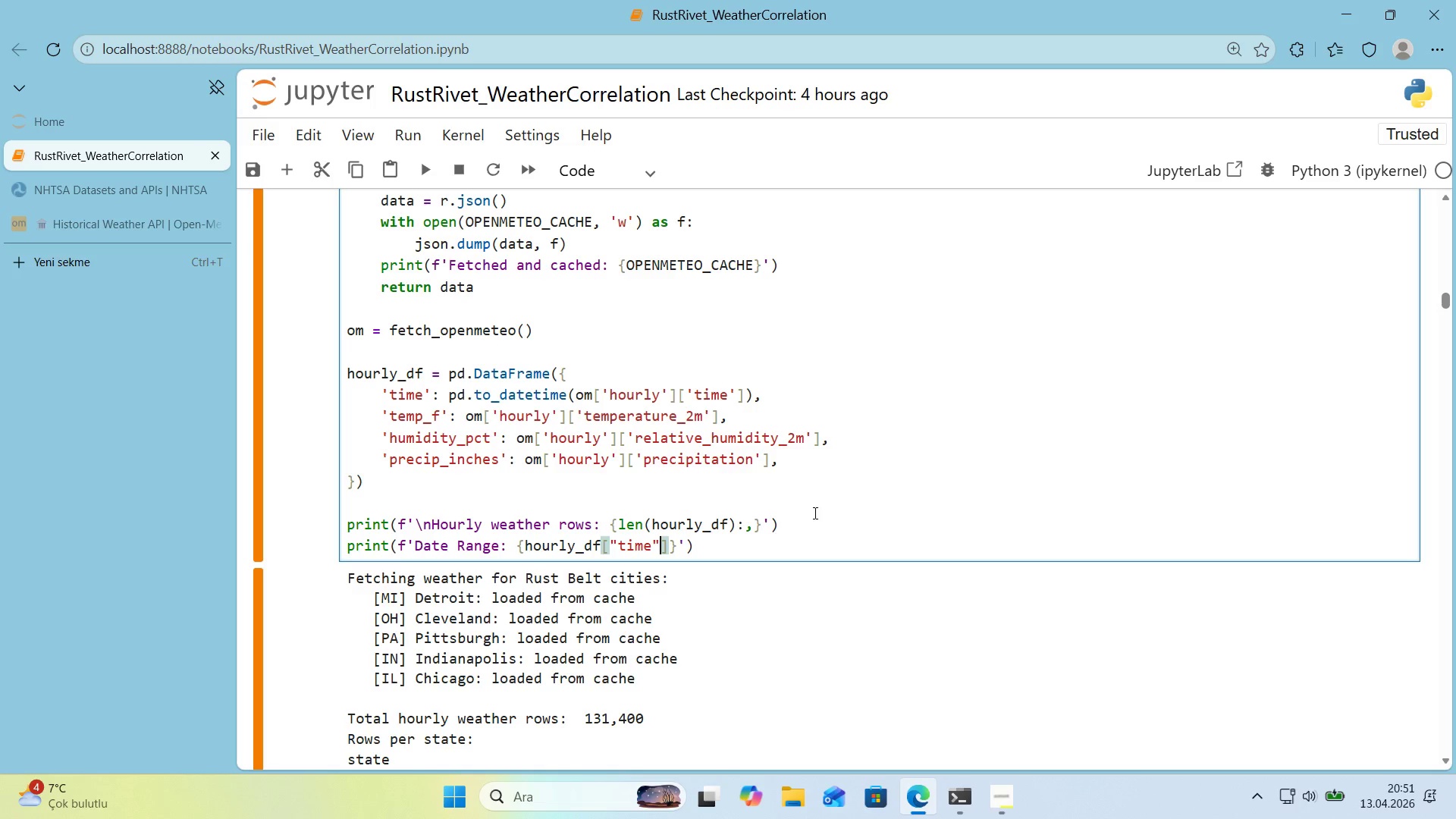 
key(ArrowRight)
 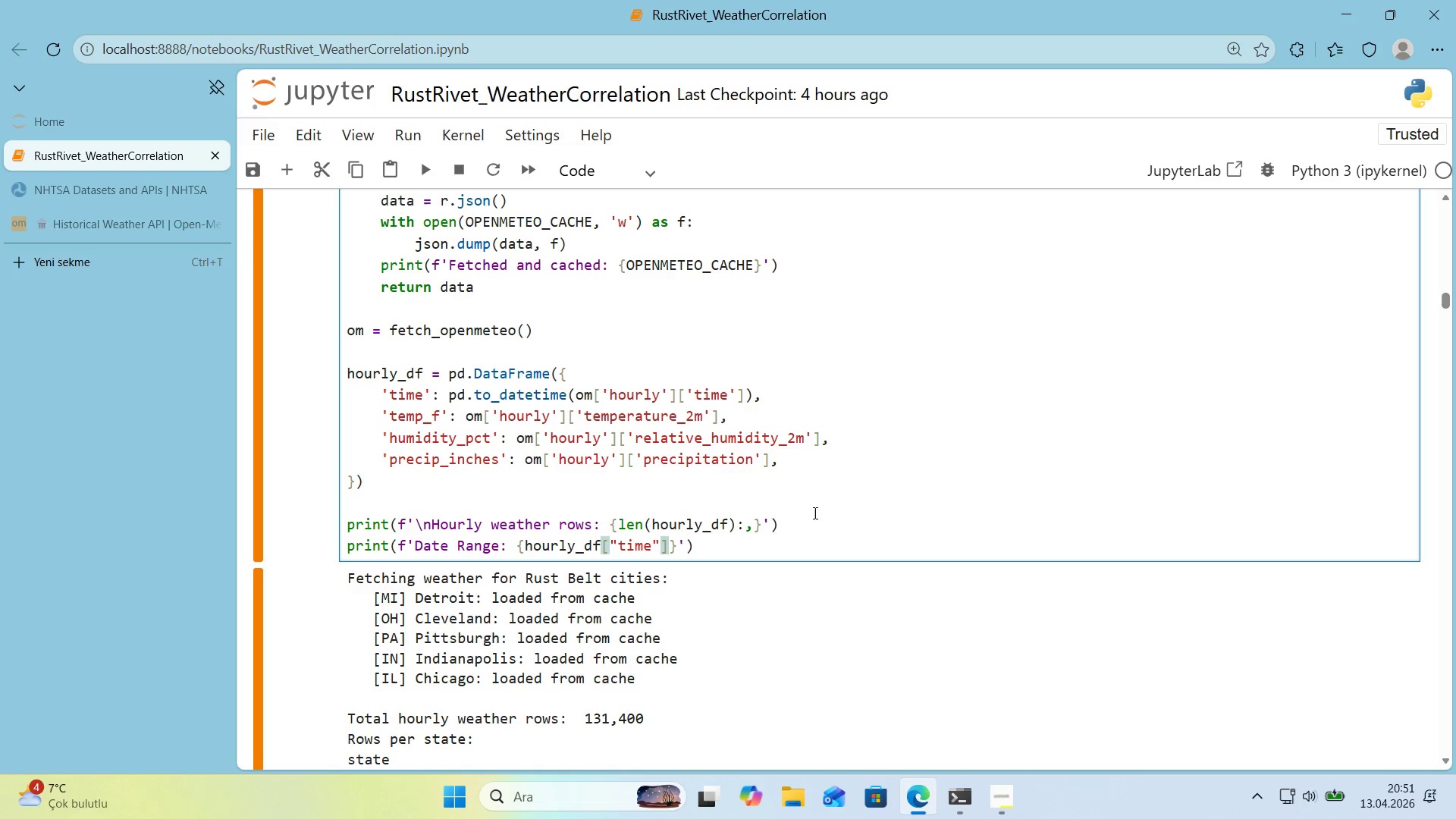 
type(.m'n*()
 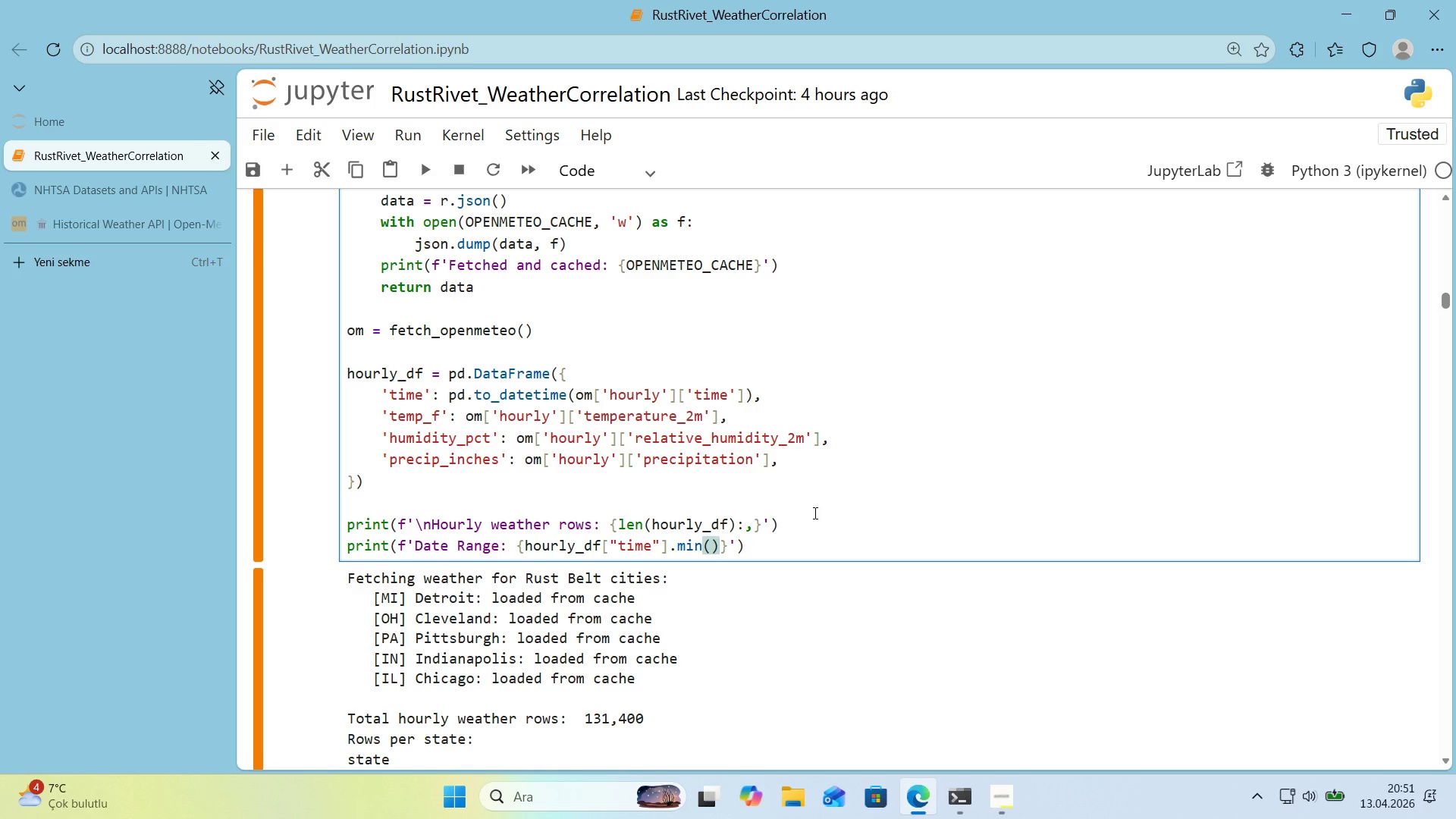 
key(ArrowRight)
 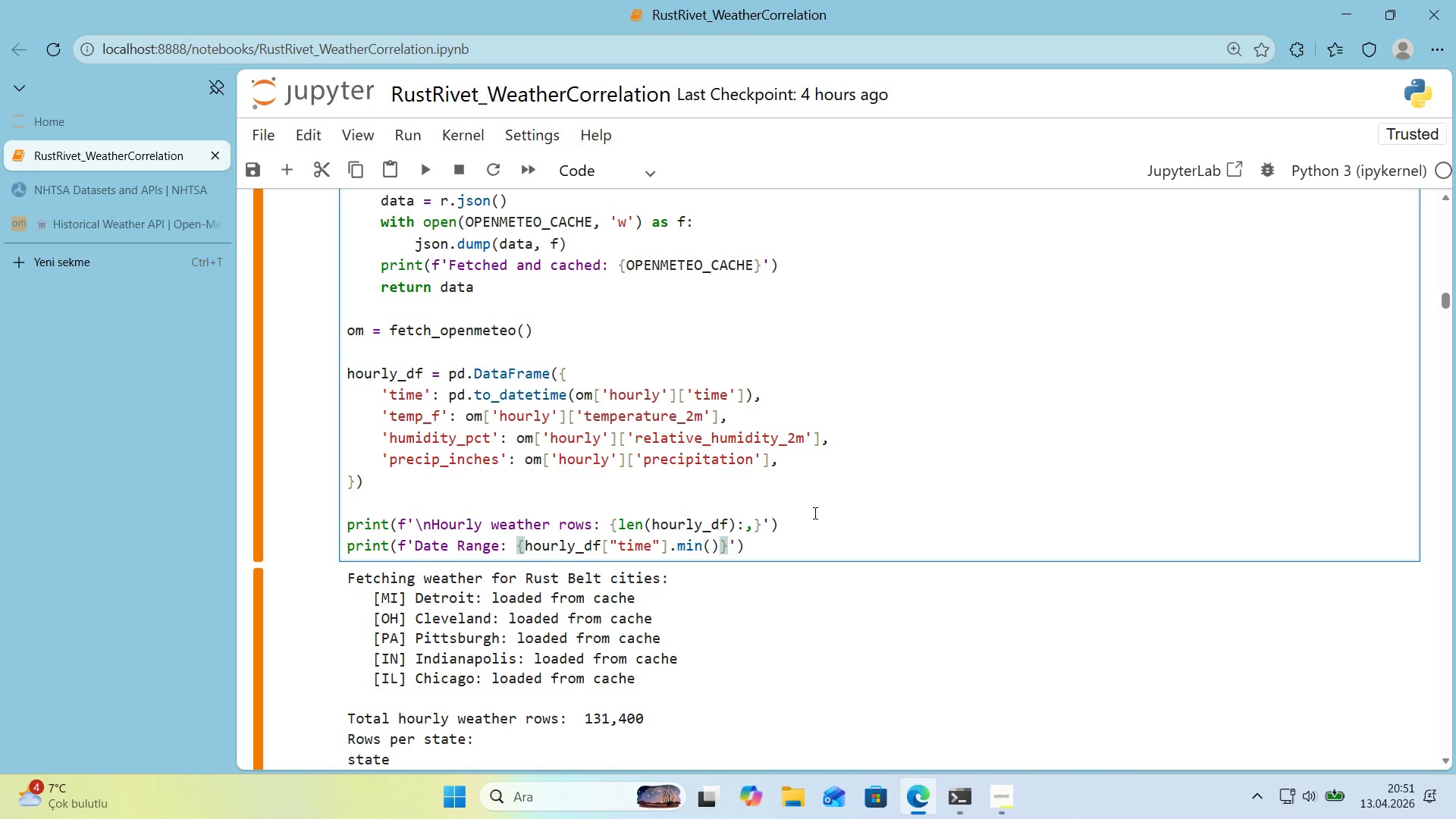 
key(Space)
 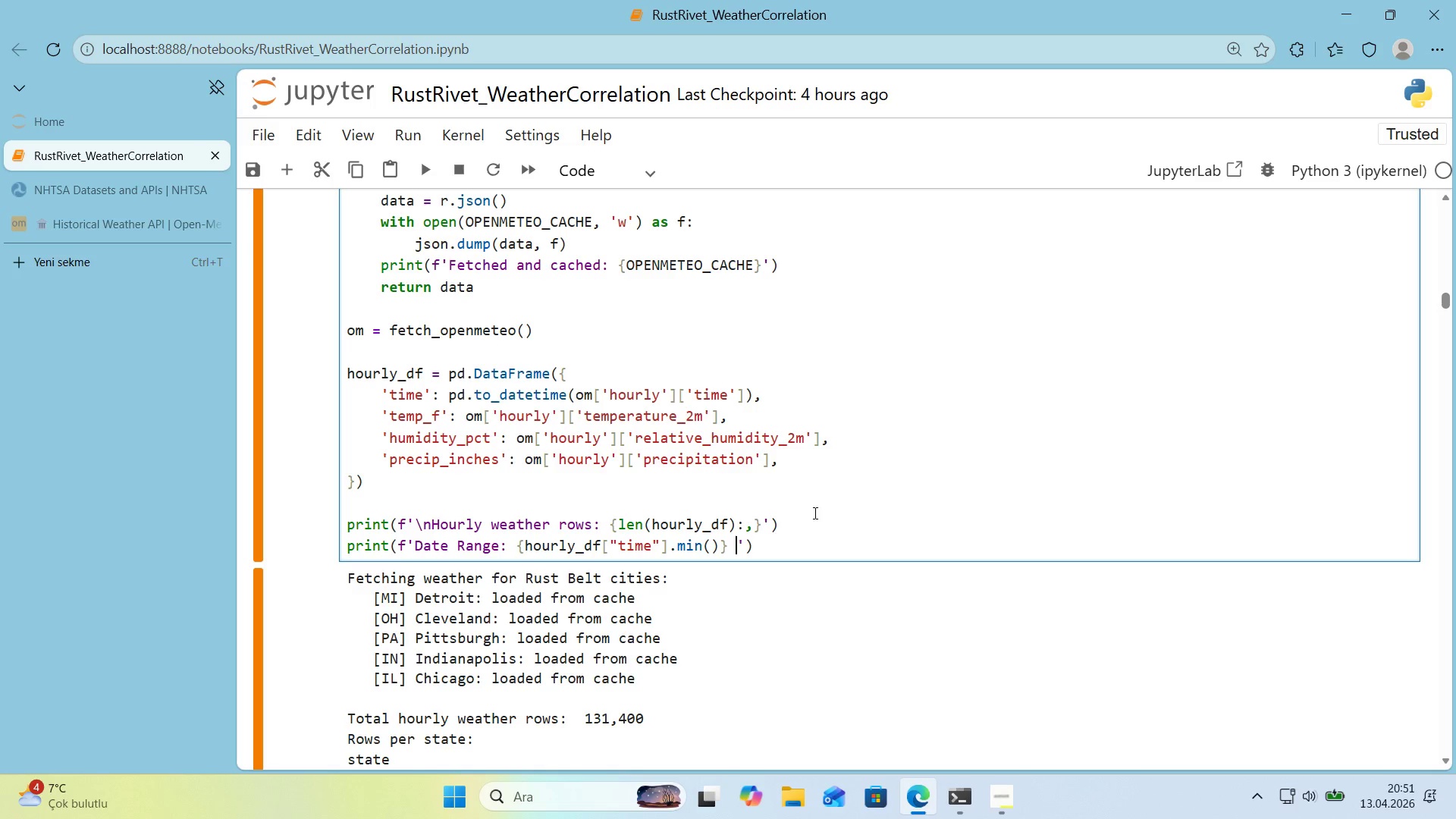 
key(Meta+Period)
 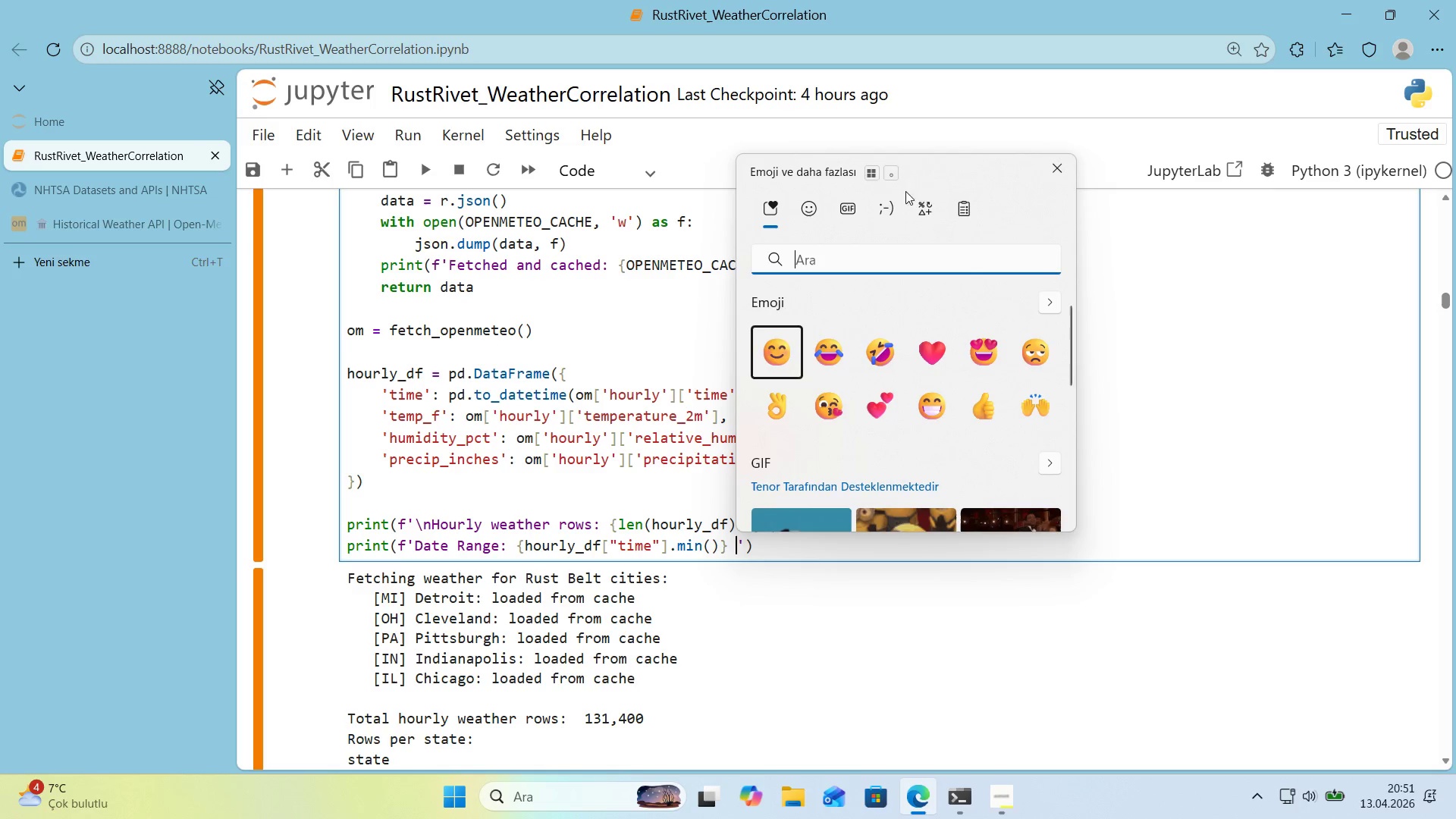 
left_click([924, 202])
 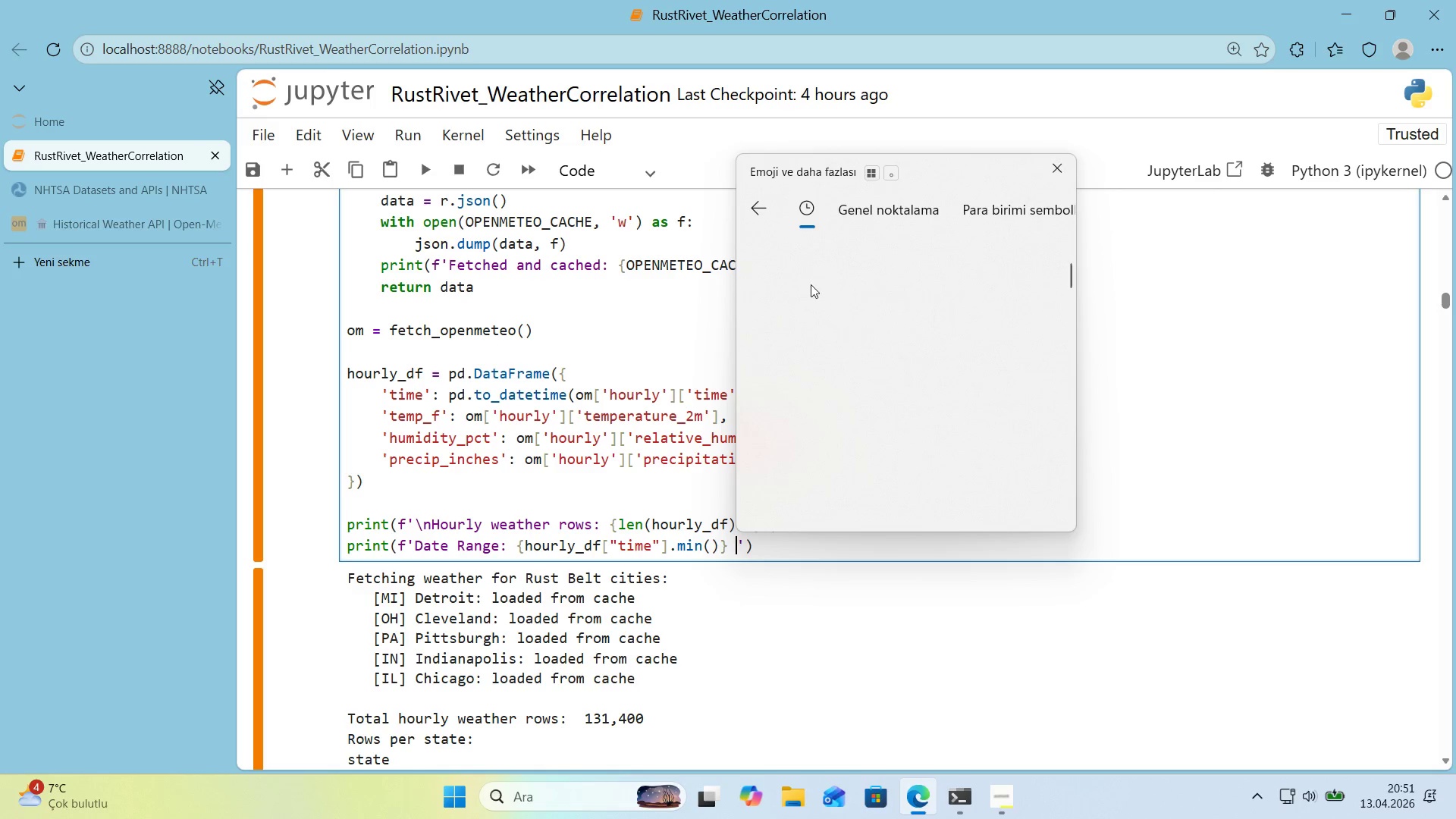 
left_click([779, 304])
 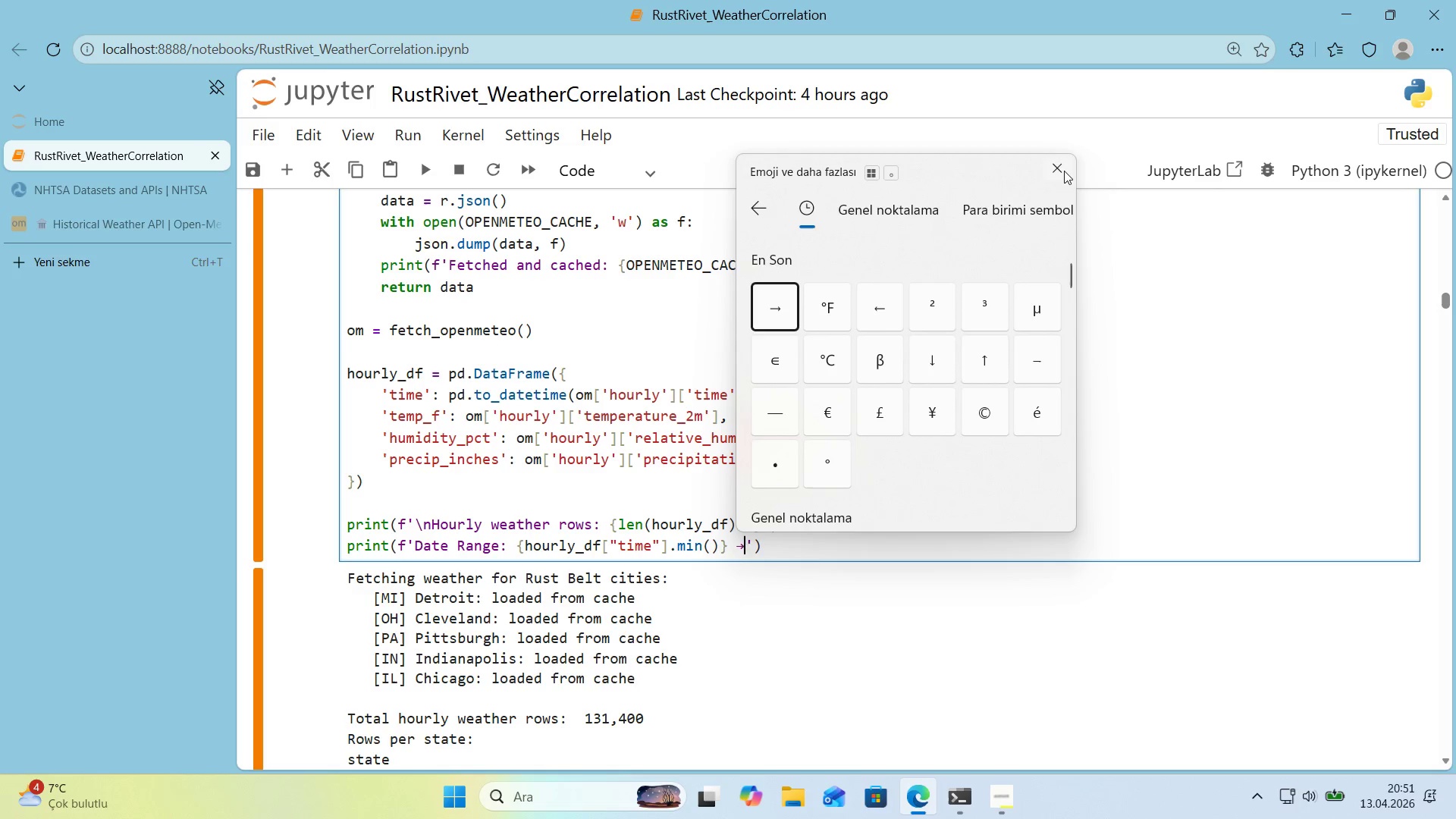 
left_click([1062, 171])
 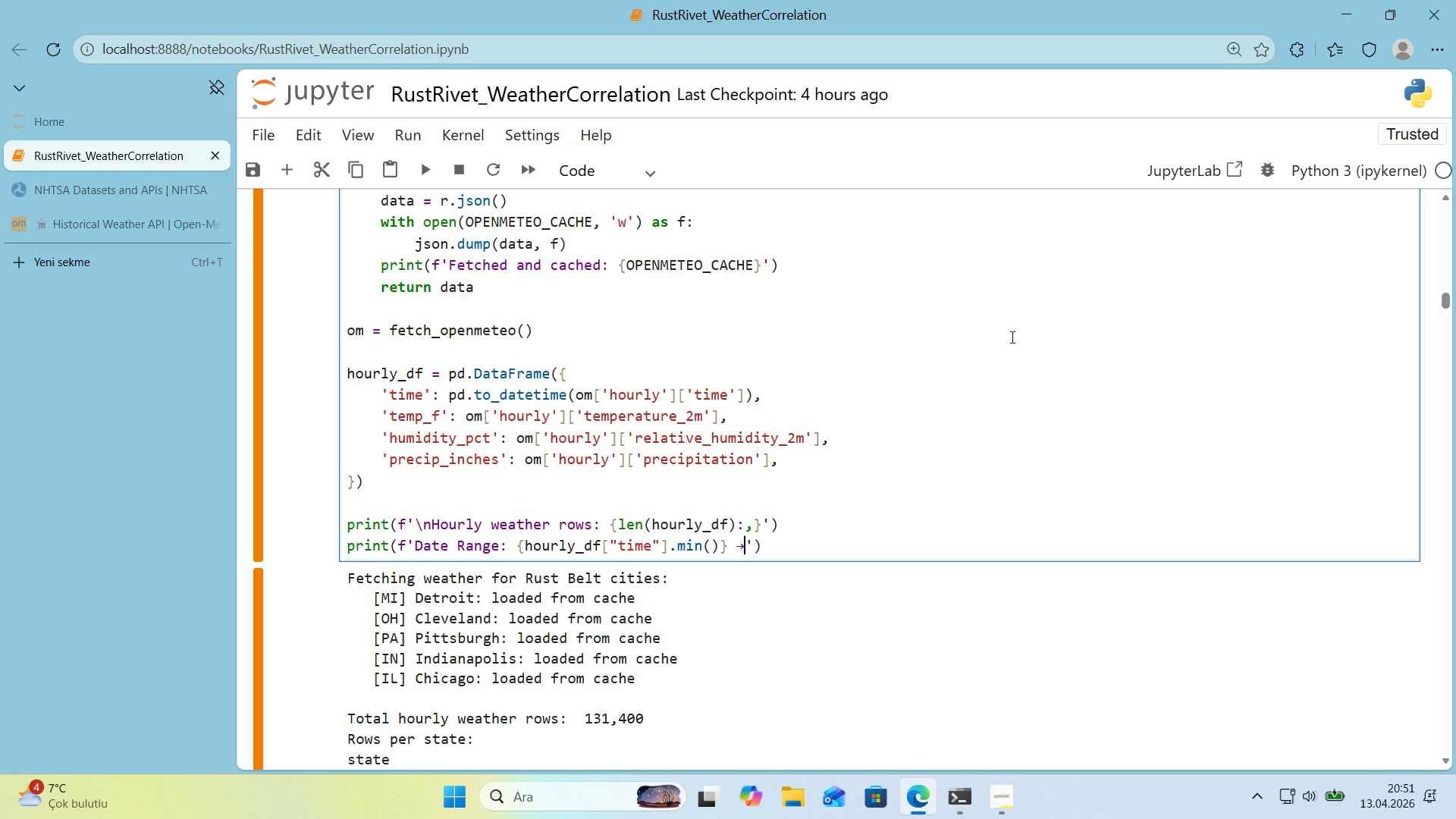 
key(Space)
 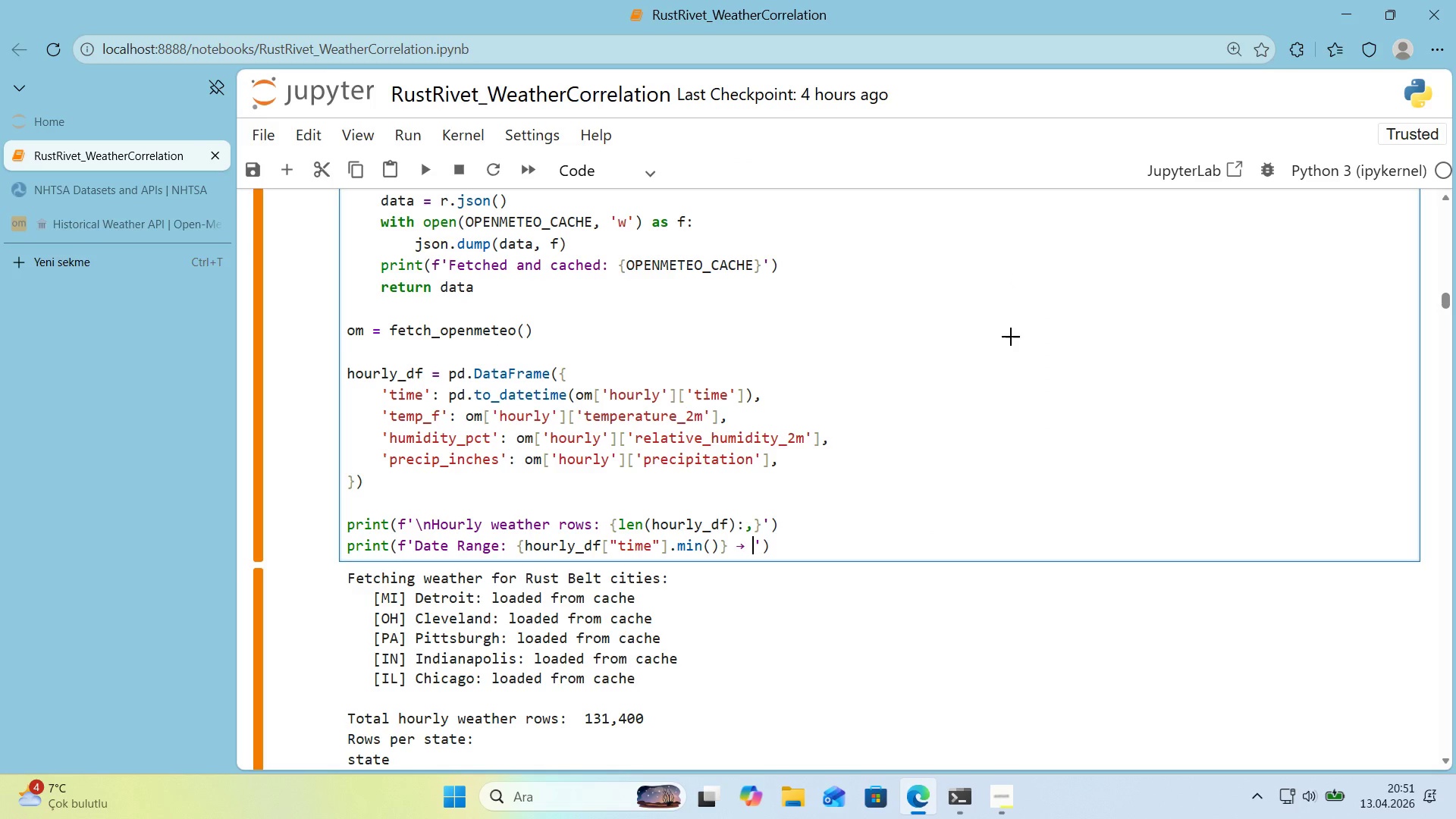 
key(Alt+Control+7)
 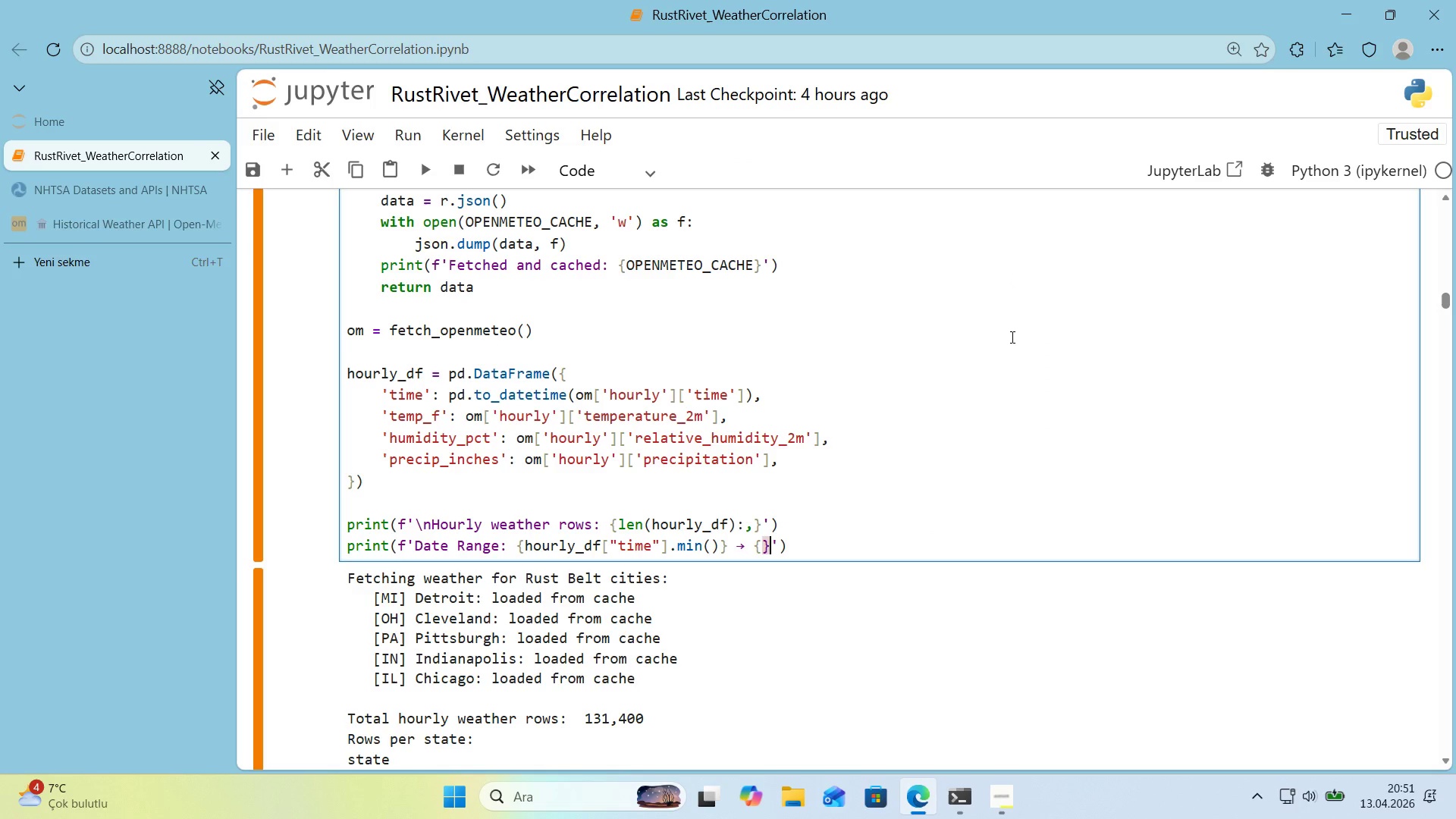 
key(Alt+Control+0)
 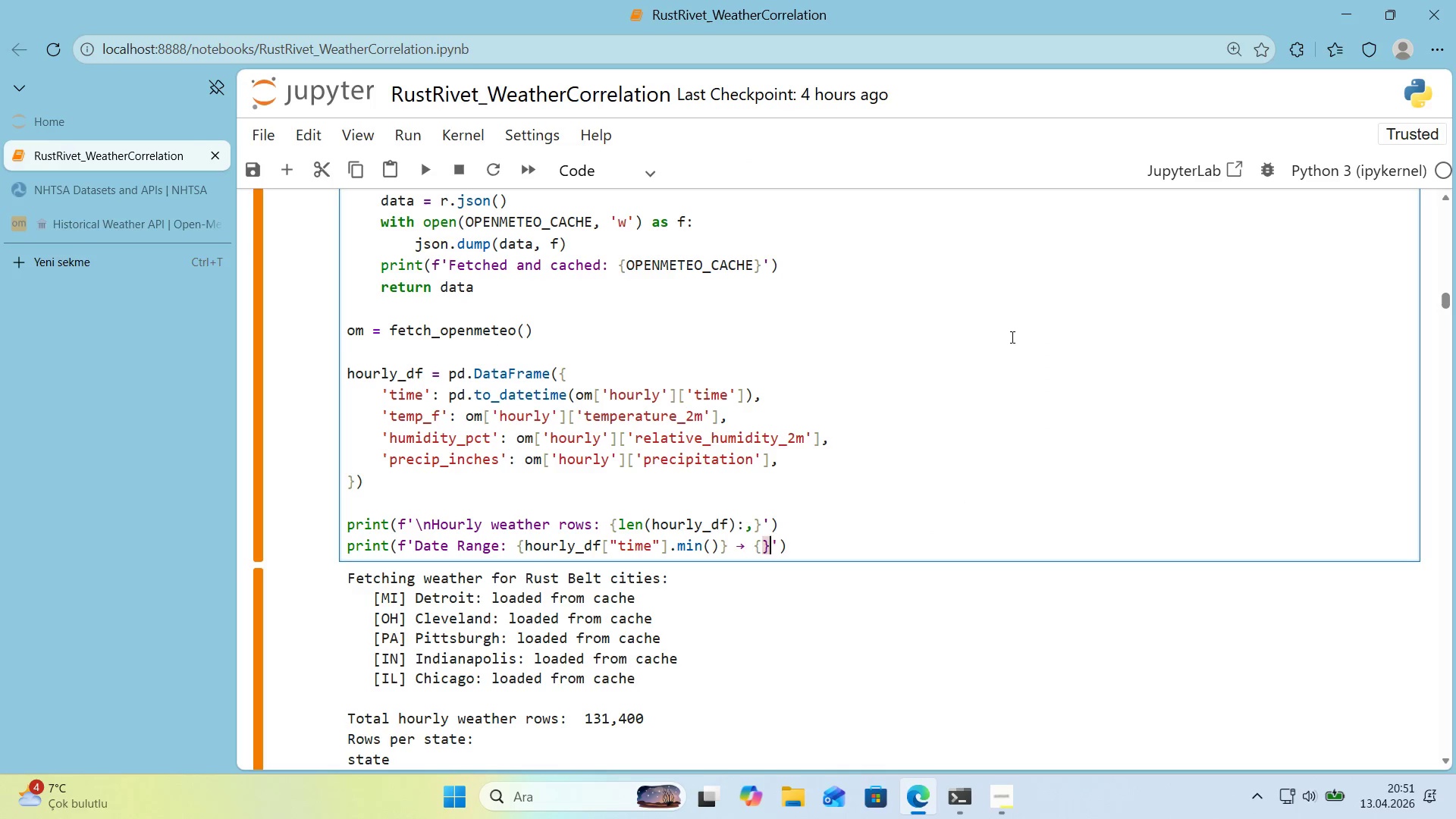 
key(ArrowLeft)
 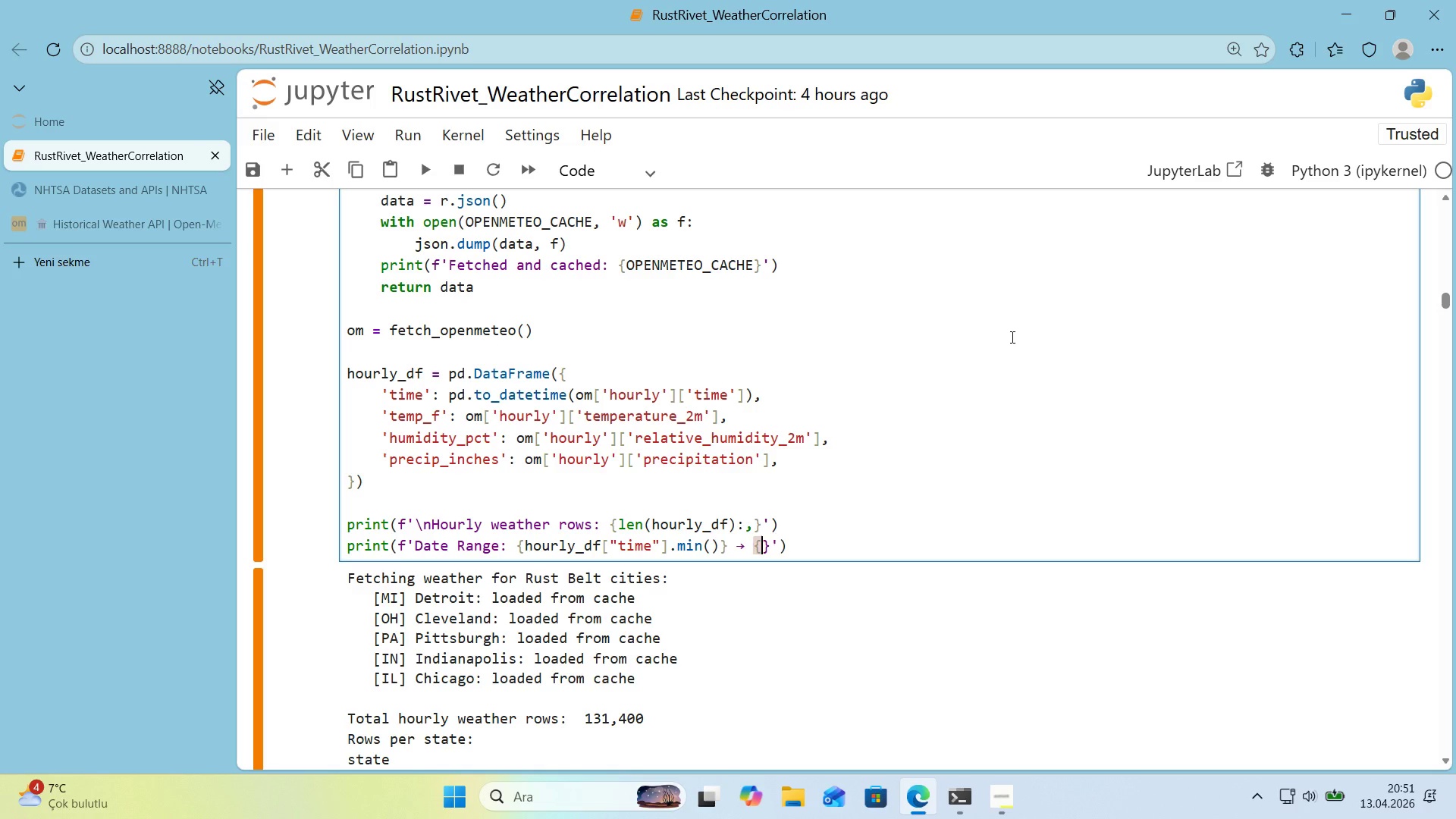 
type(hourly_df)
 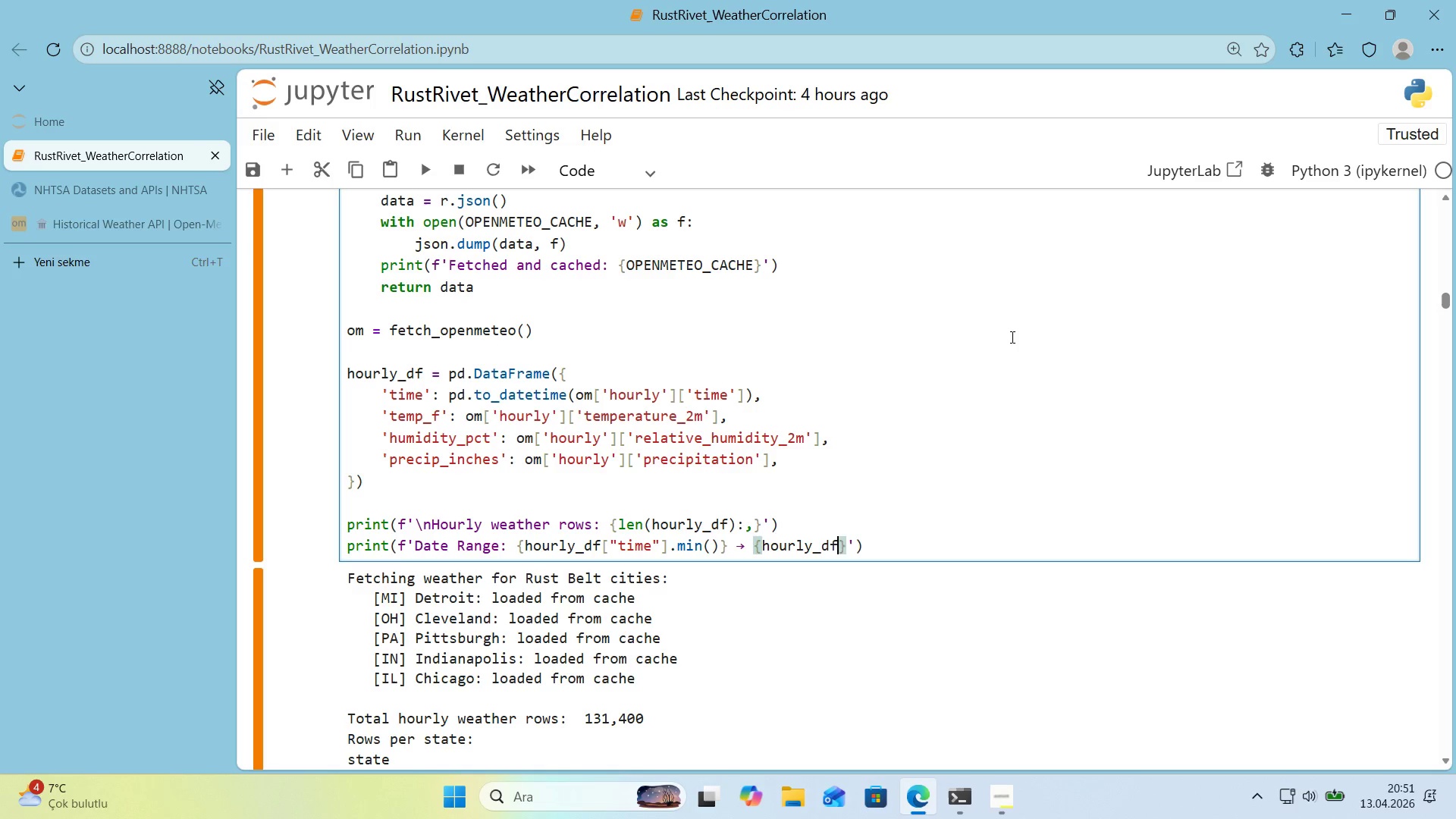 
key(Alt+Control+8)
 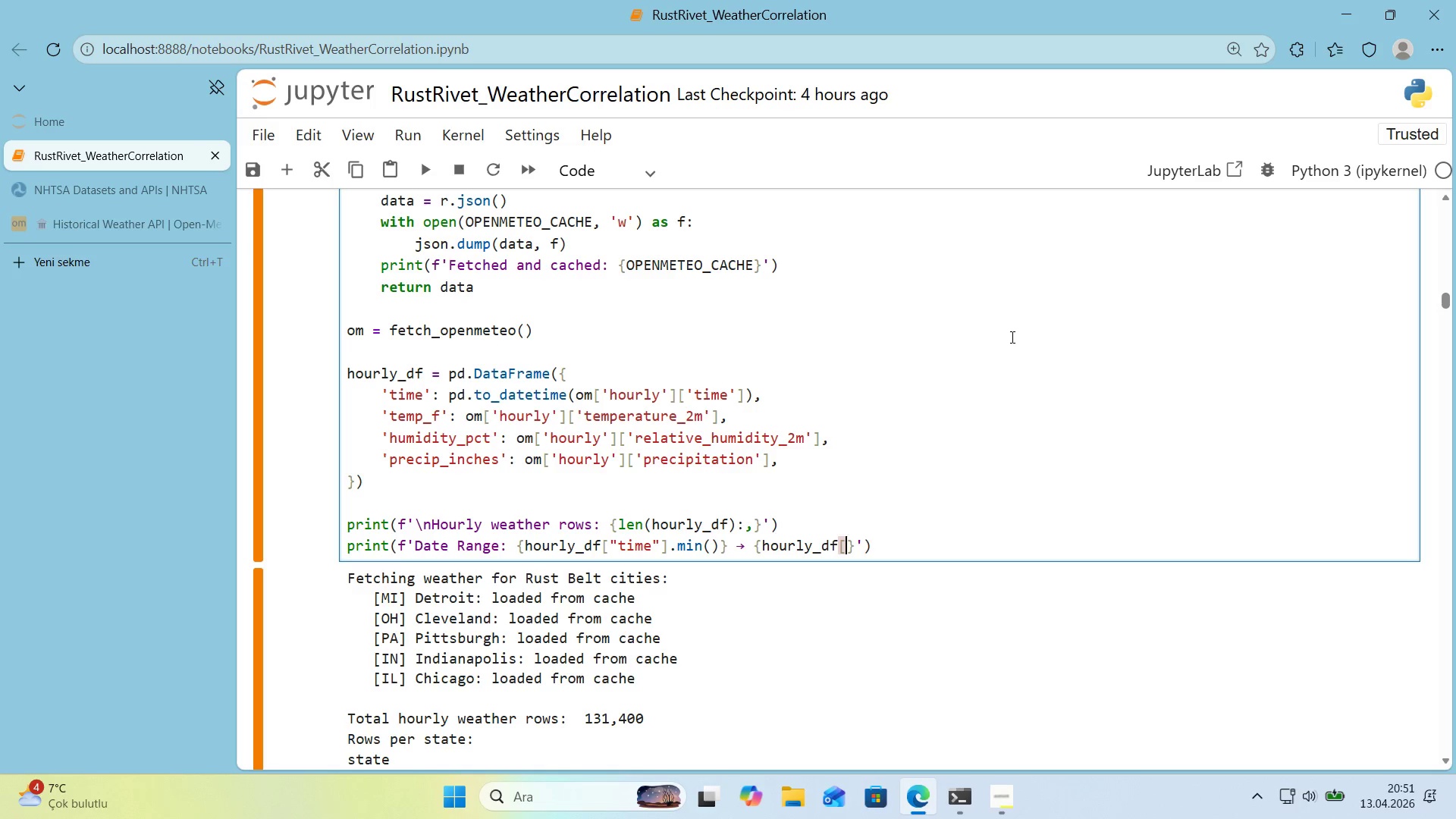 
key(Alt+Control+9)
 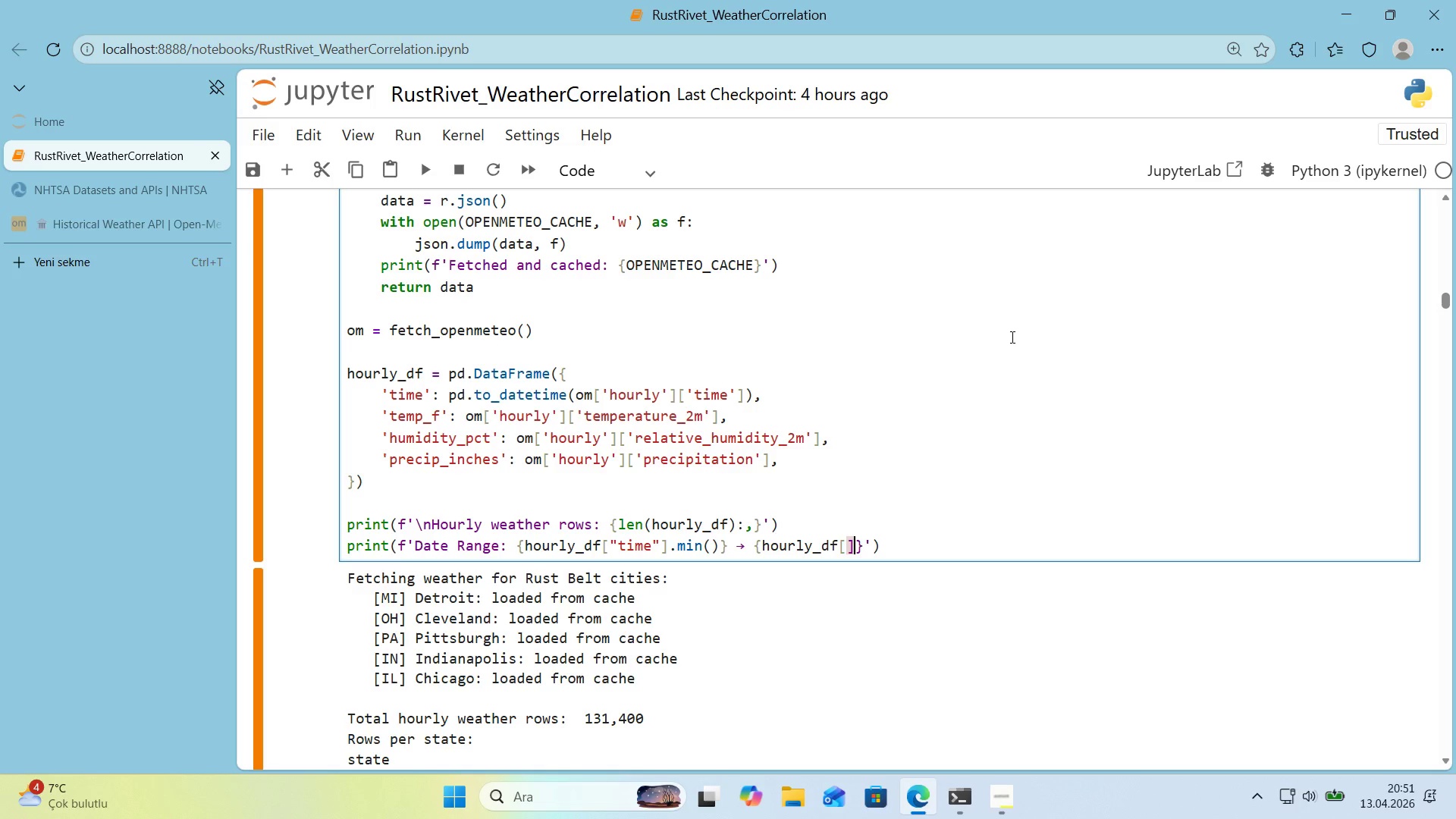 
key(ArrowLeft)
 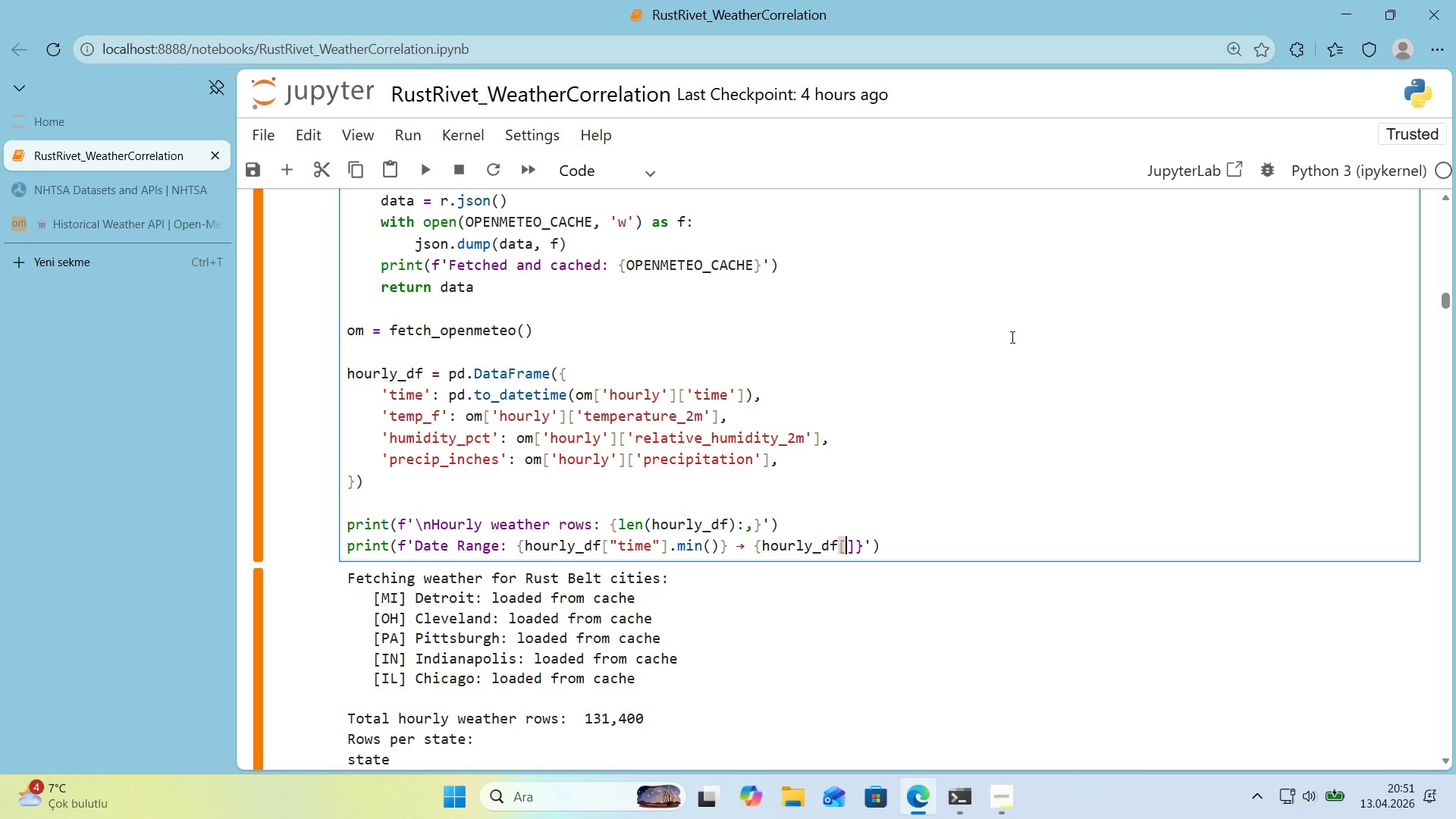 
key(Shift+ShiftRight)
 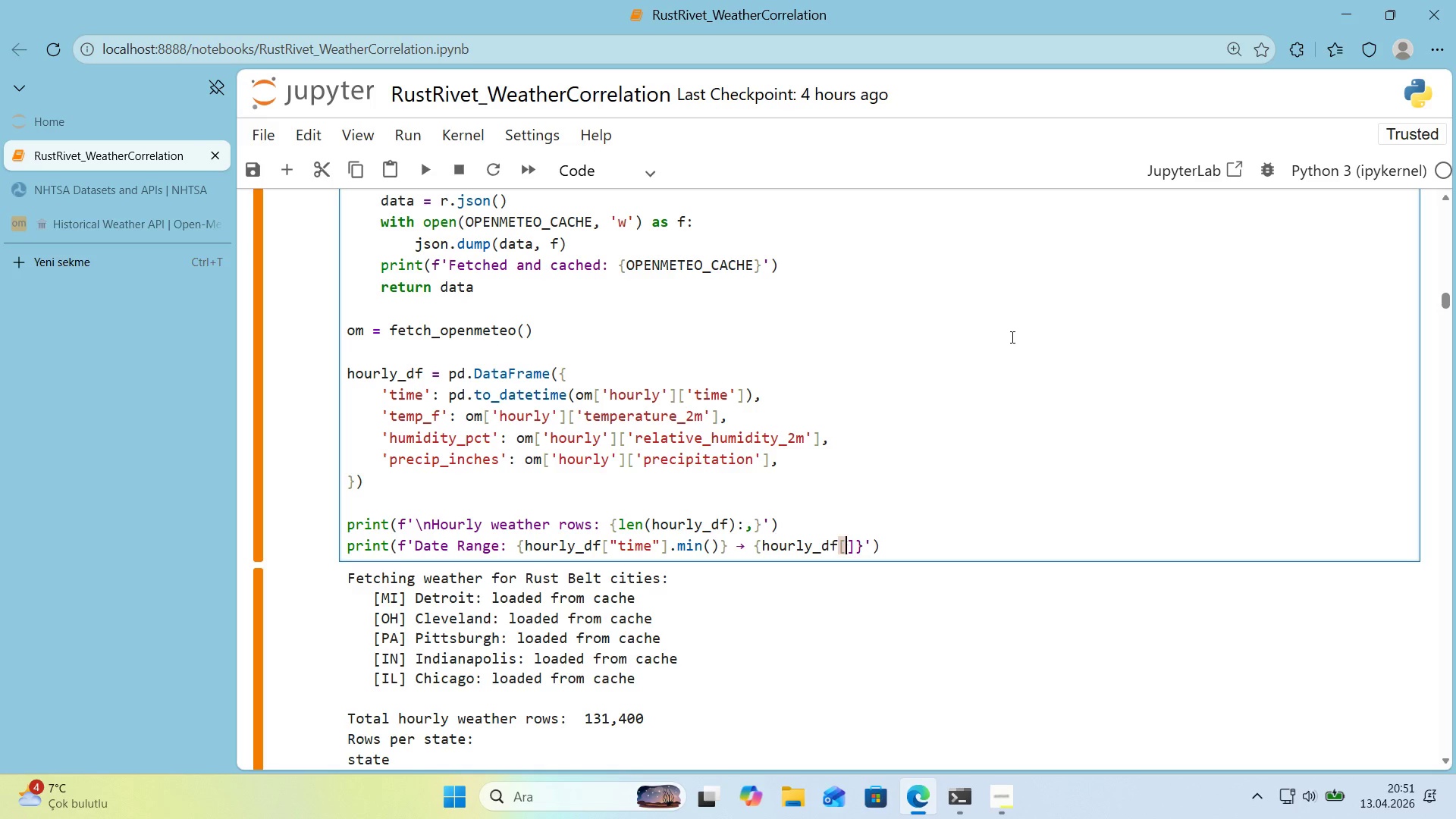 
key(Backquote)
 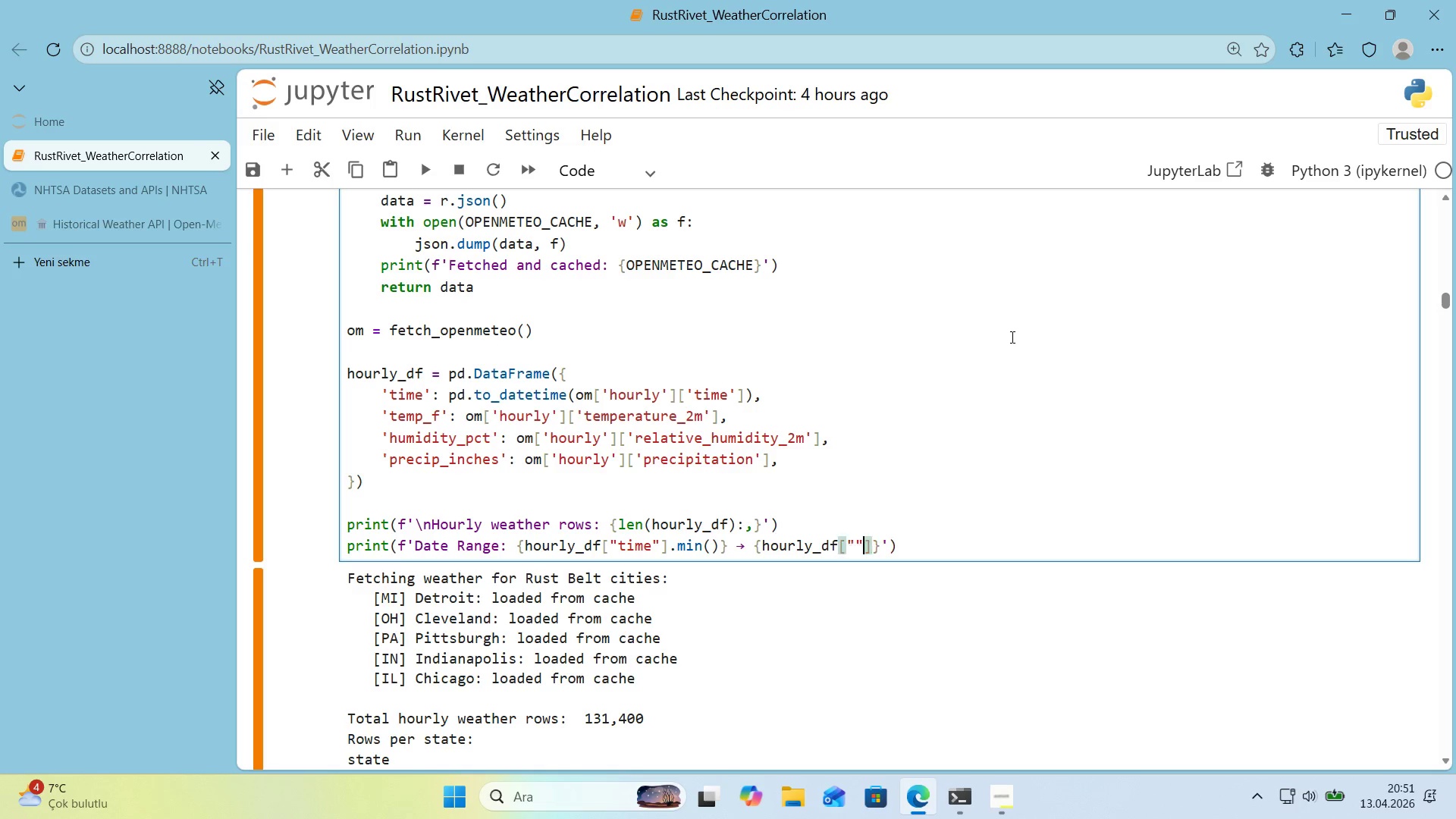 
key(Backquote)
 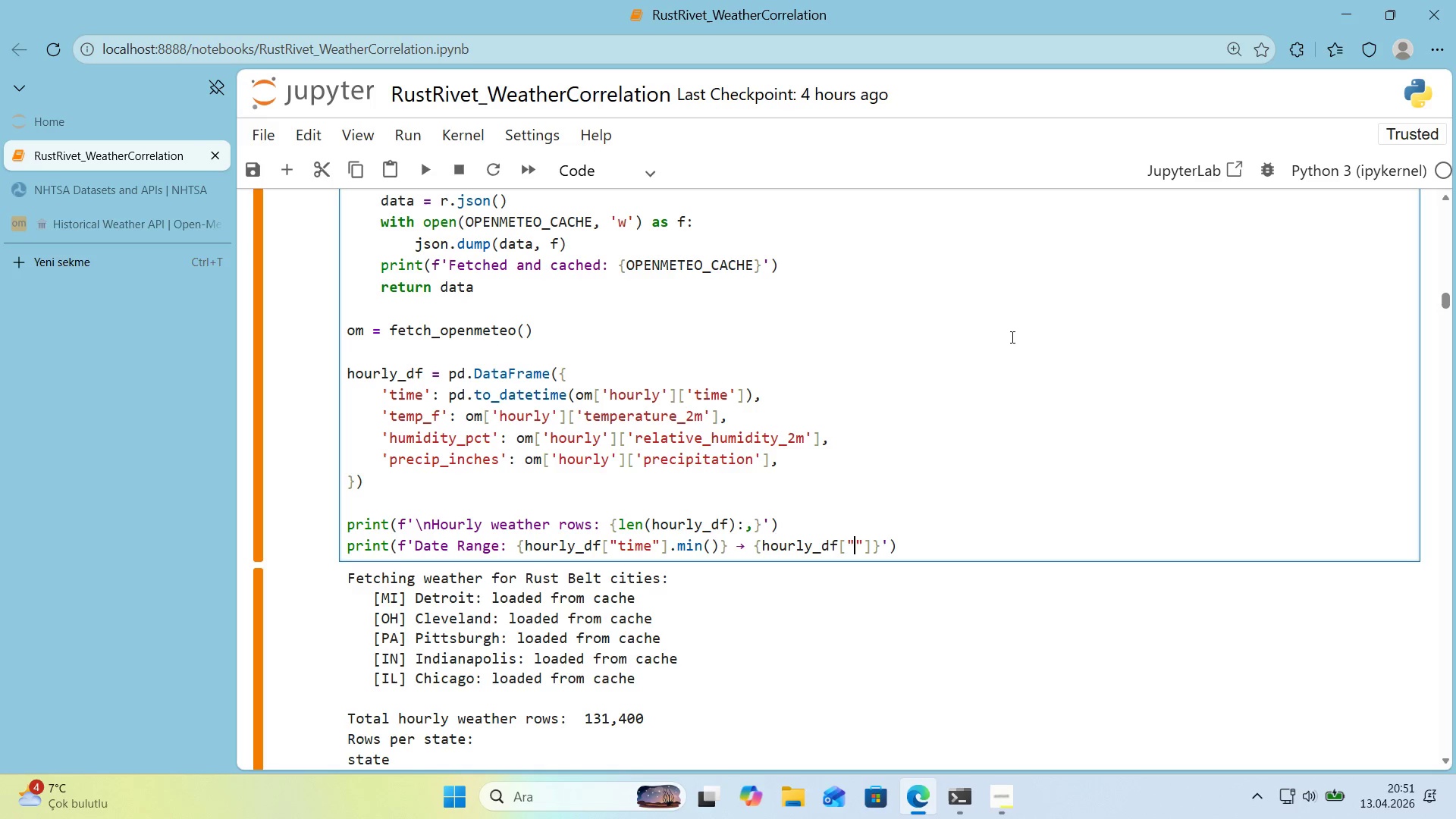 
key(ArrowLeft)
 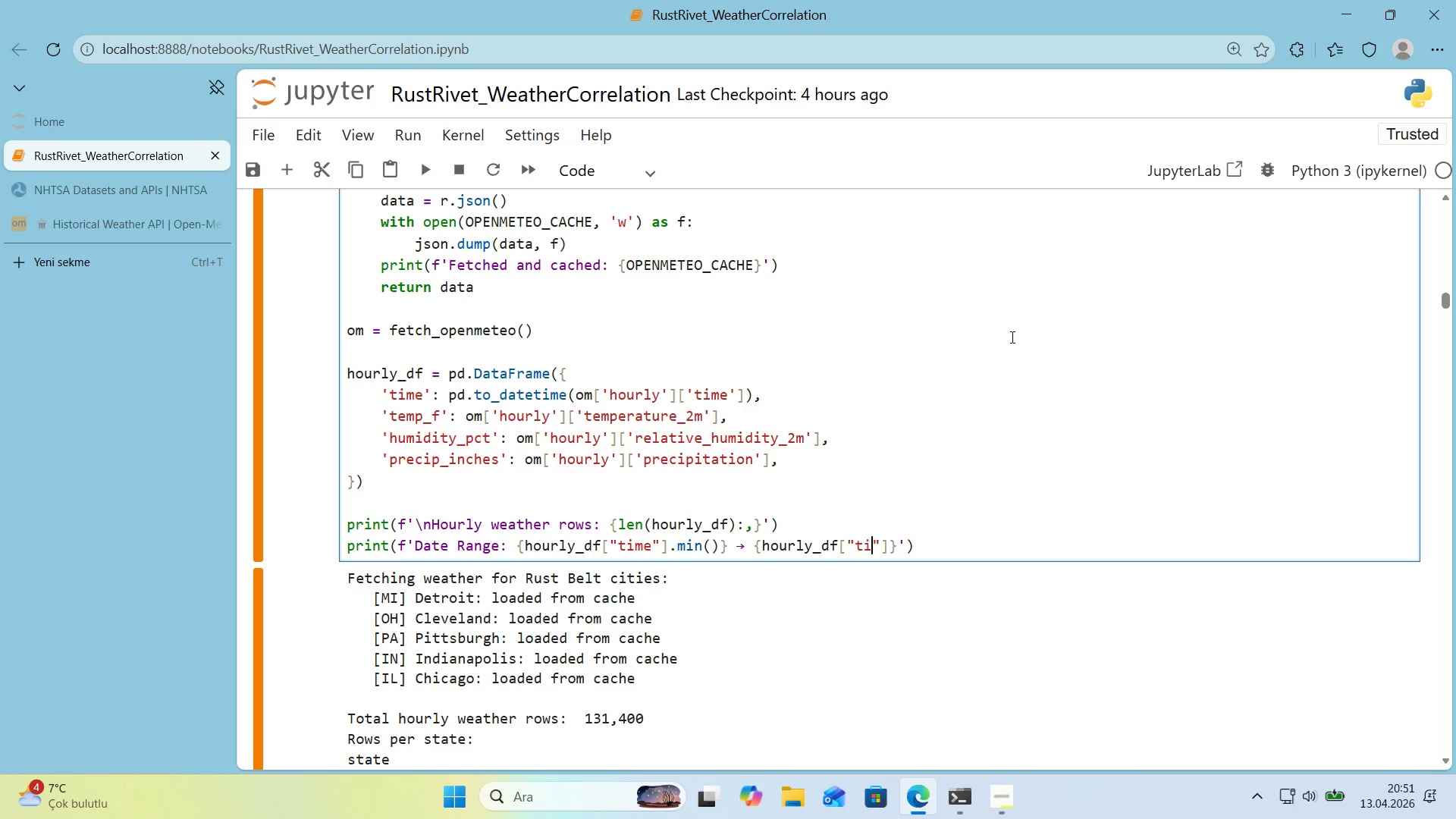 
type(t'e)
key(Backspace)
type(me)
 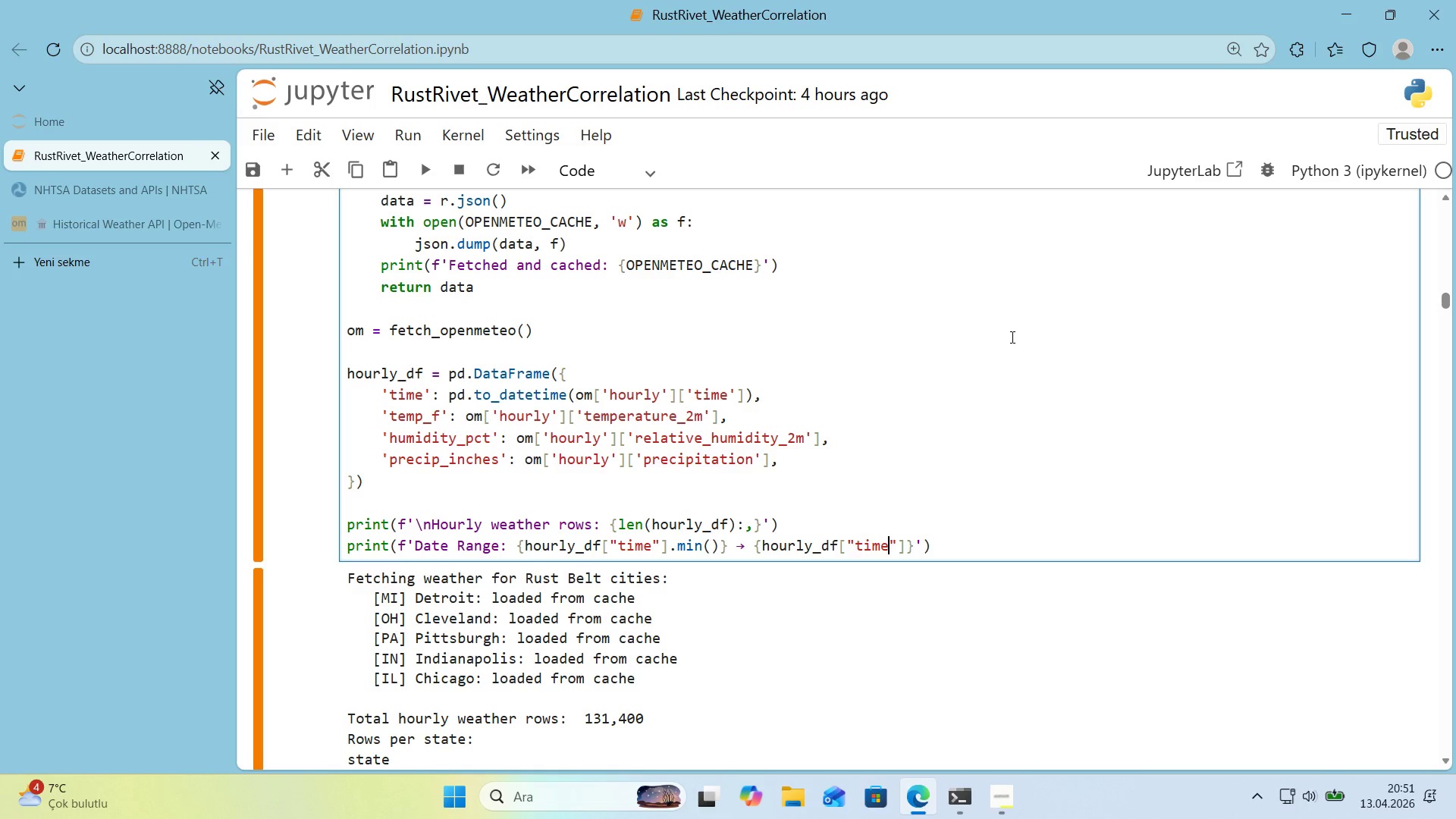 
key(ArrowRight)
 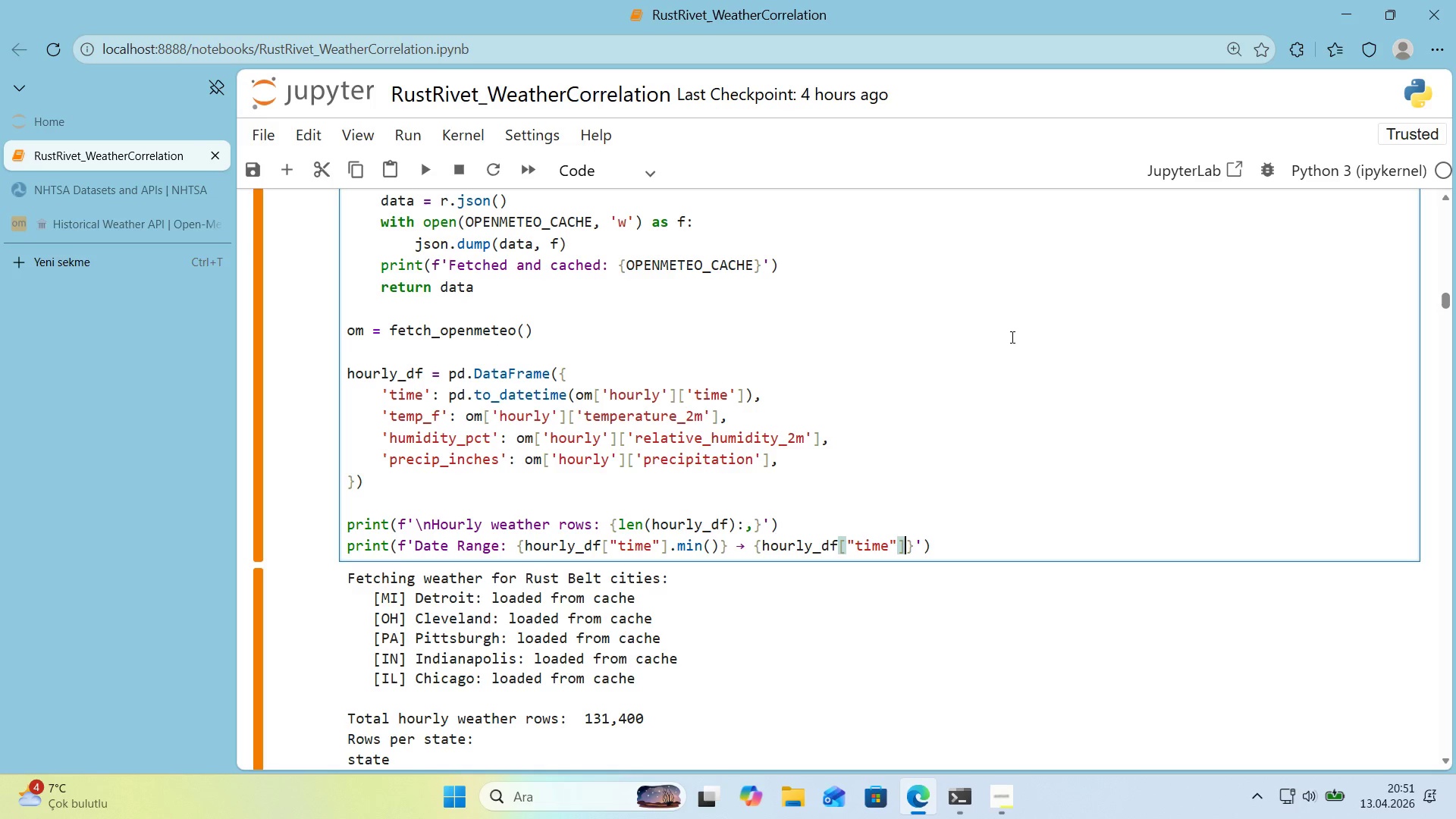 
key(ArrowRight)
 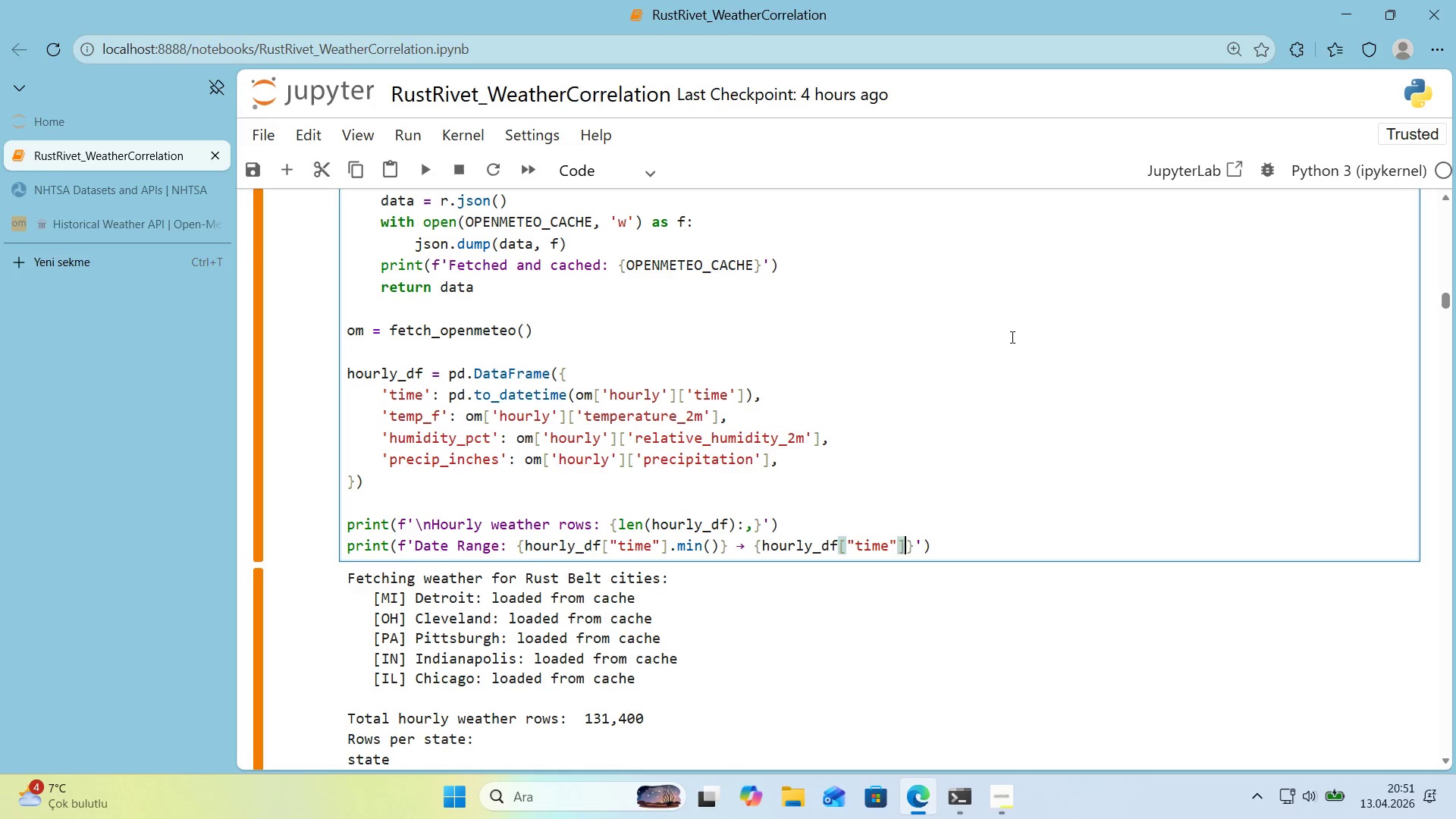 
type(.max*()
 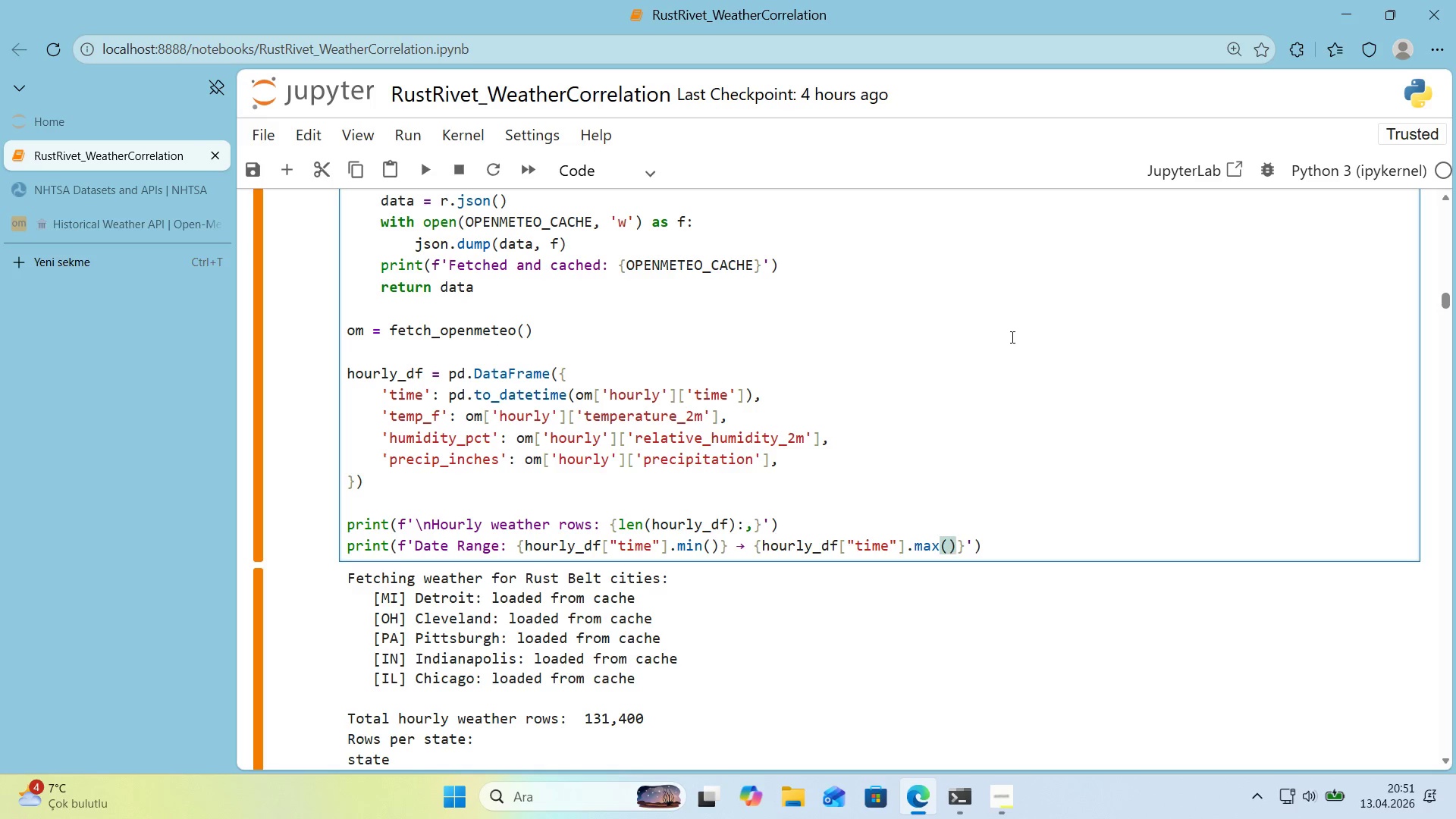 
key(ArrowRight)
 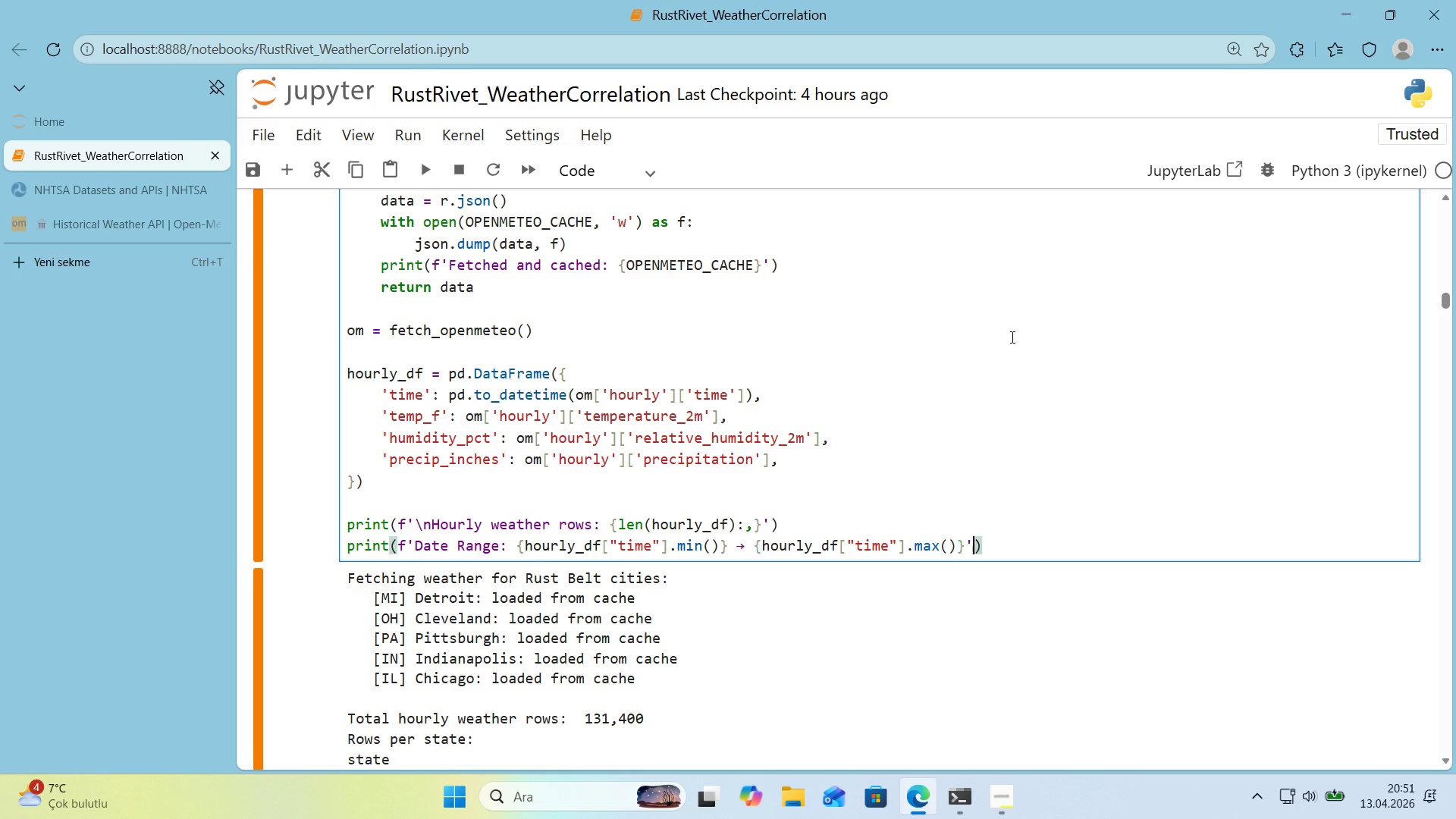 
key(ArrowRight)
 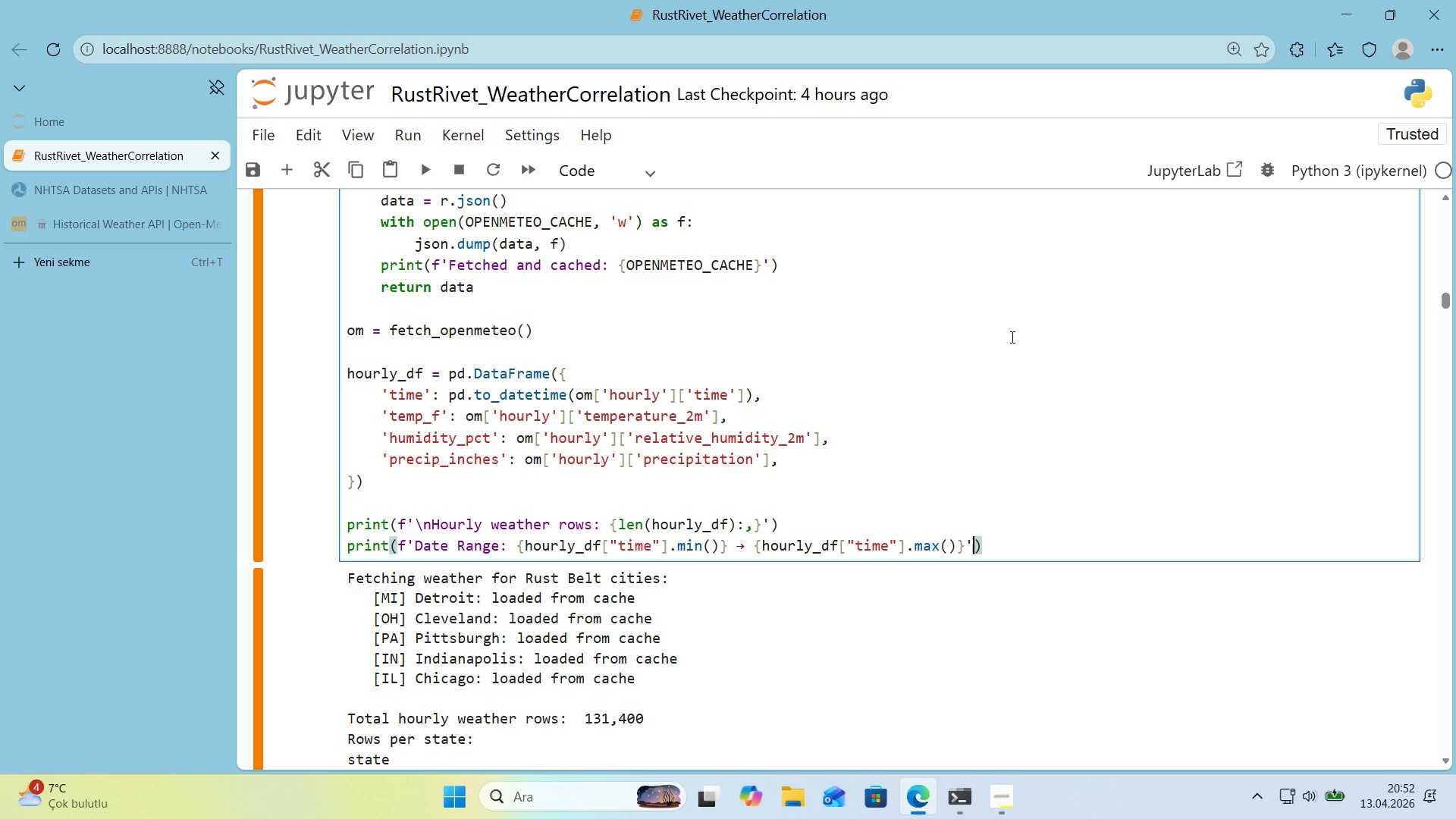 
key(ArrowRight)
 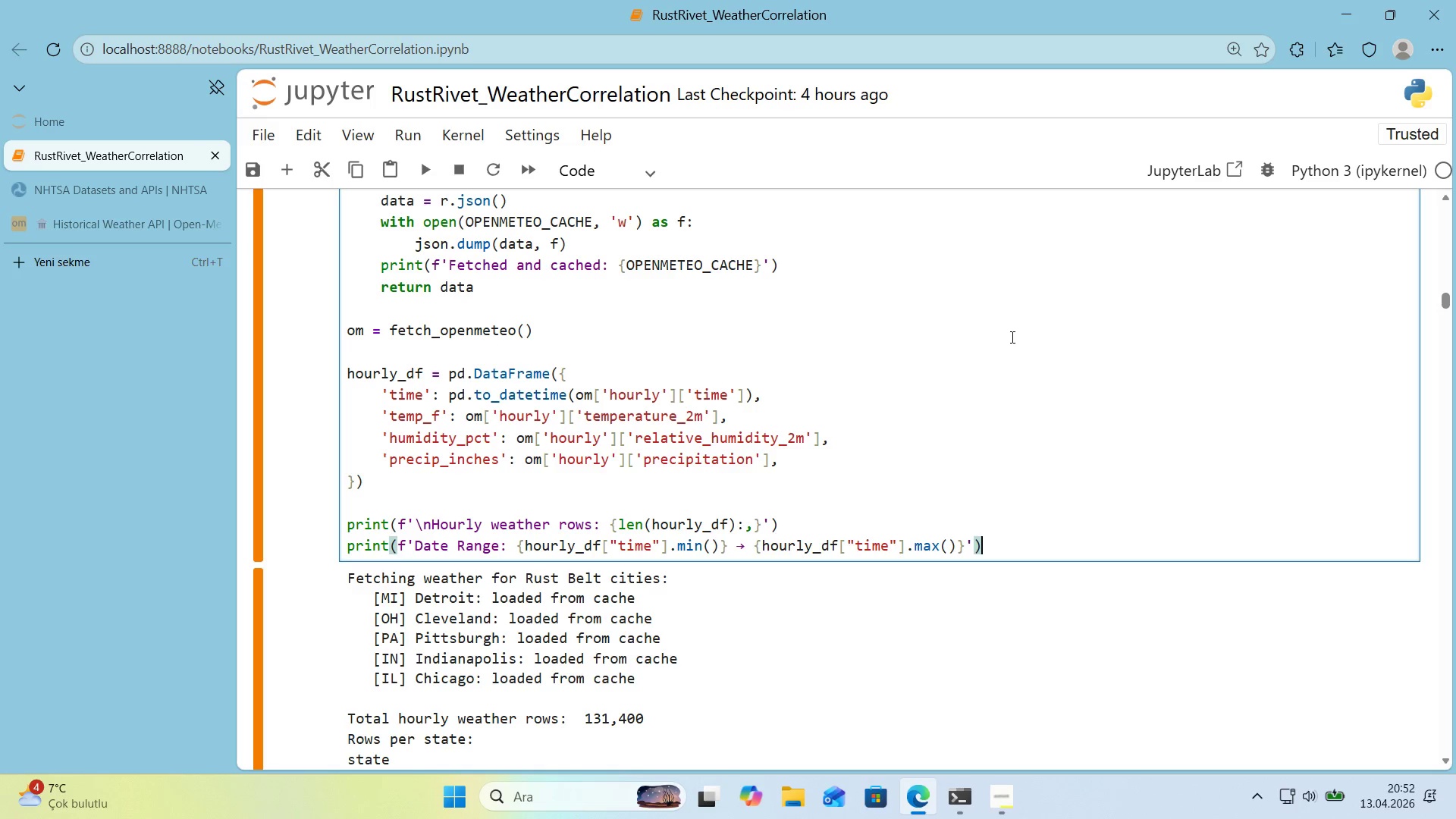 
key(Enter)
 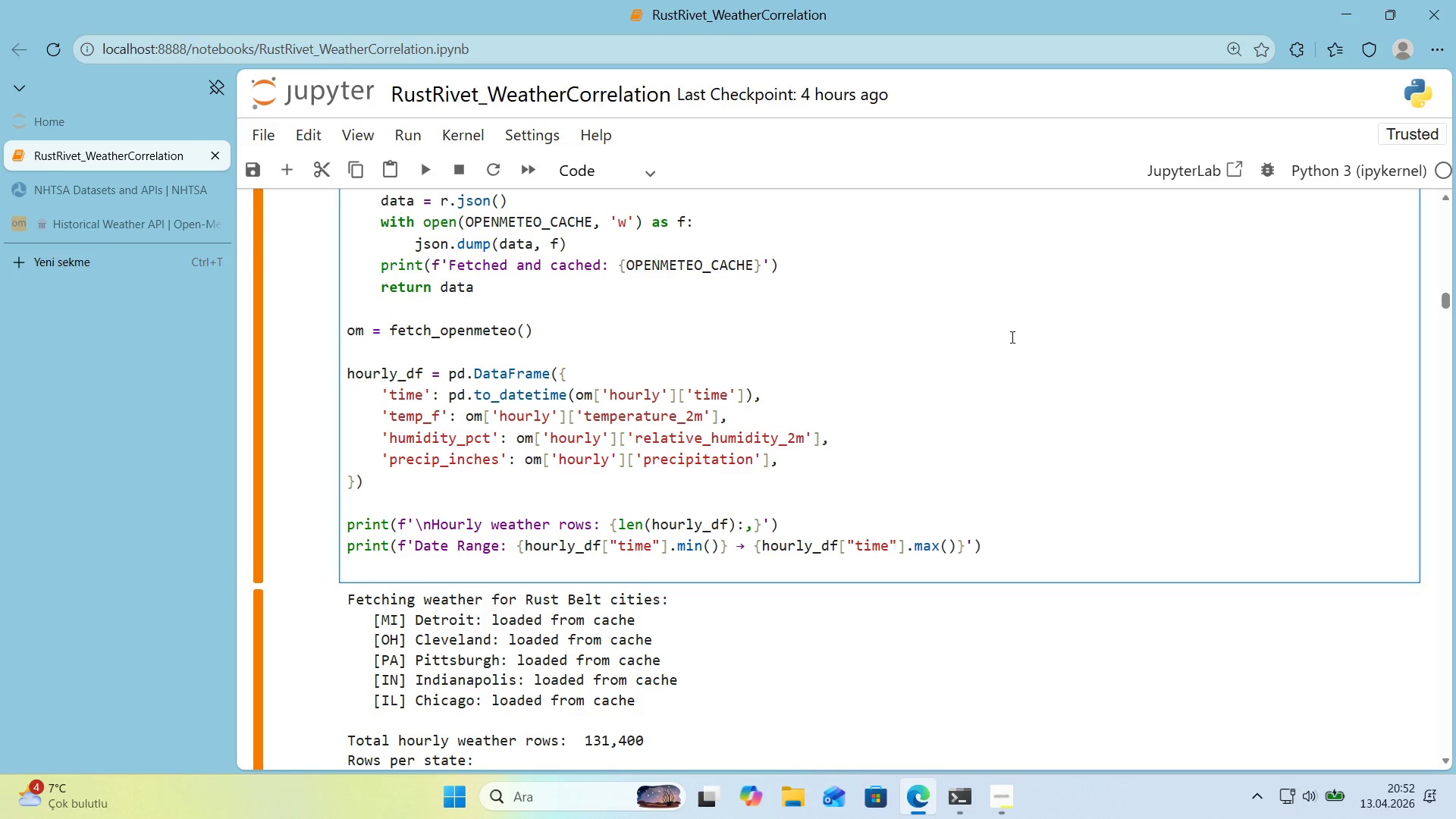 
type(pr'nt*()
 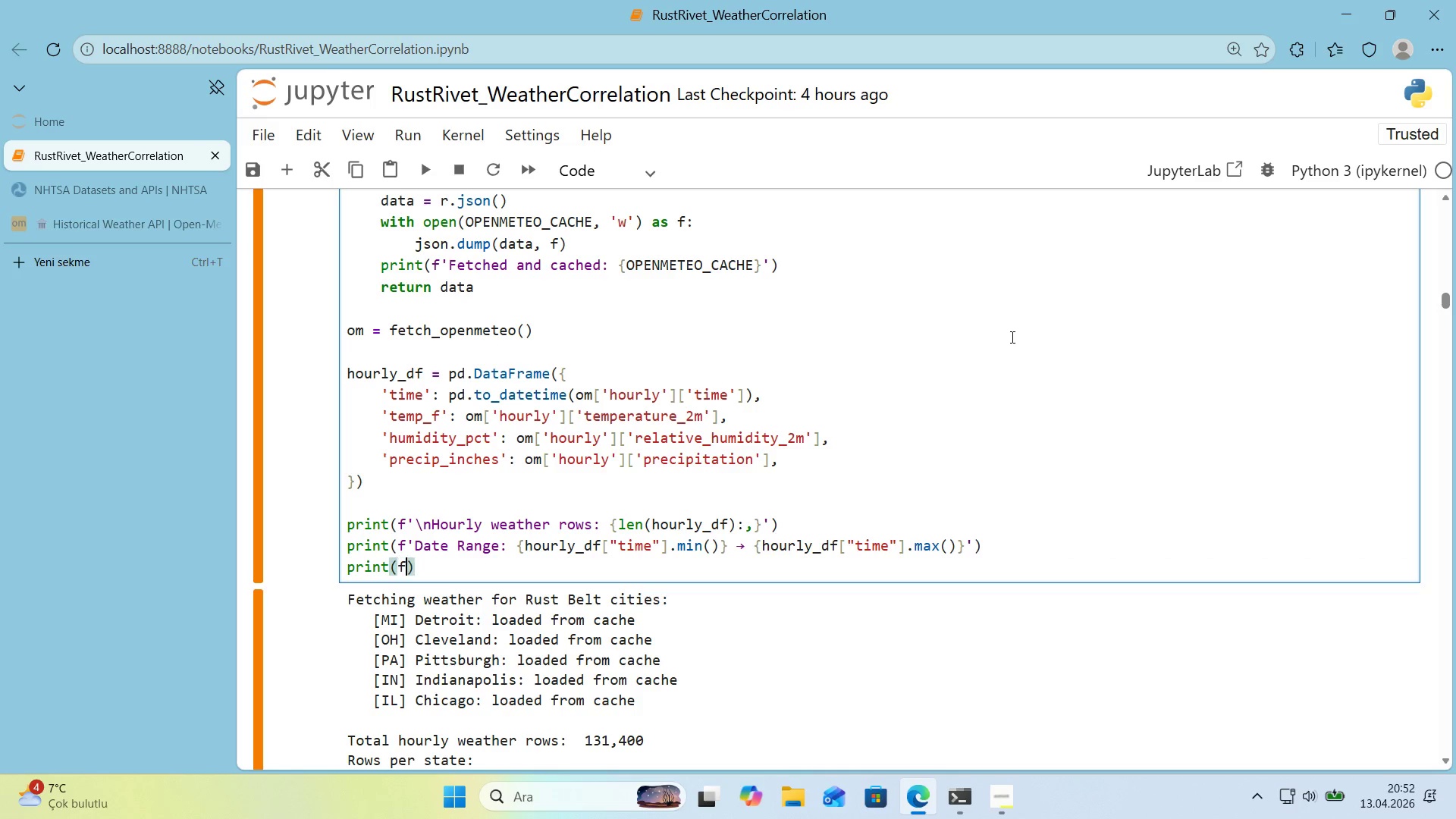 
 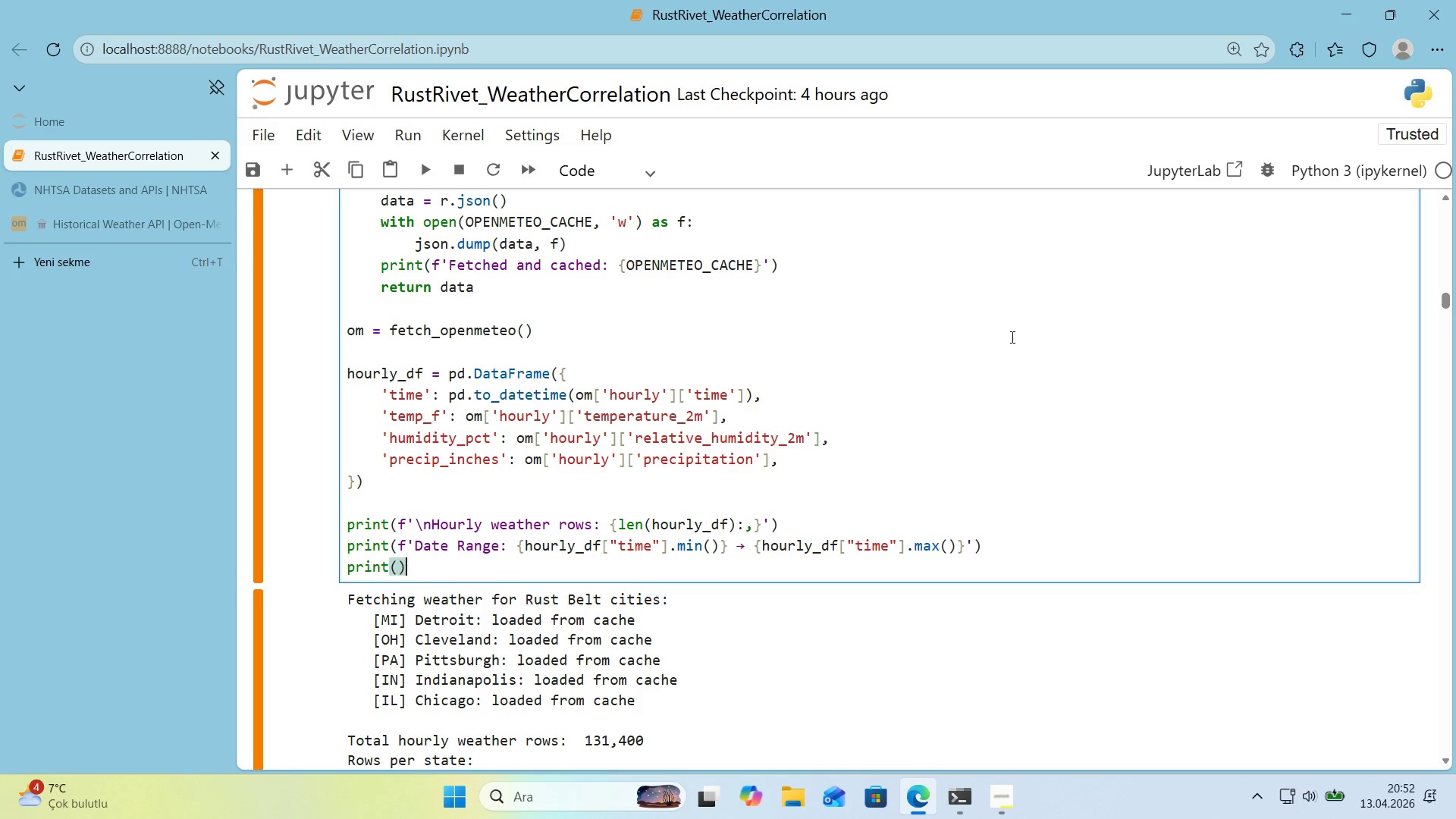 
key(ArrowLeft)
 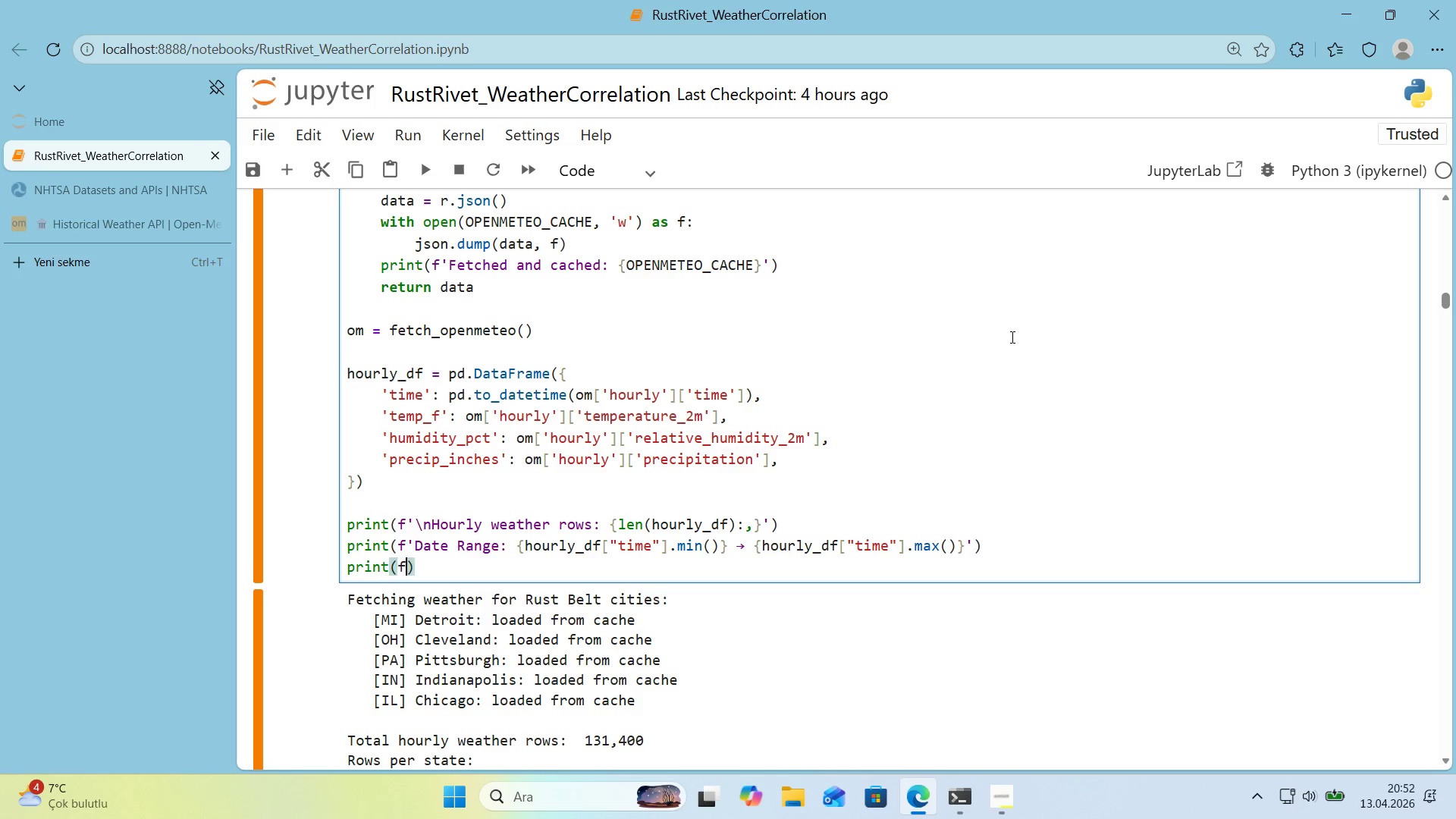 
type(f@@)
 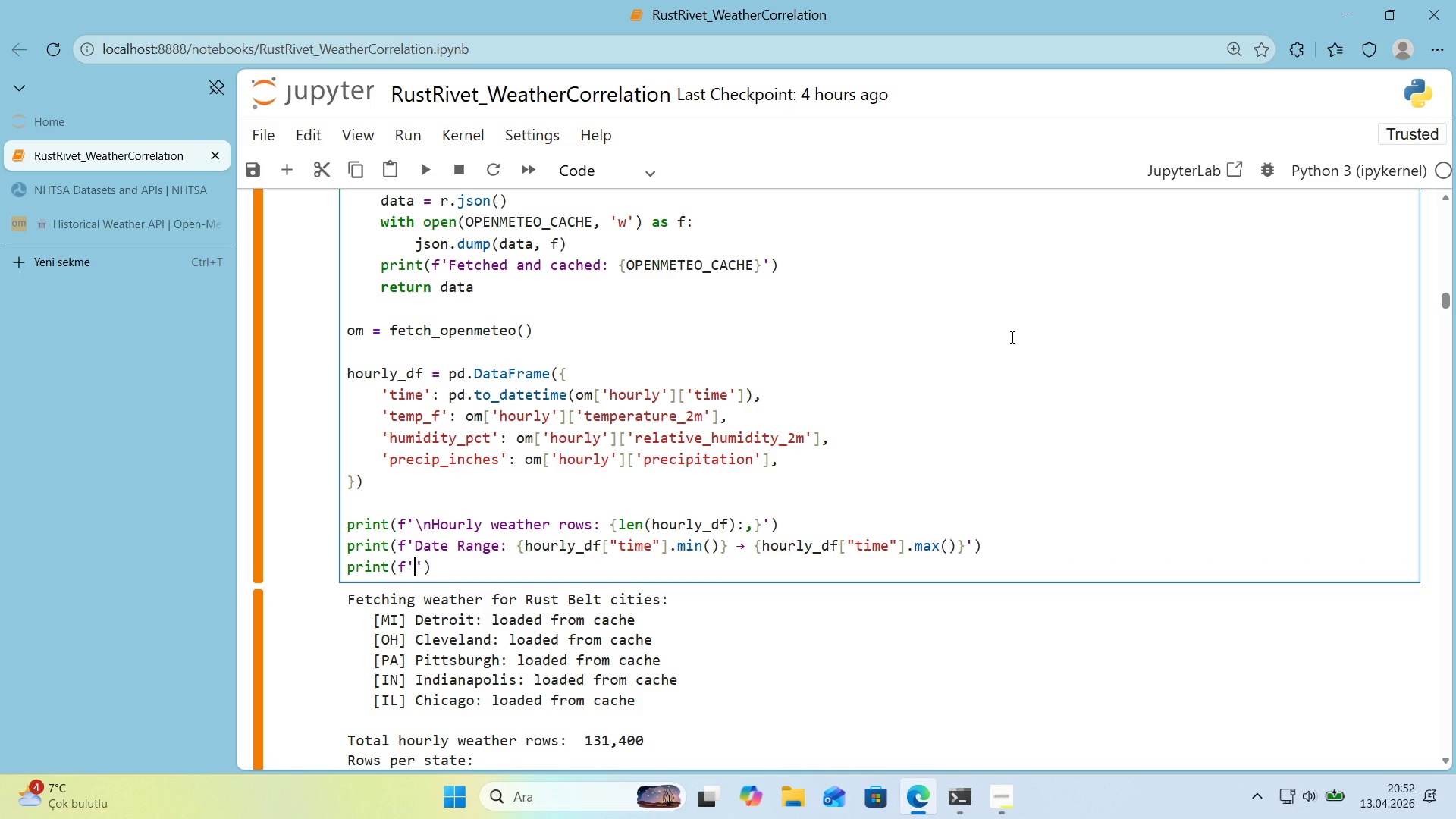 
 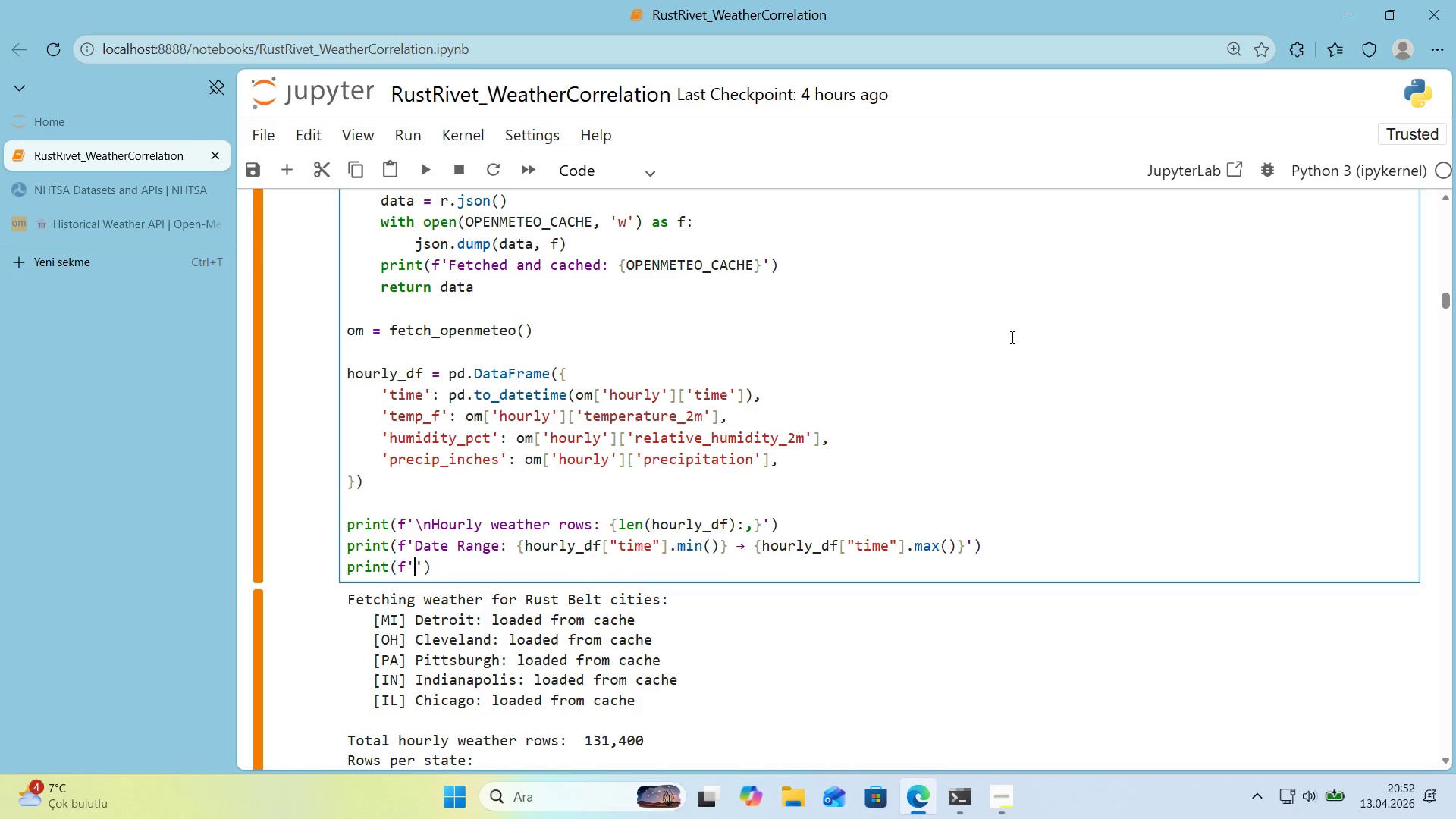 
key(ArrowLeft)
 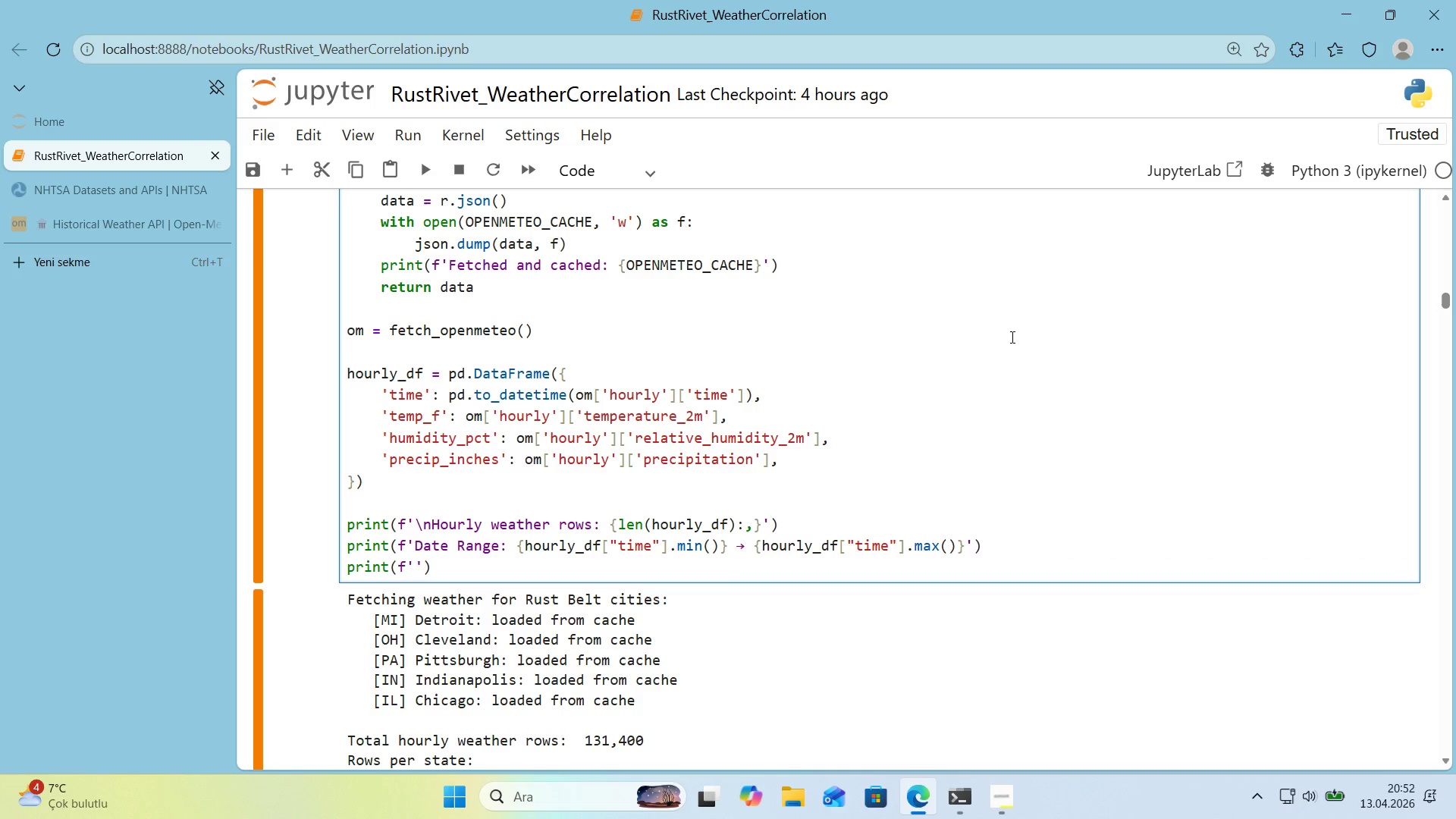 
key(Alt+Control+AltRight)
 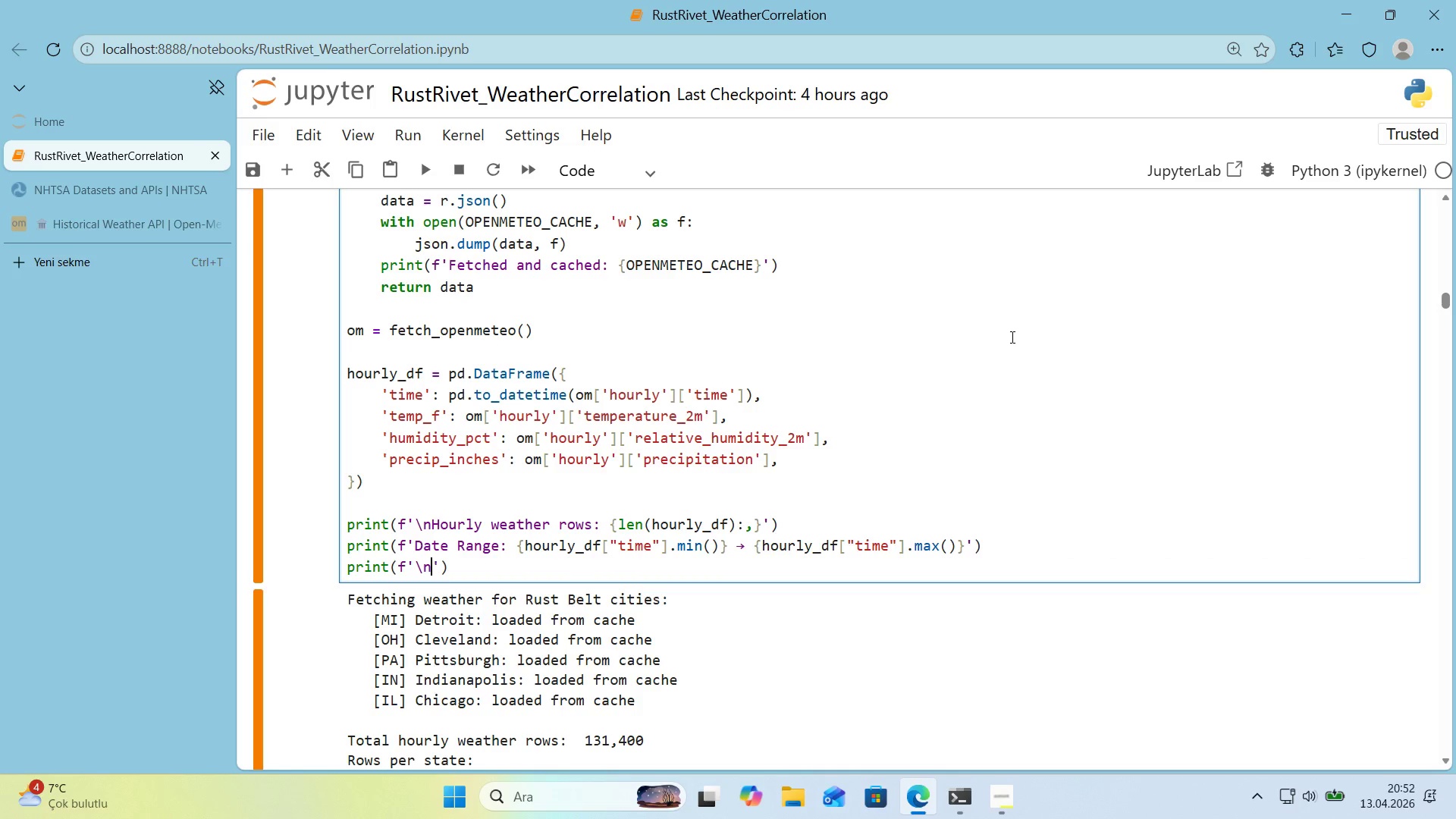 
key(Control+ControlLeft)
 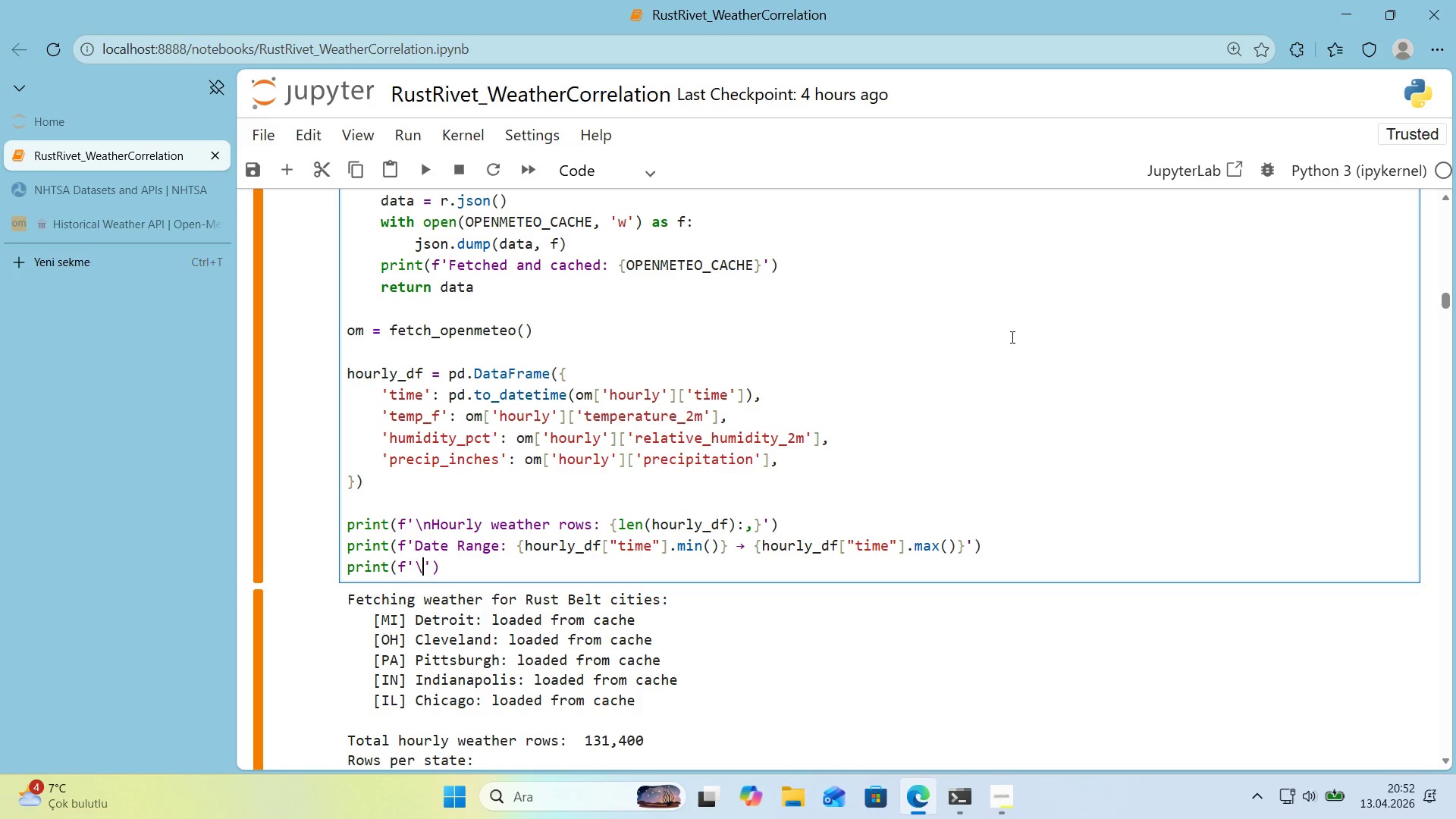 
key(Alt+Control+IntlYen)
 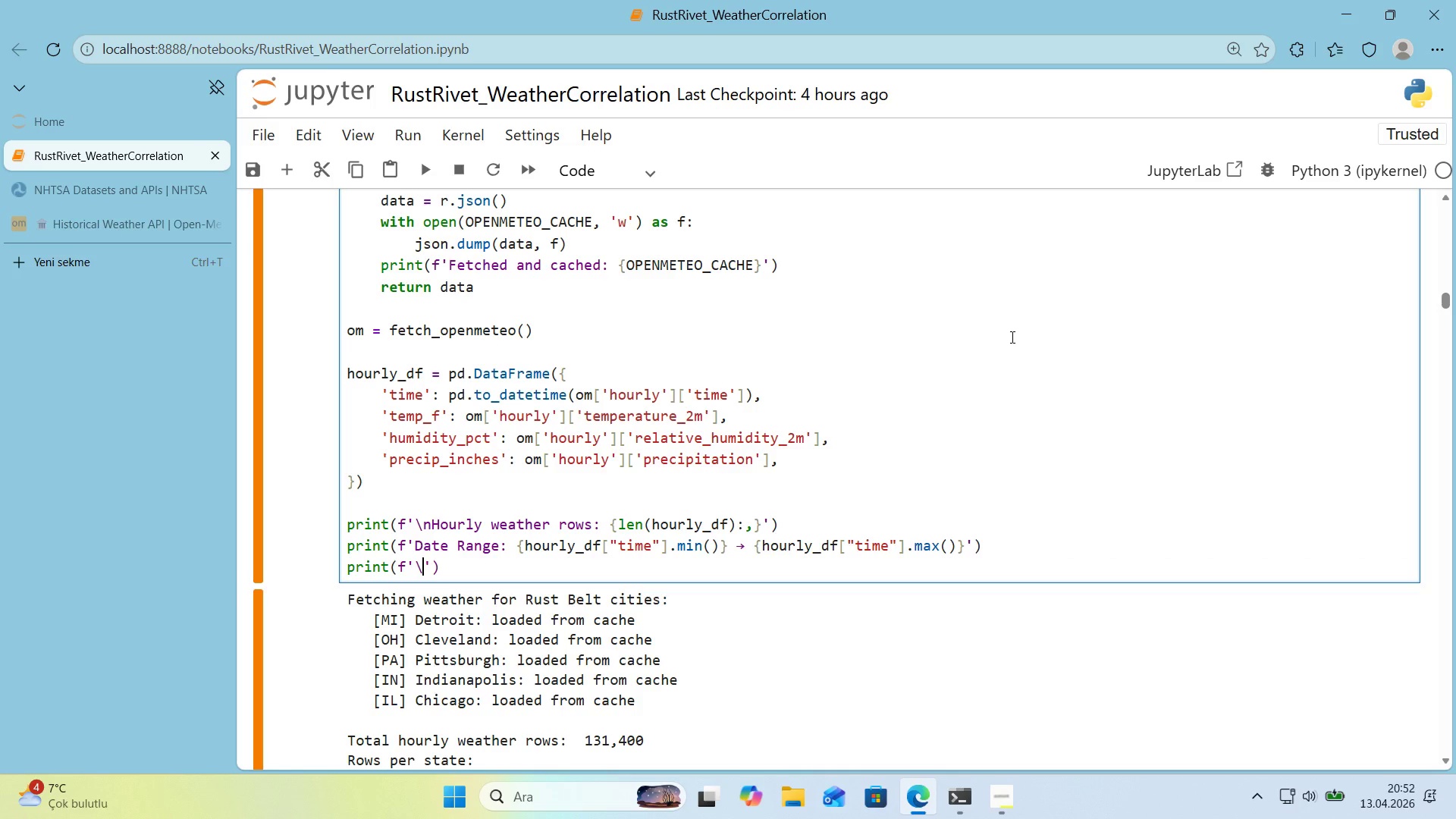 
type(ndtypes>)
 